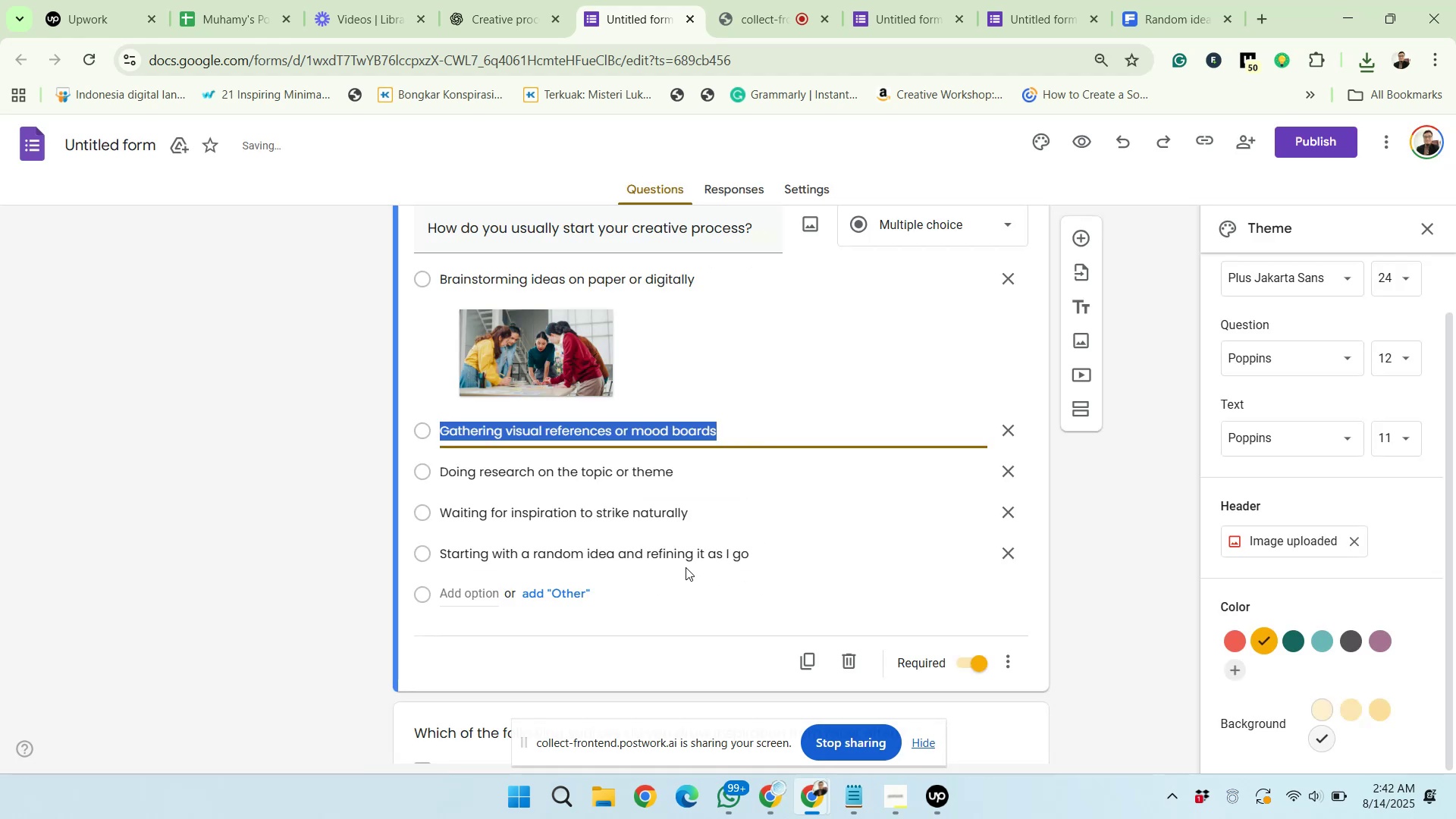 
wait(17.92)
 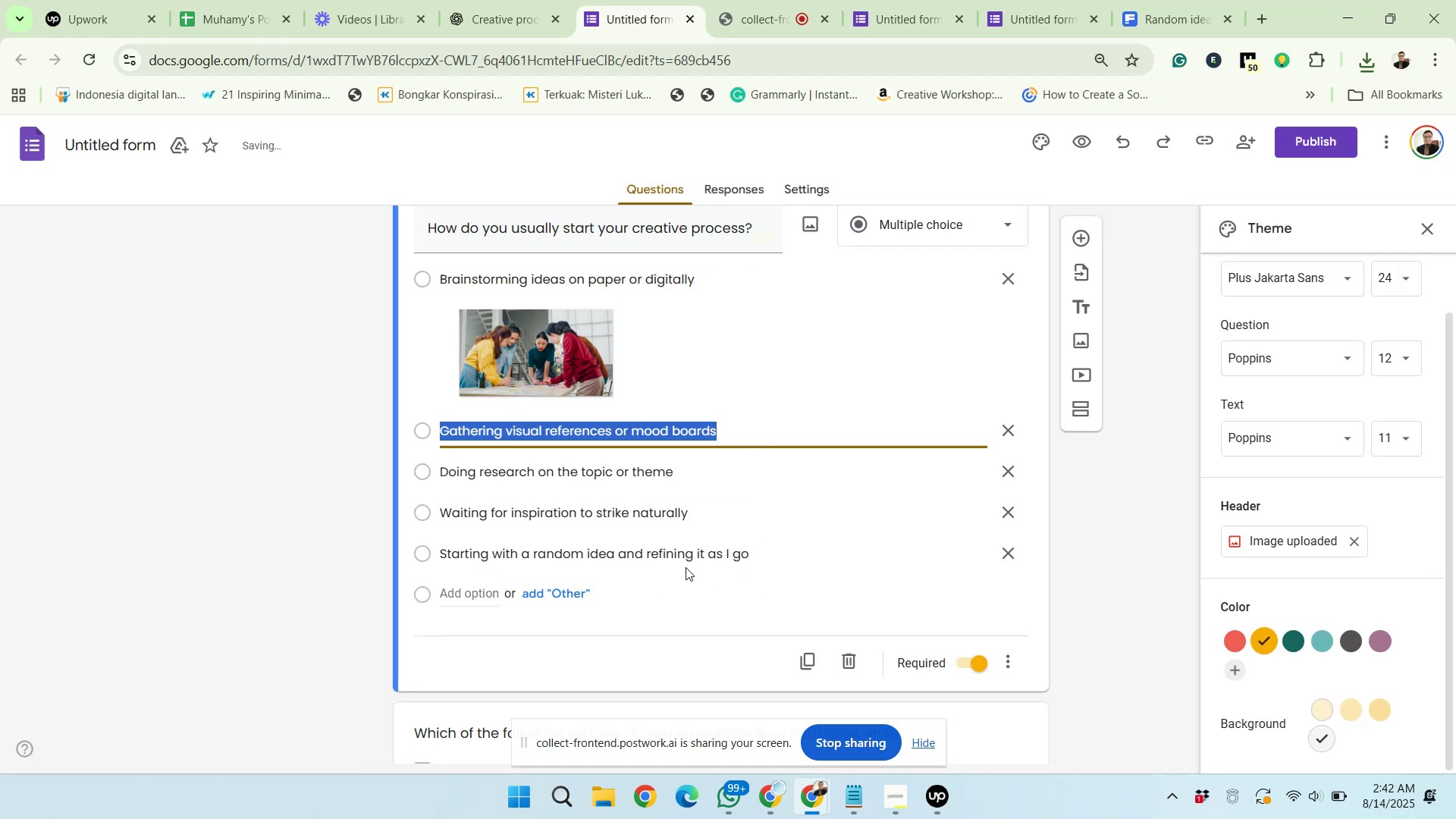 
left_click([532, 515])
 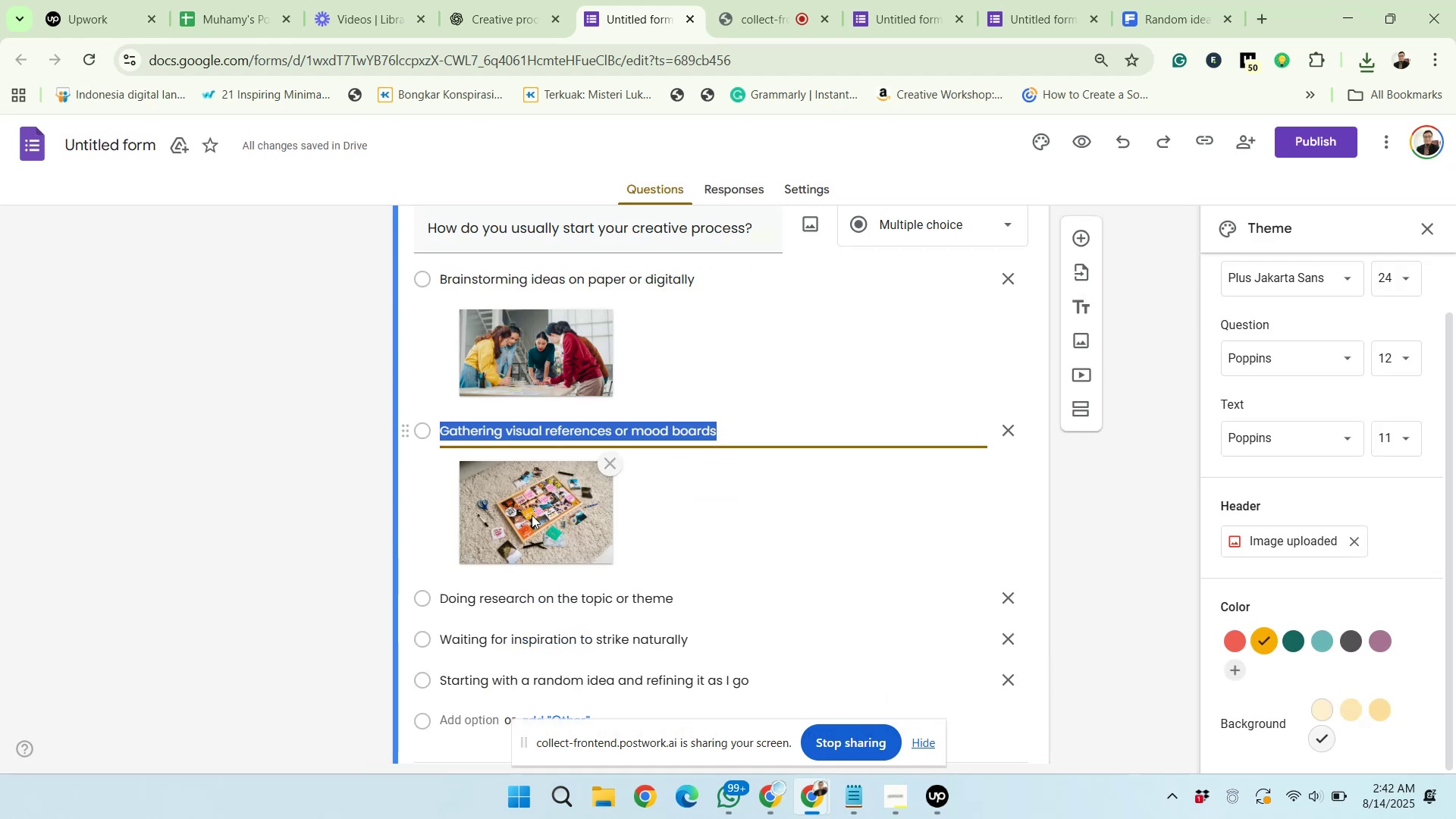 
scroll: coordinate [849, 570], scroll_direction: down, amount: 1.0
 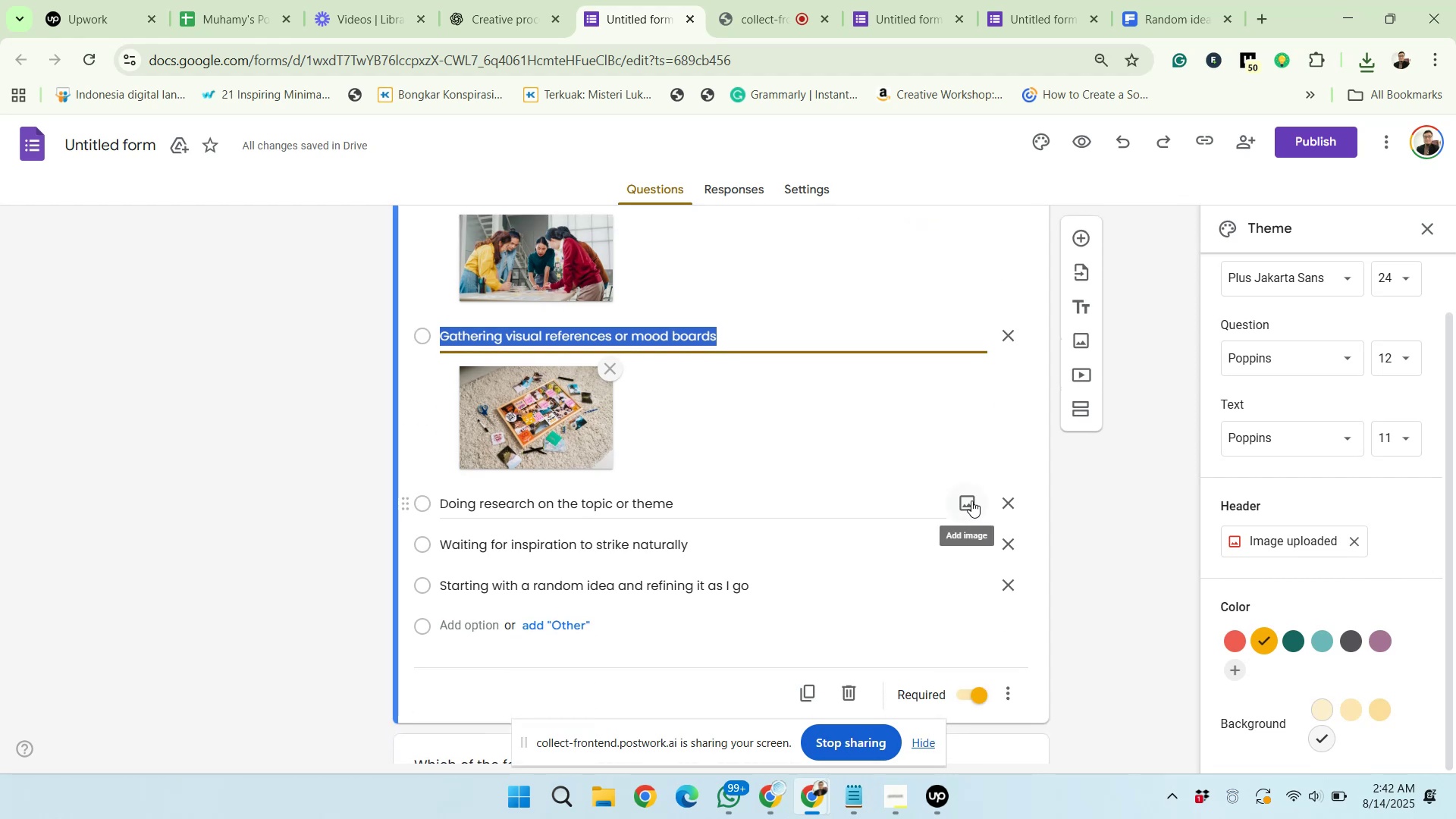 
left_click([968, 497])
 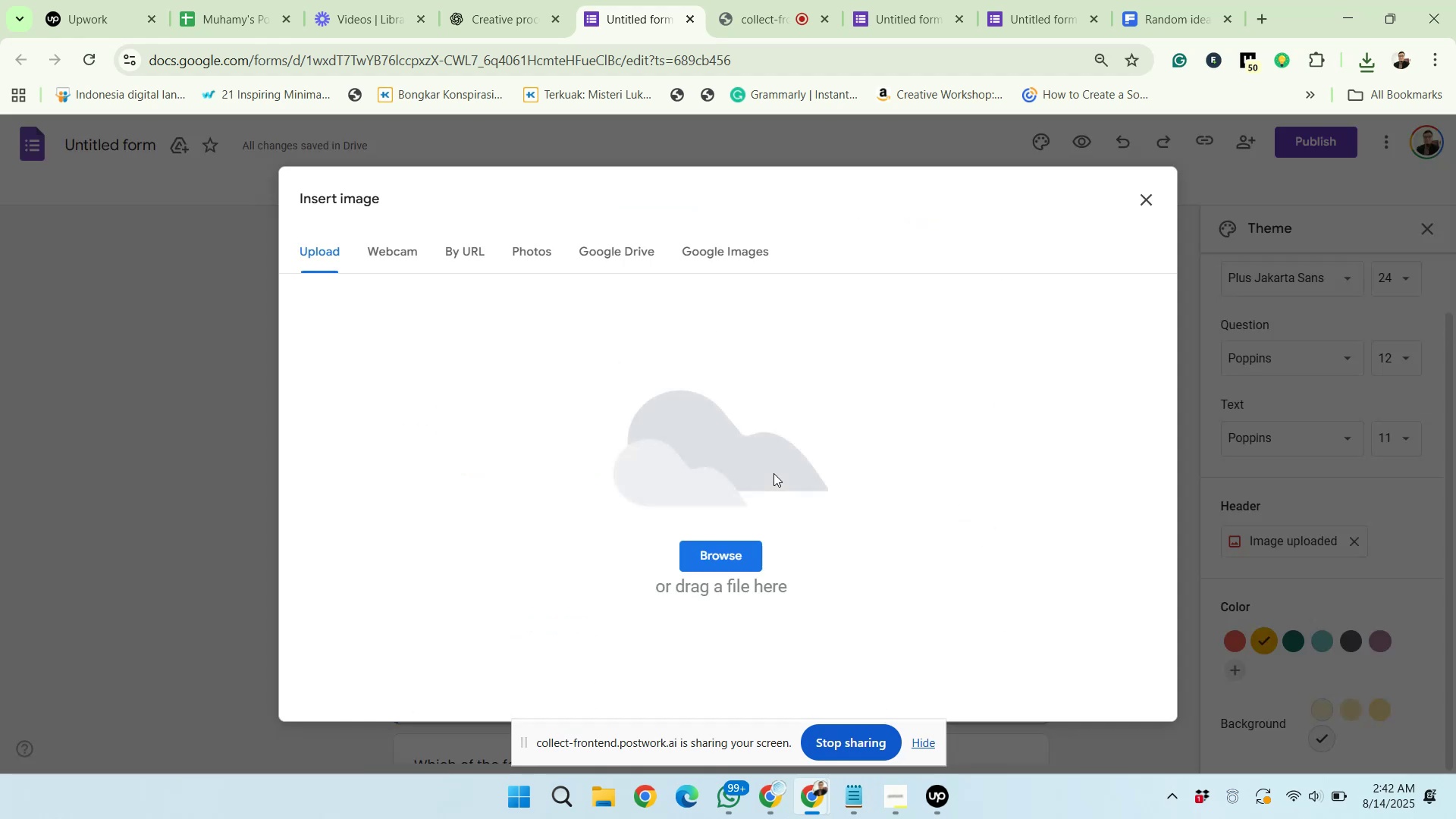 
left_click([683, 574])
 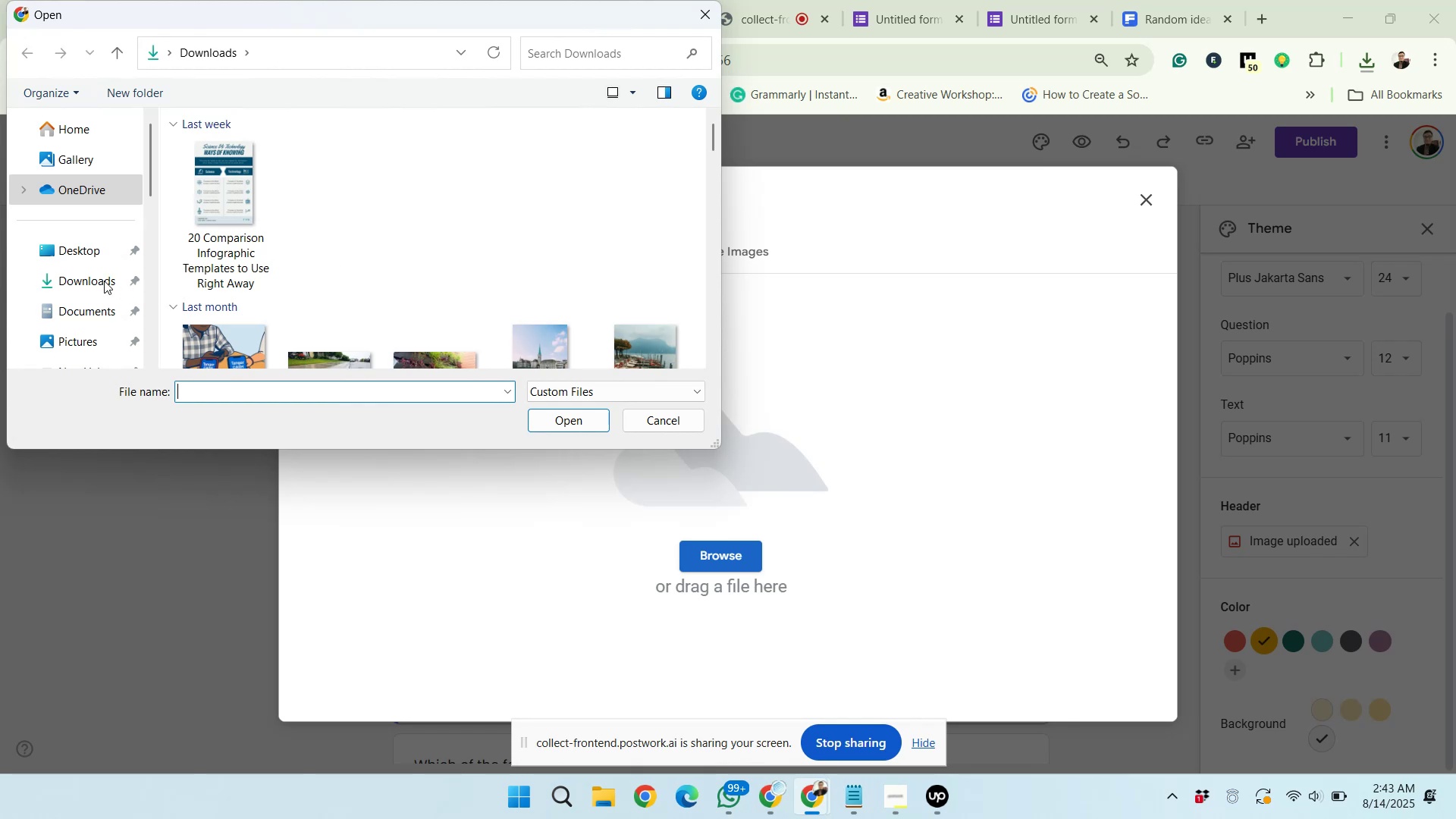 
wait(12.52)
 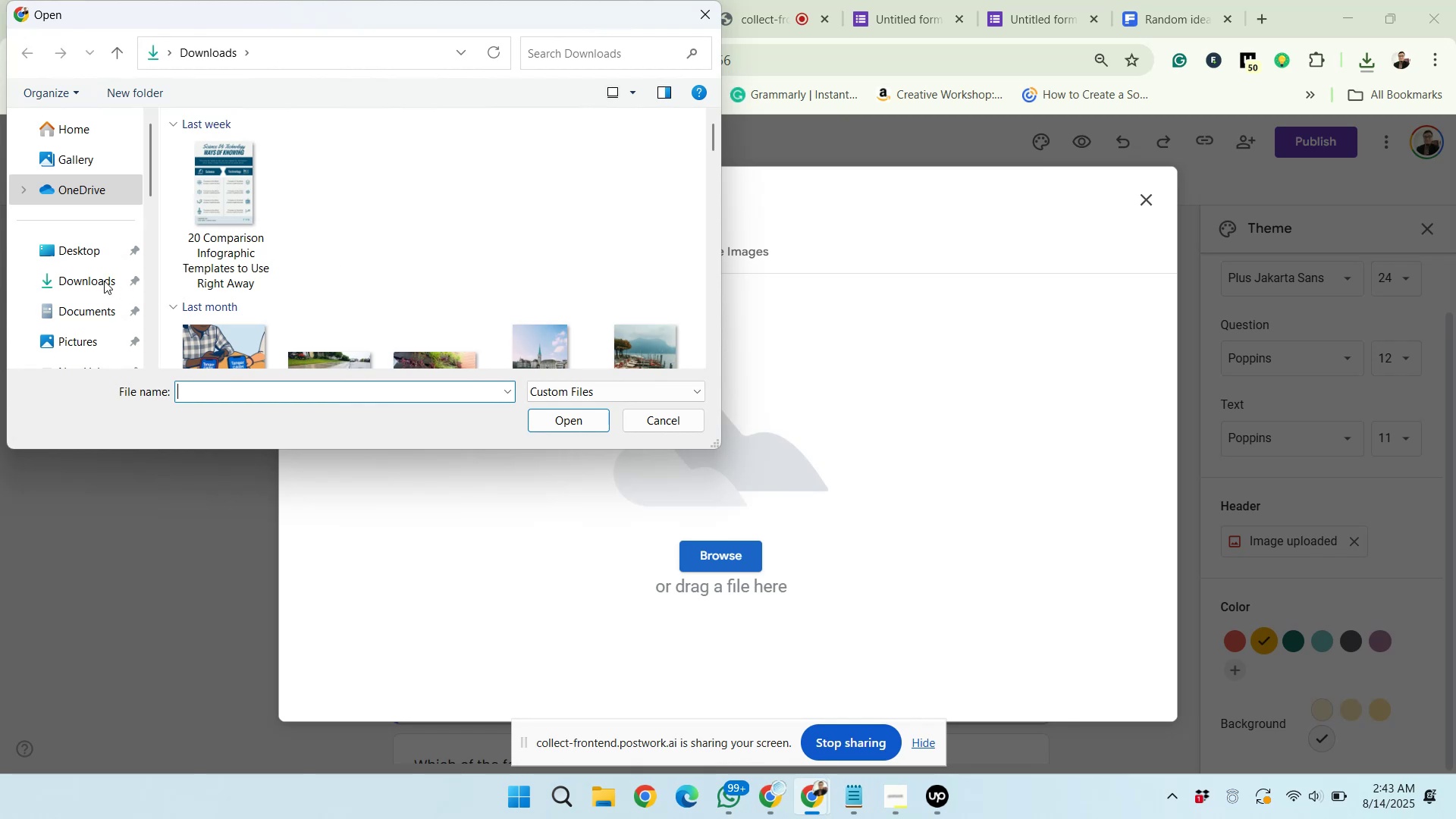 
left_click([103, 281])
 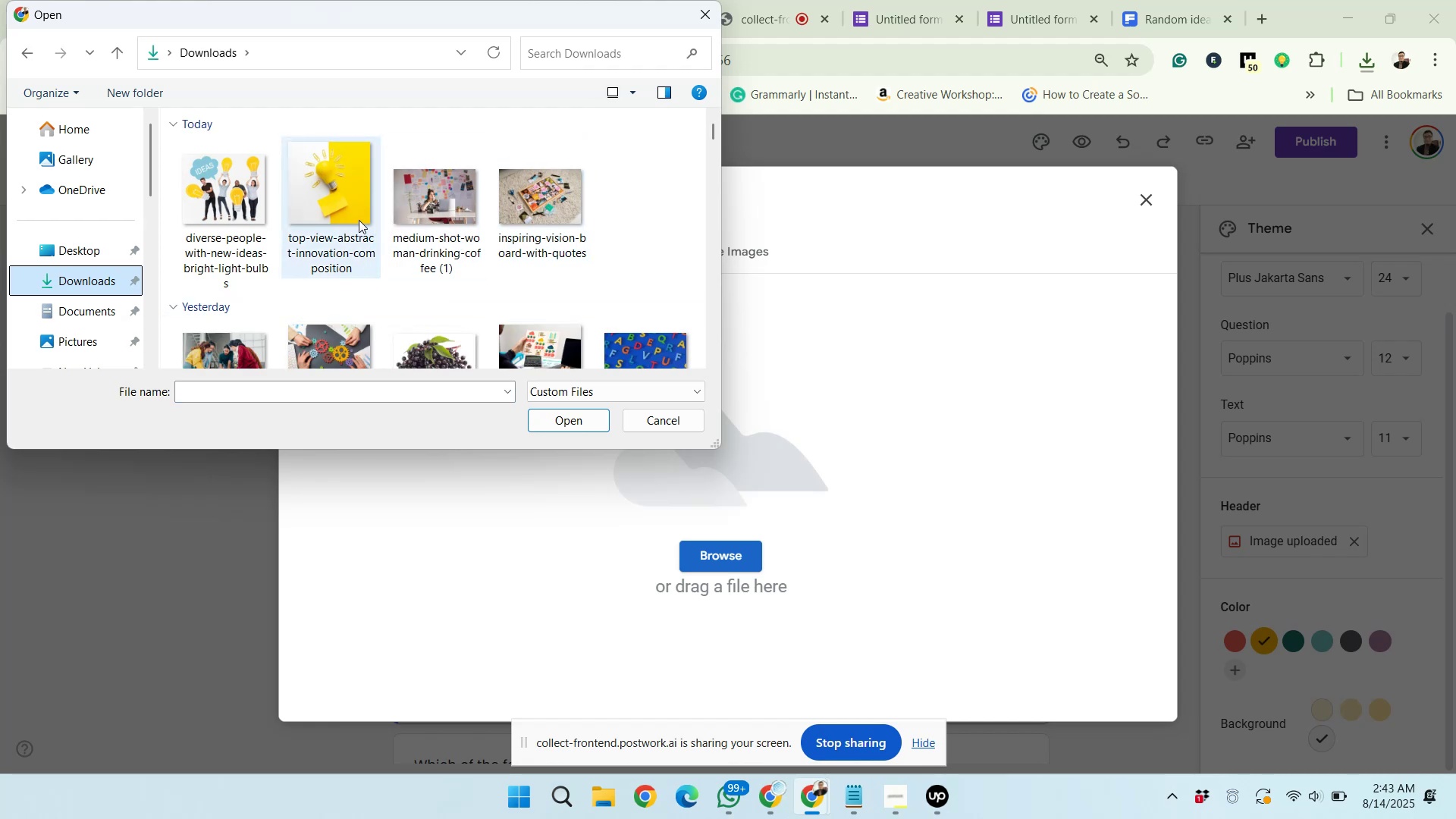 
wait(6.97)
 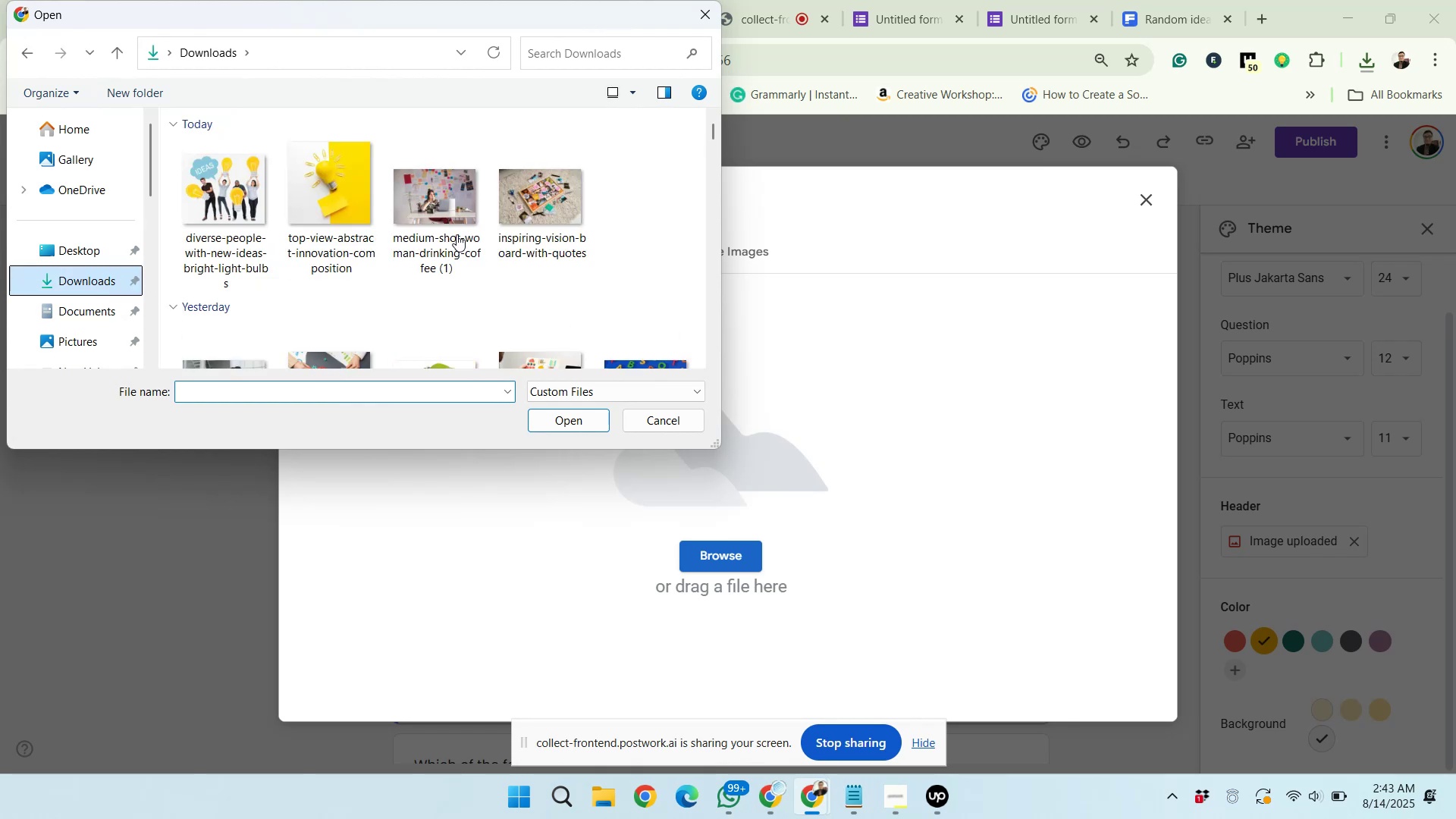 
left_click([424, 193])
 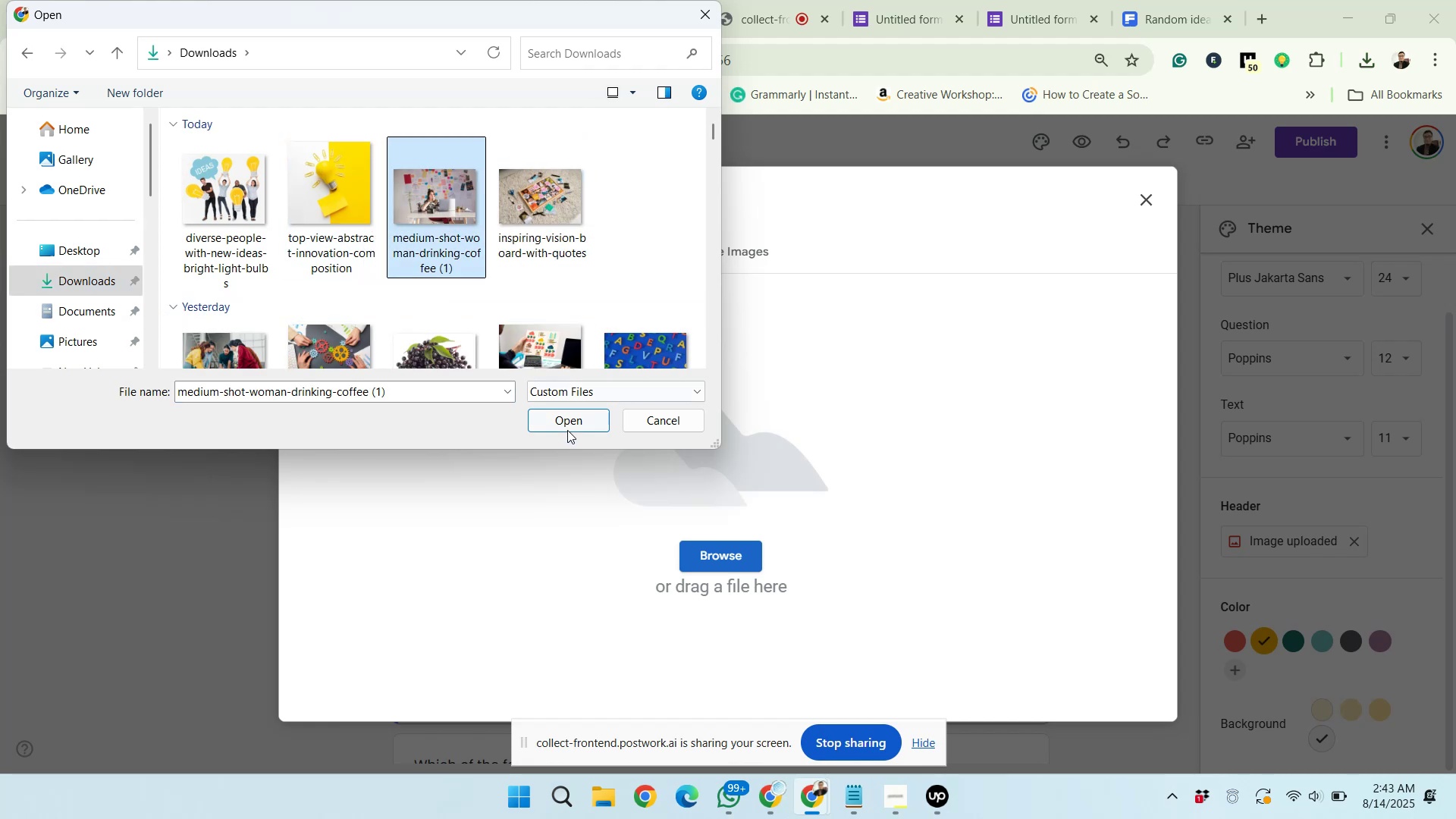 
left_click([560, 422])
 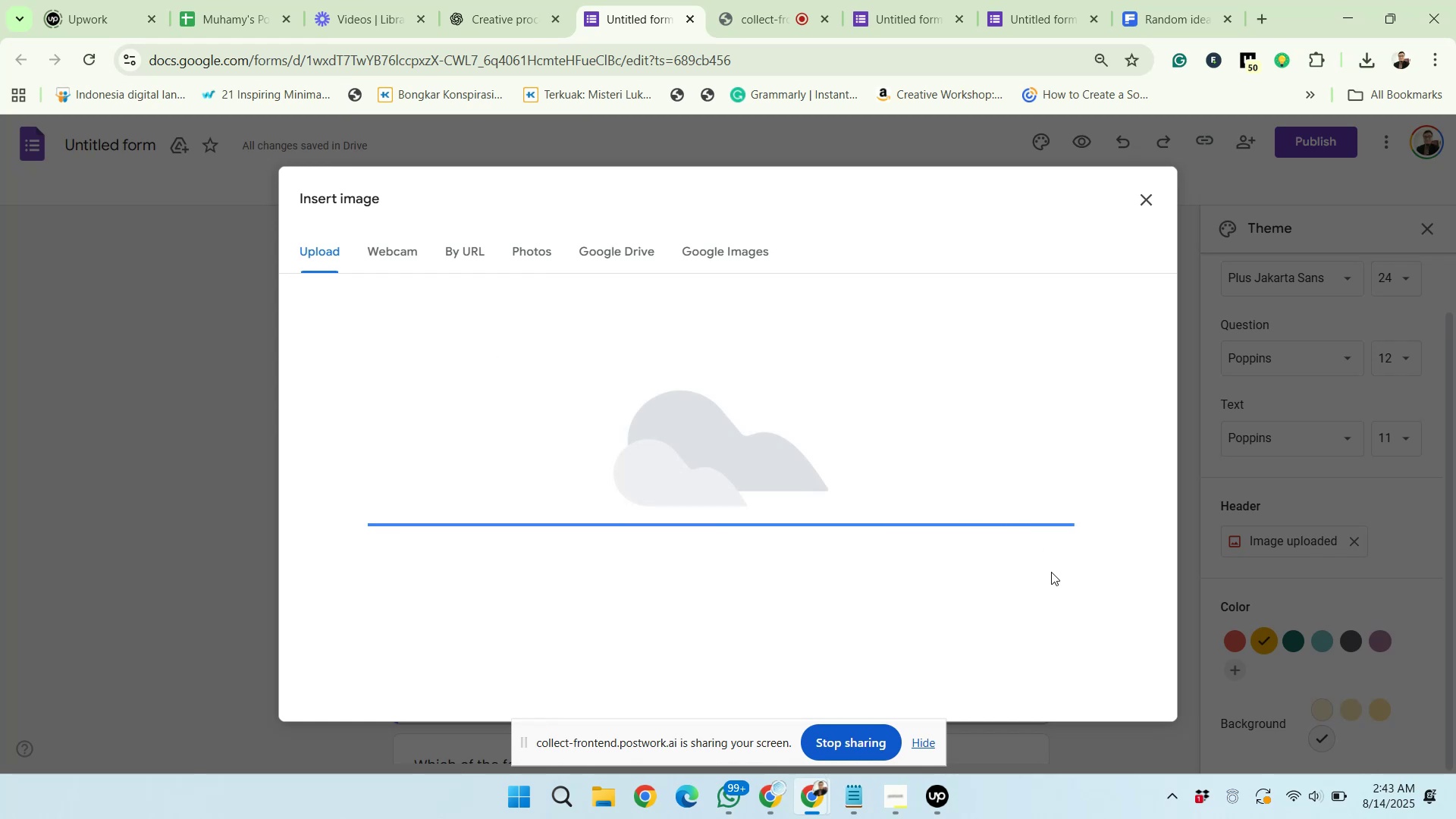 
wait(10.45)
 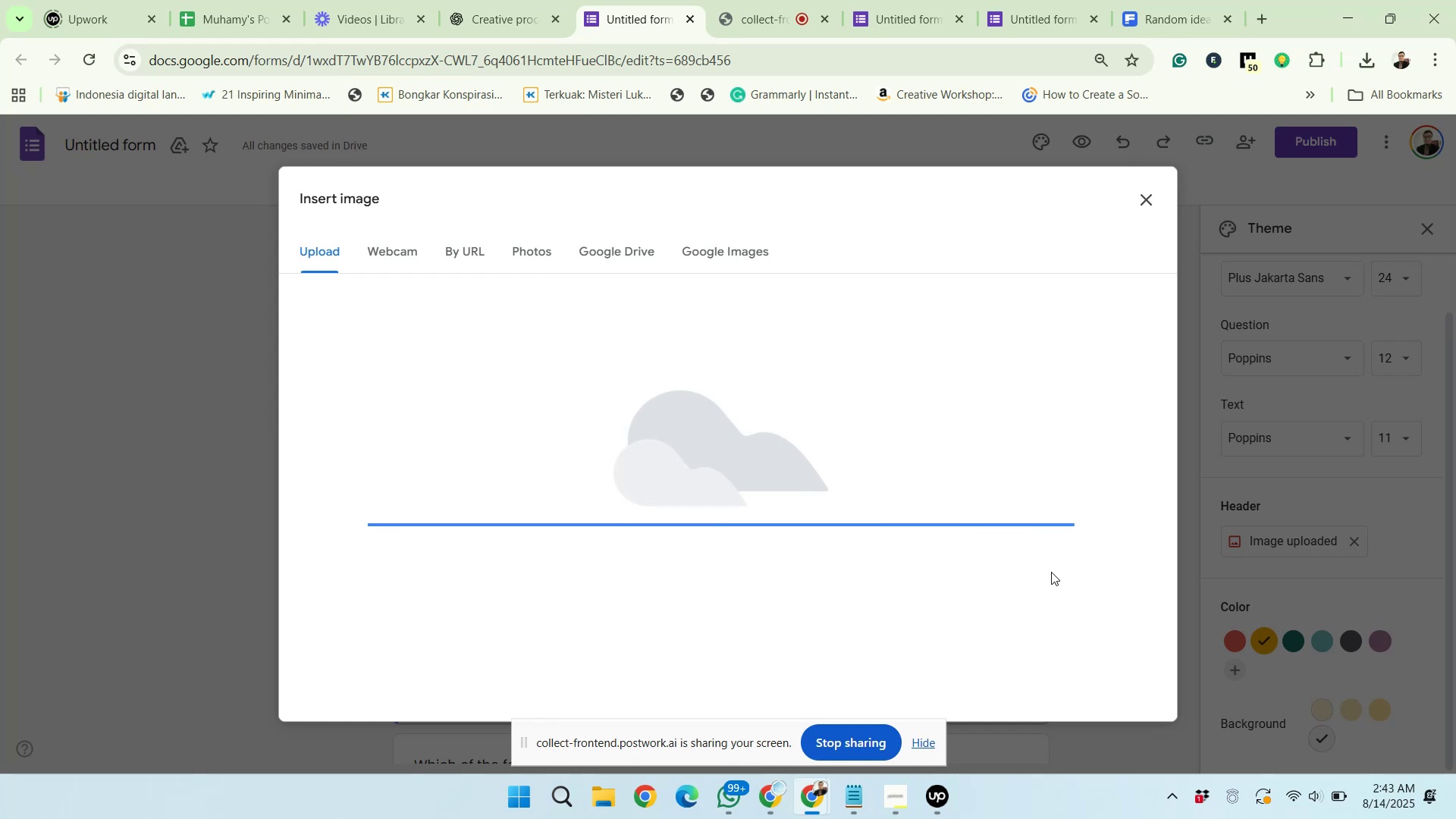 
scroll: coordinate [788, 607], scroll_direction: down, amount: 2.0
 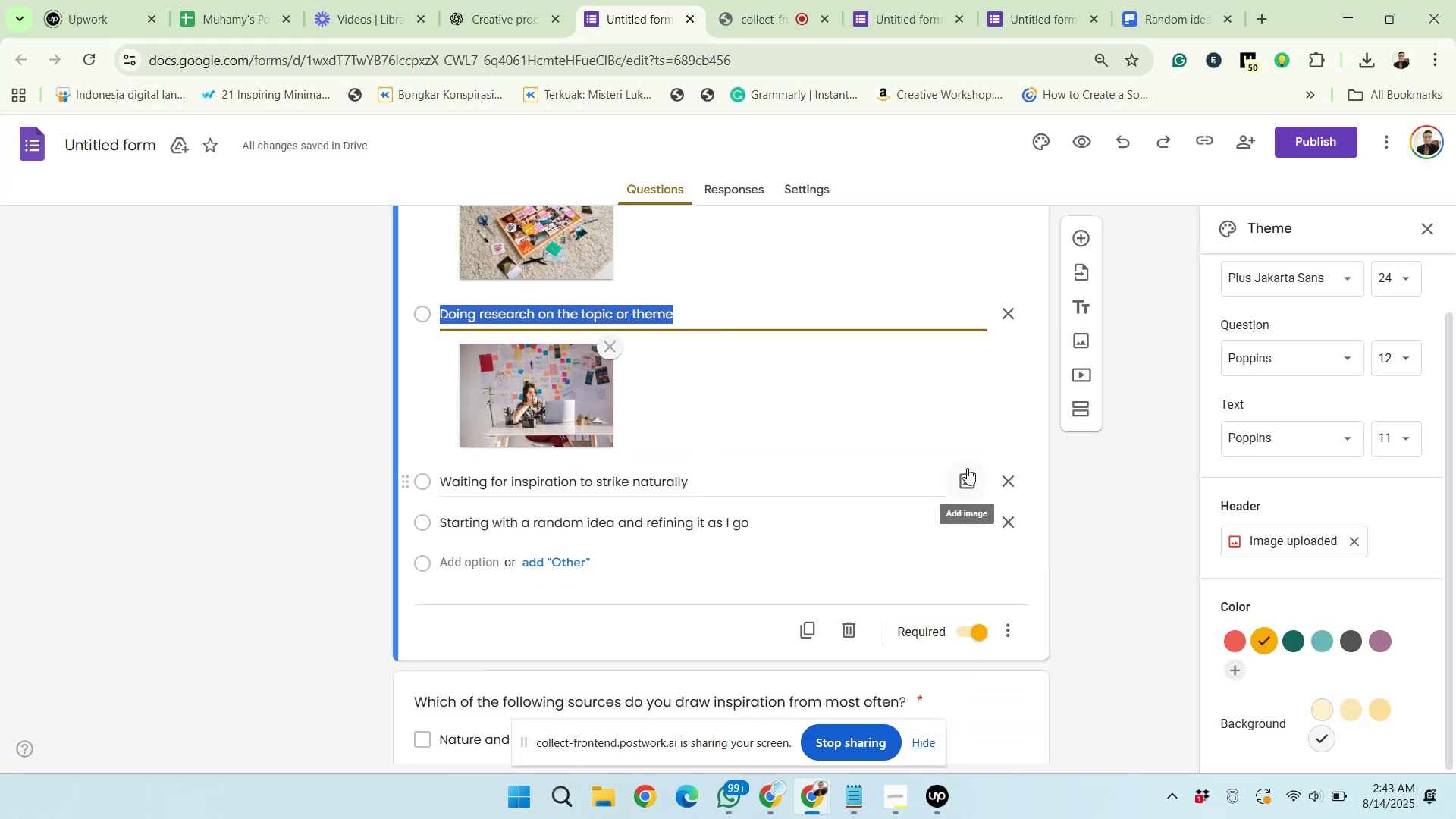 
left_click([967, 468])
 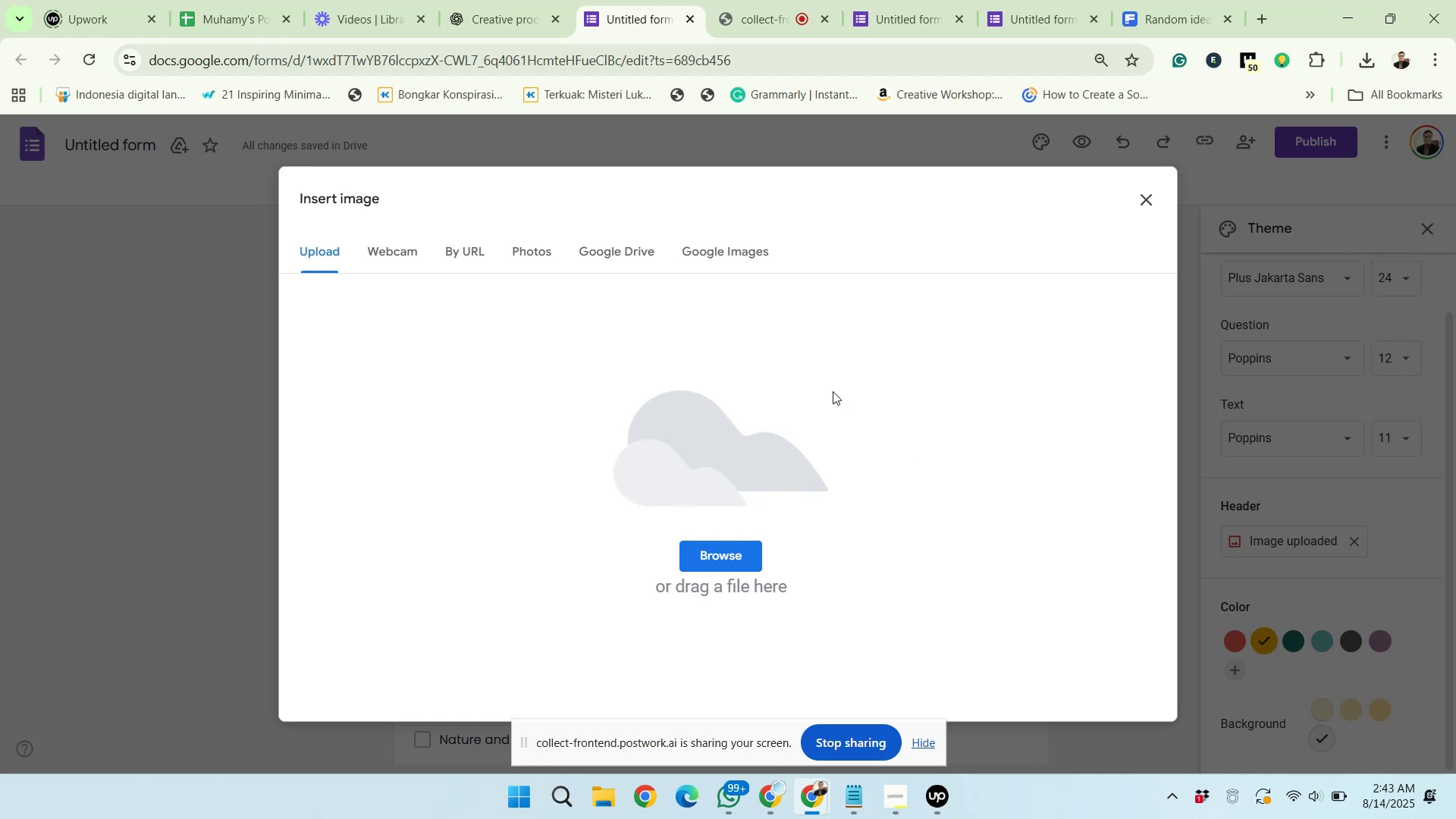 
left_click([742, 555])
 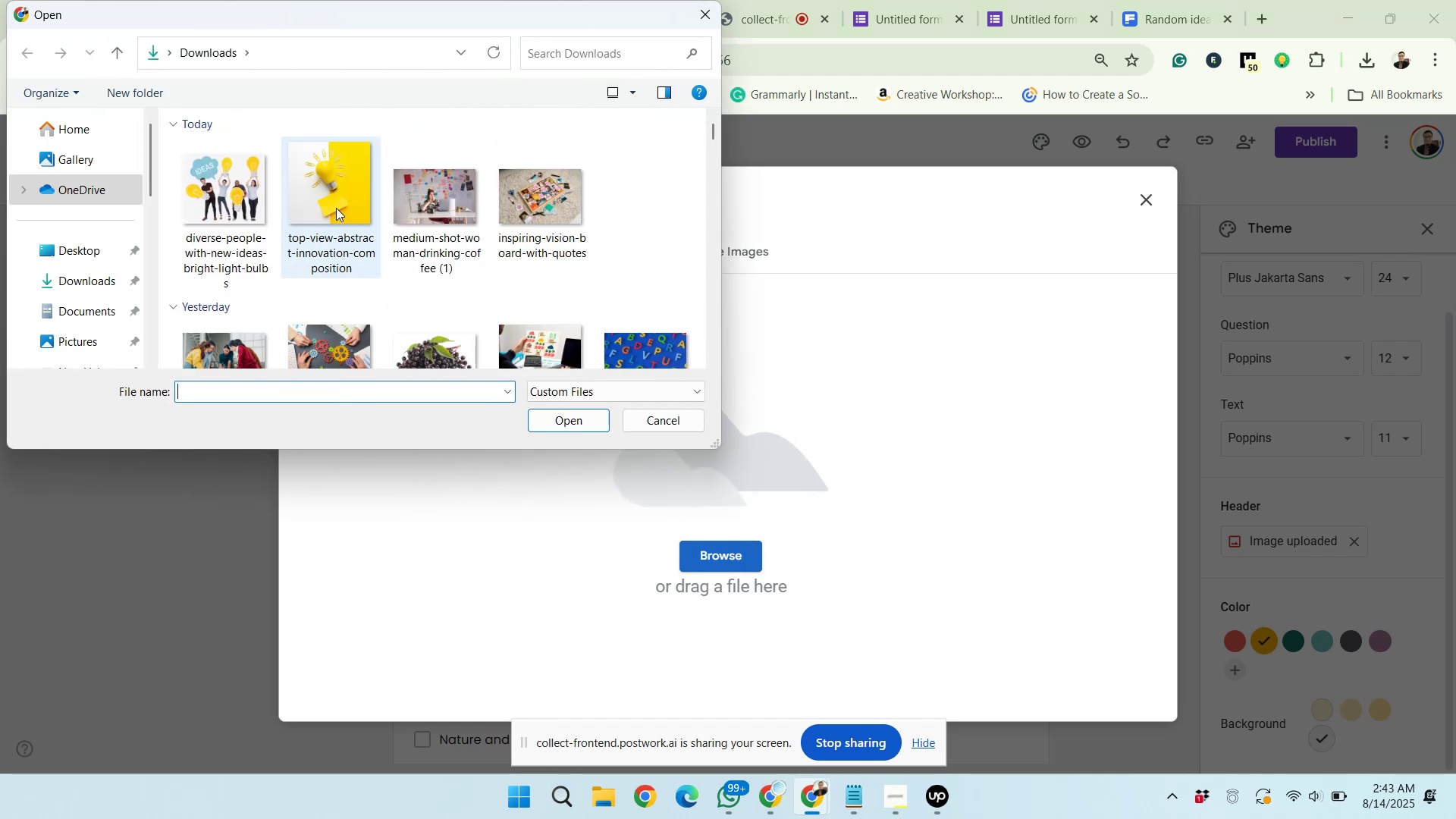 
left_click([337, 209])
 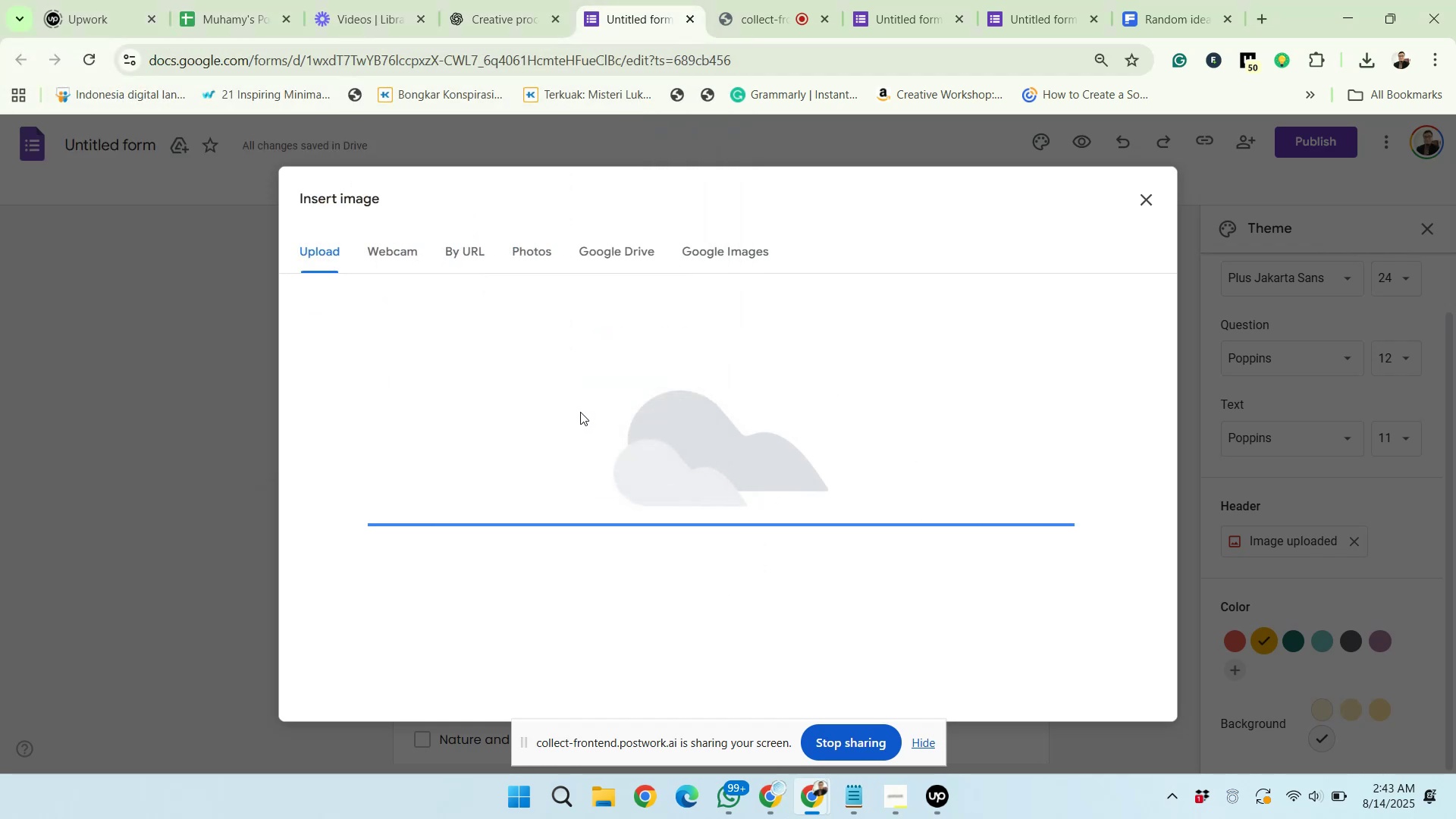 
left_click([715, 0])
 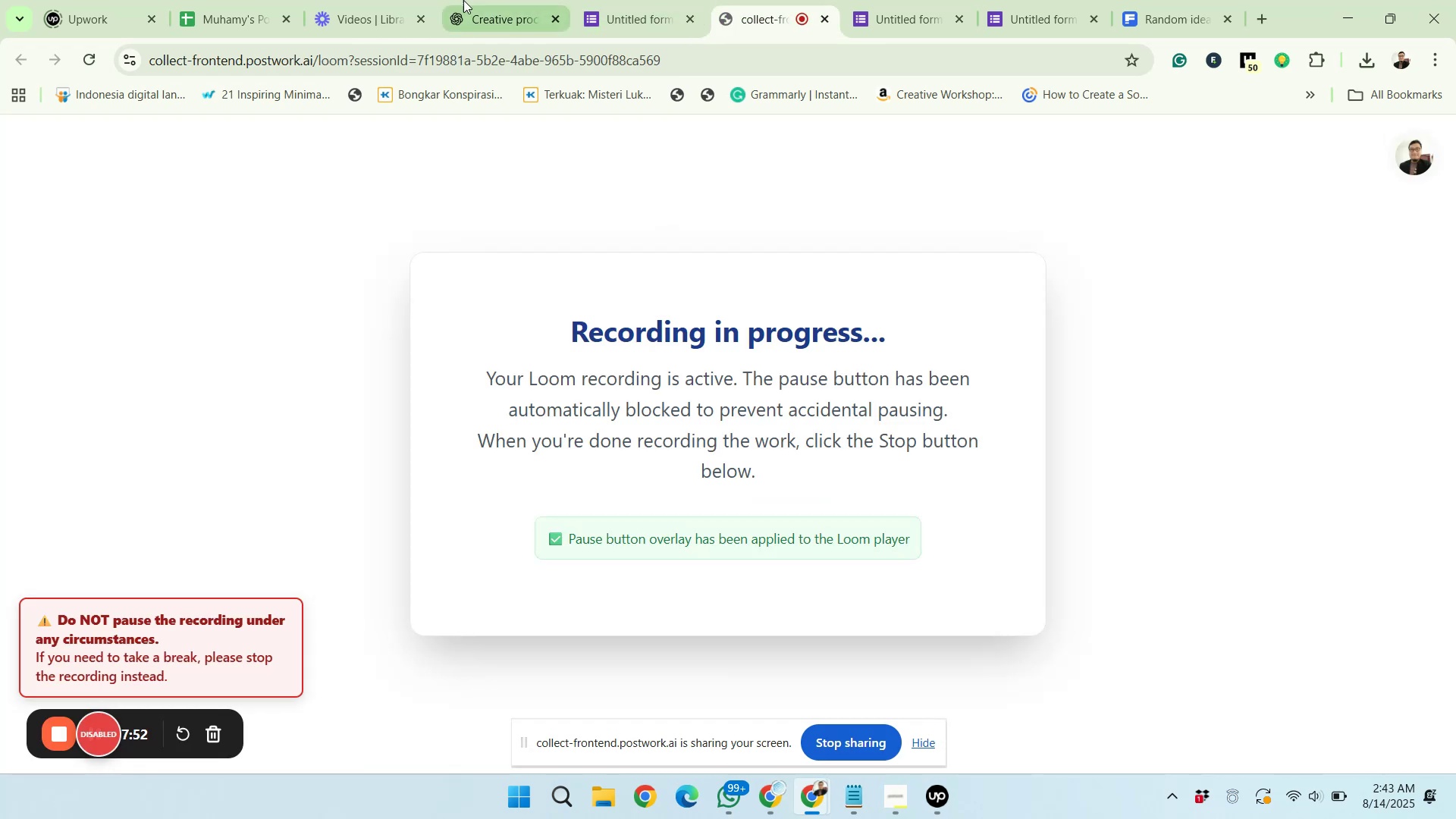 
left_click([412, 0])
 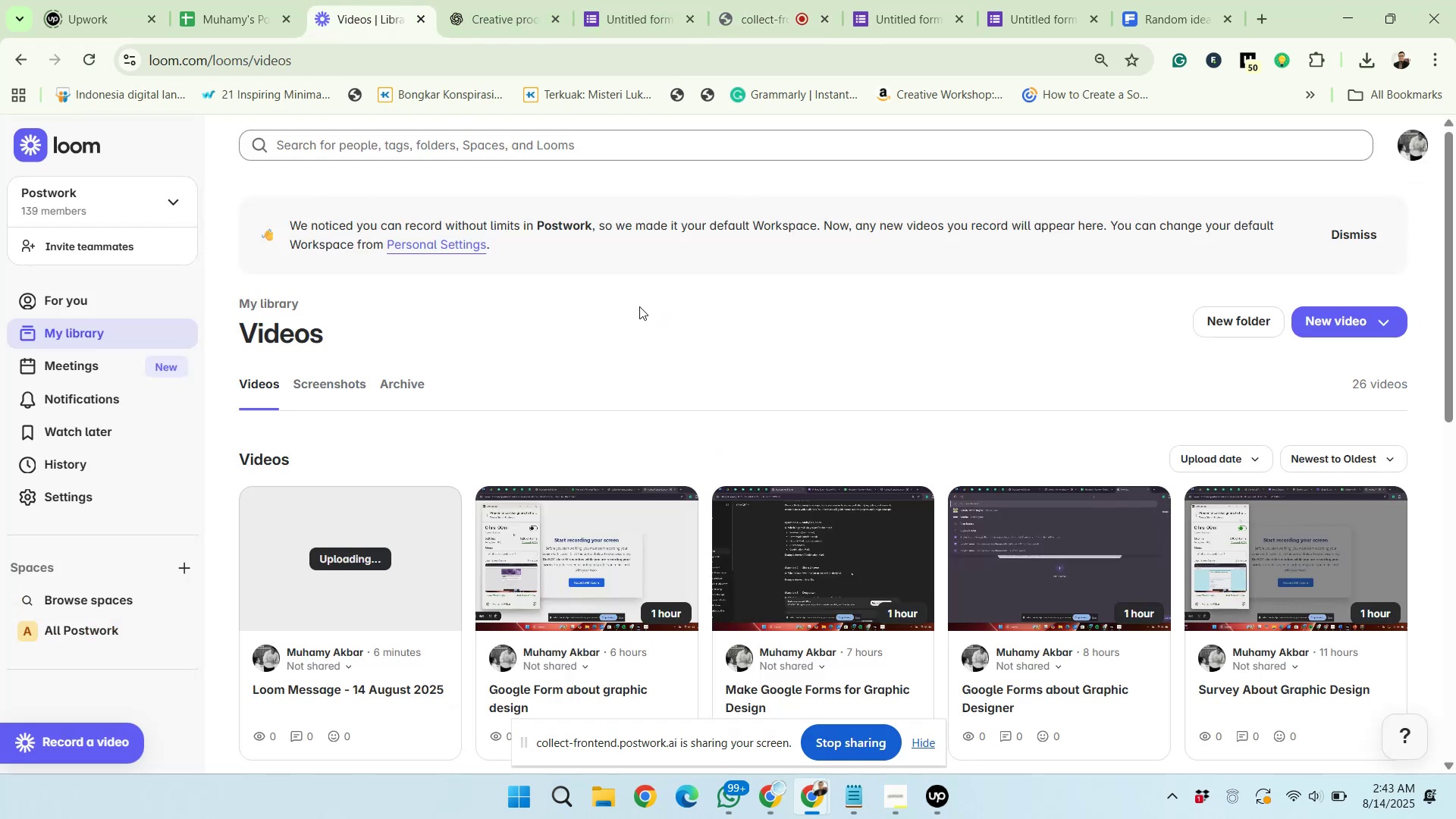 
left_click([721, 5])
 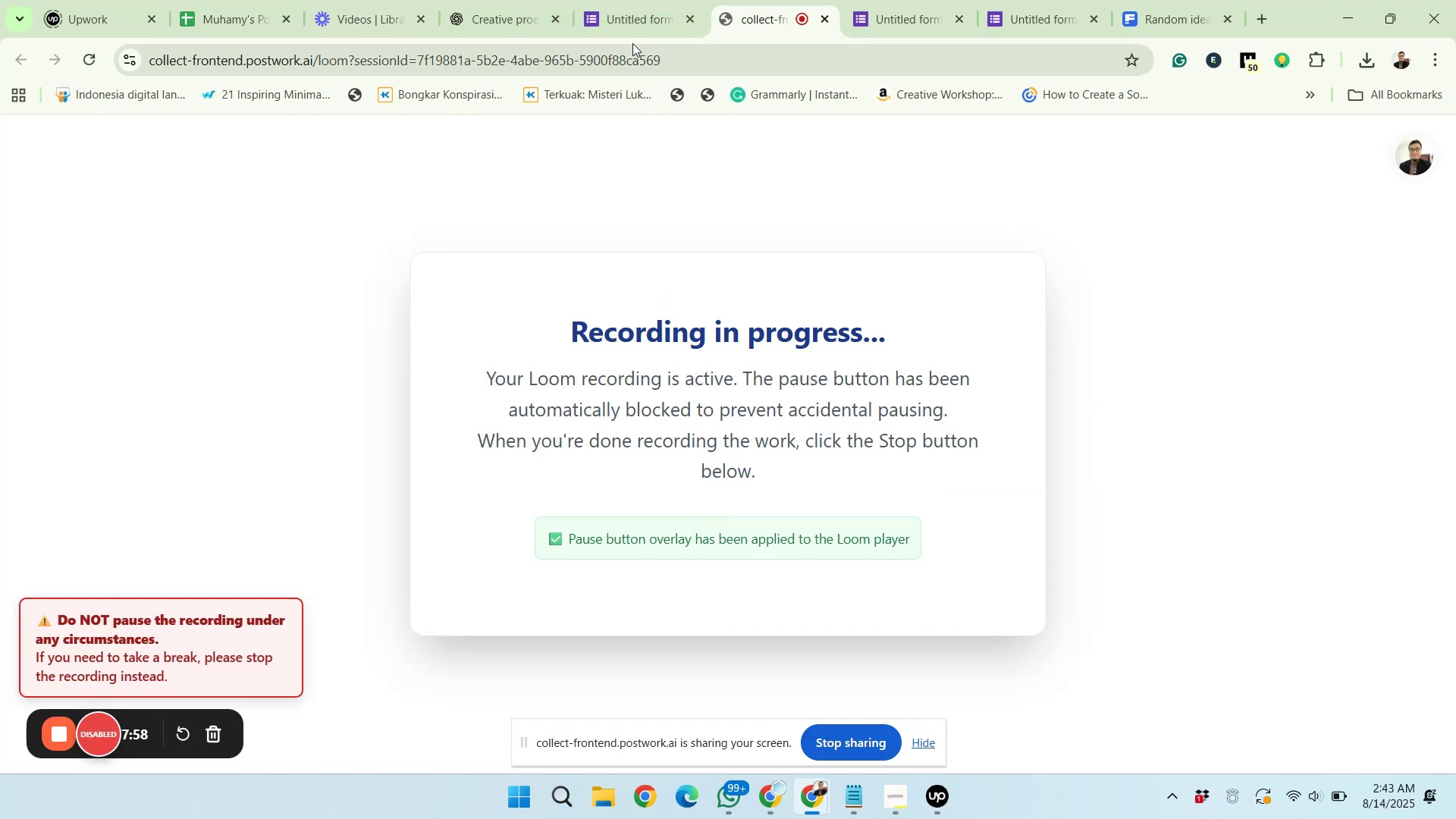 
left_click([625, 19])
 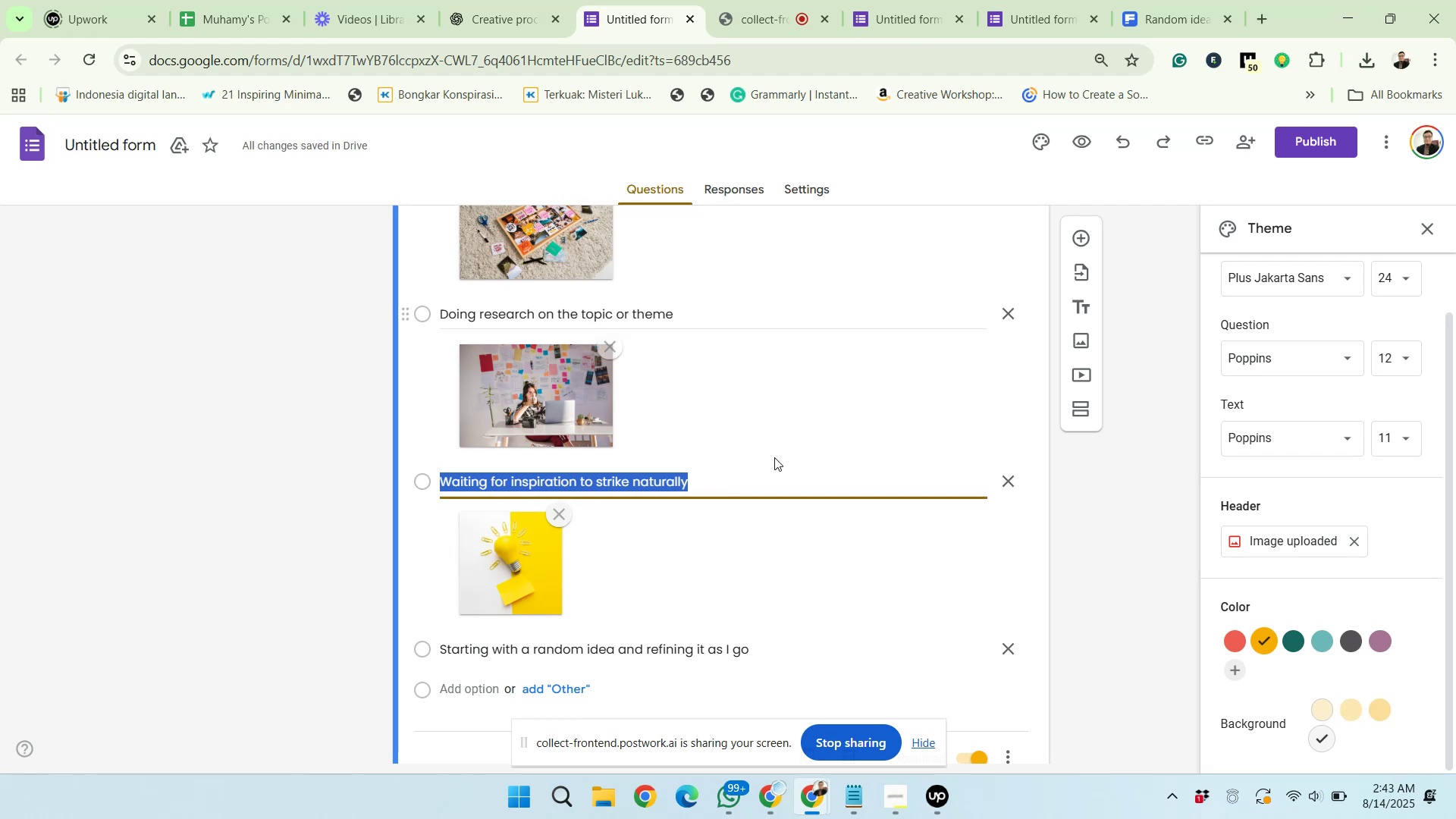 
scroll: coordinate [774, 520], scroll_direction: down, amount: 2.0
 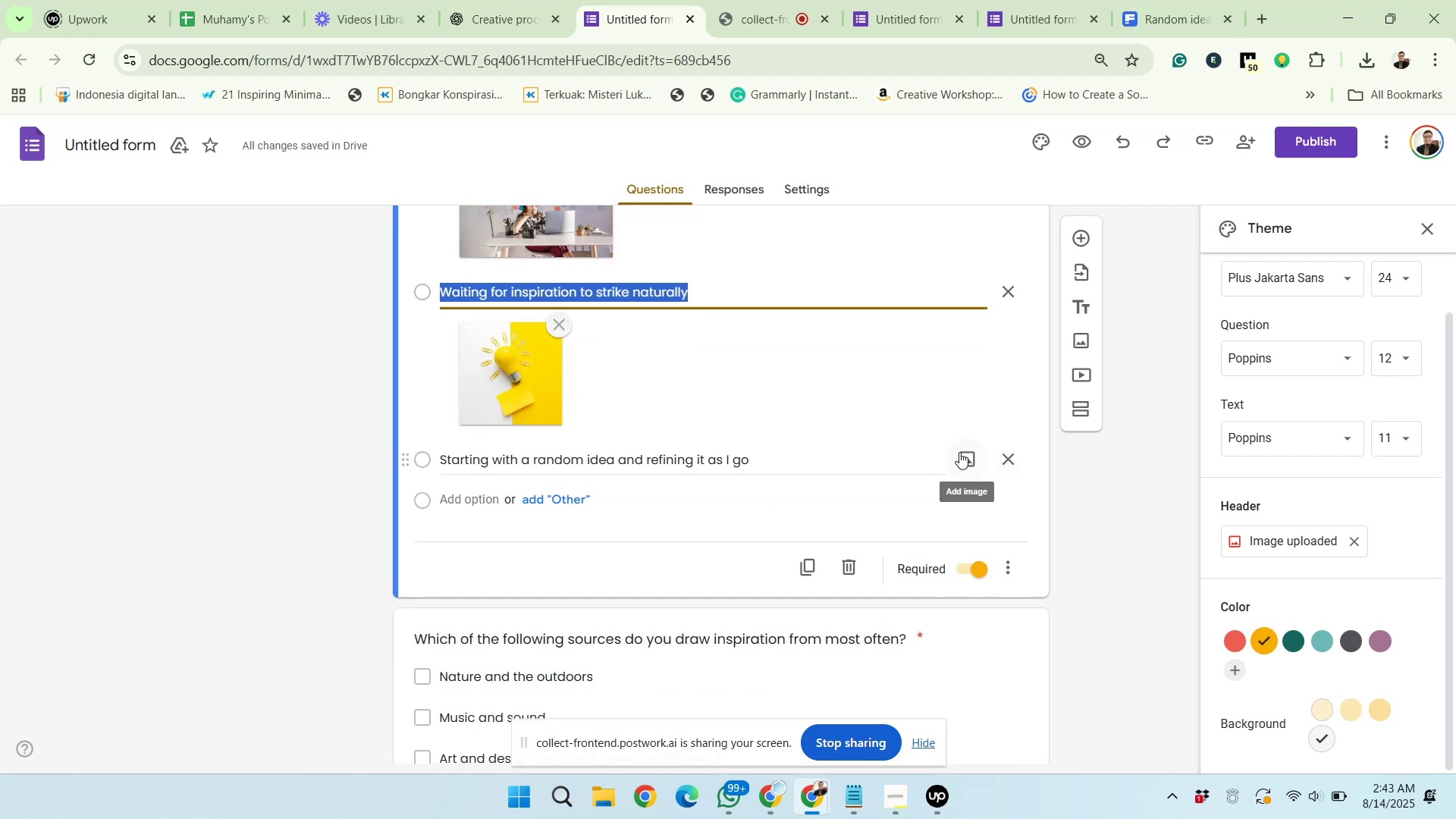 
left_click([962, 457])
 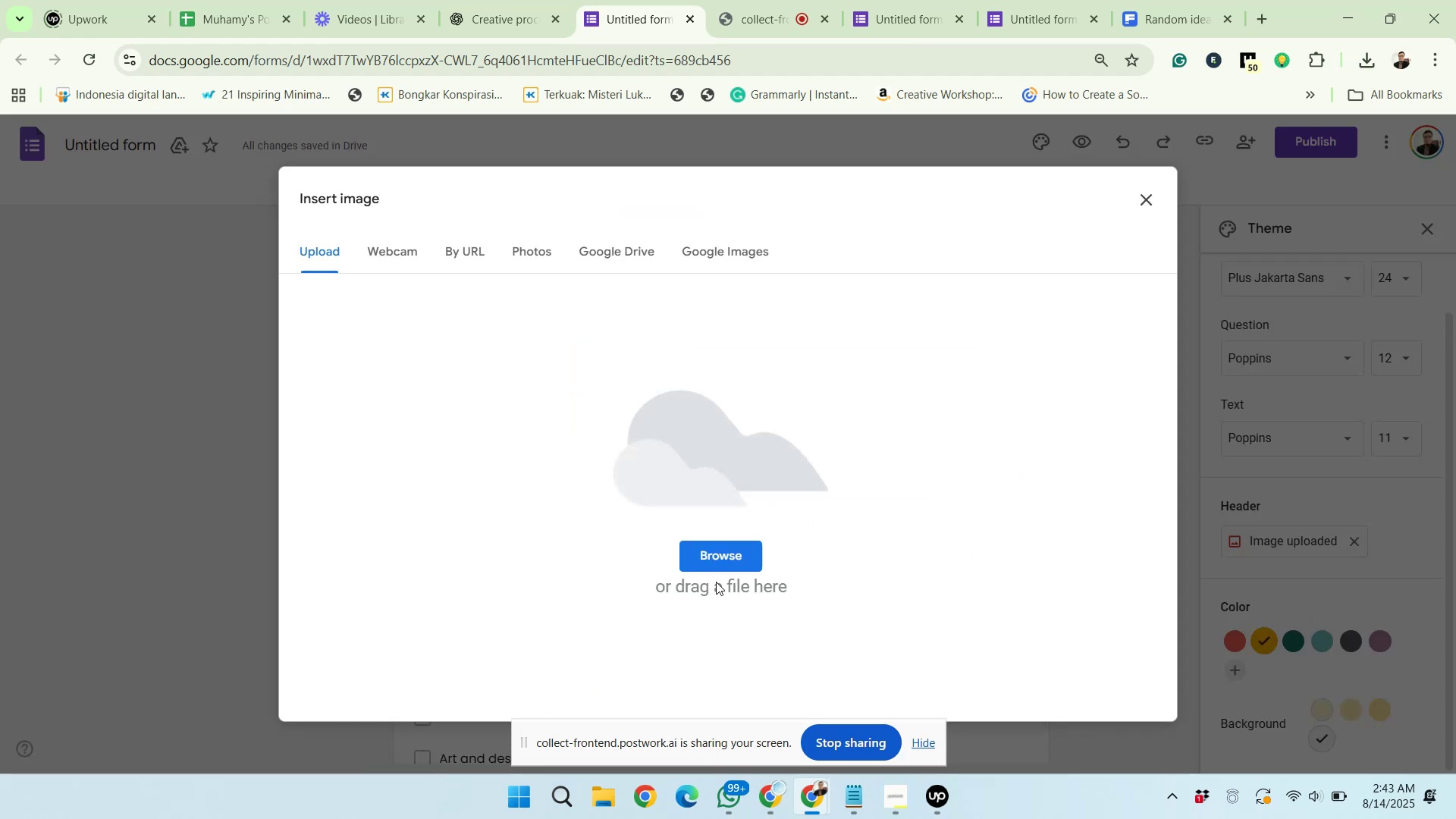 
left_click([689, 560])
 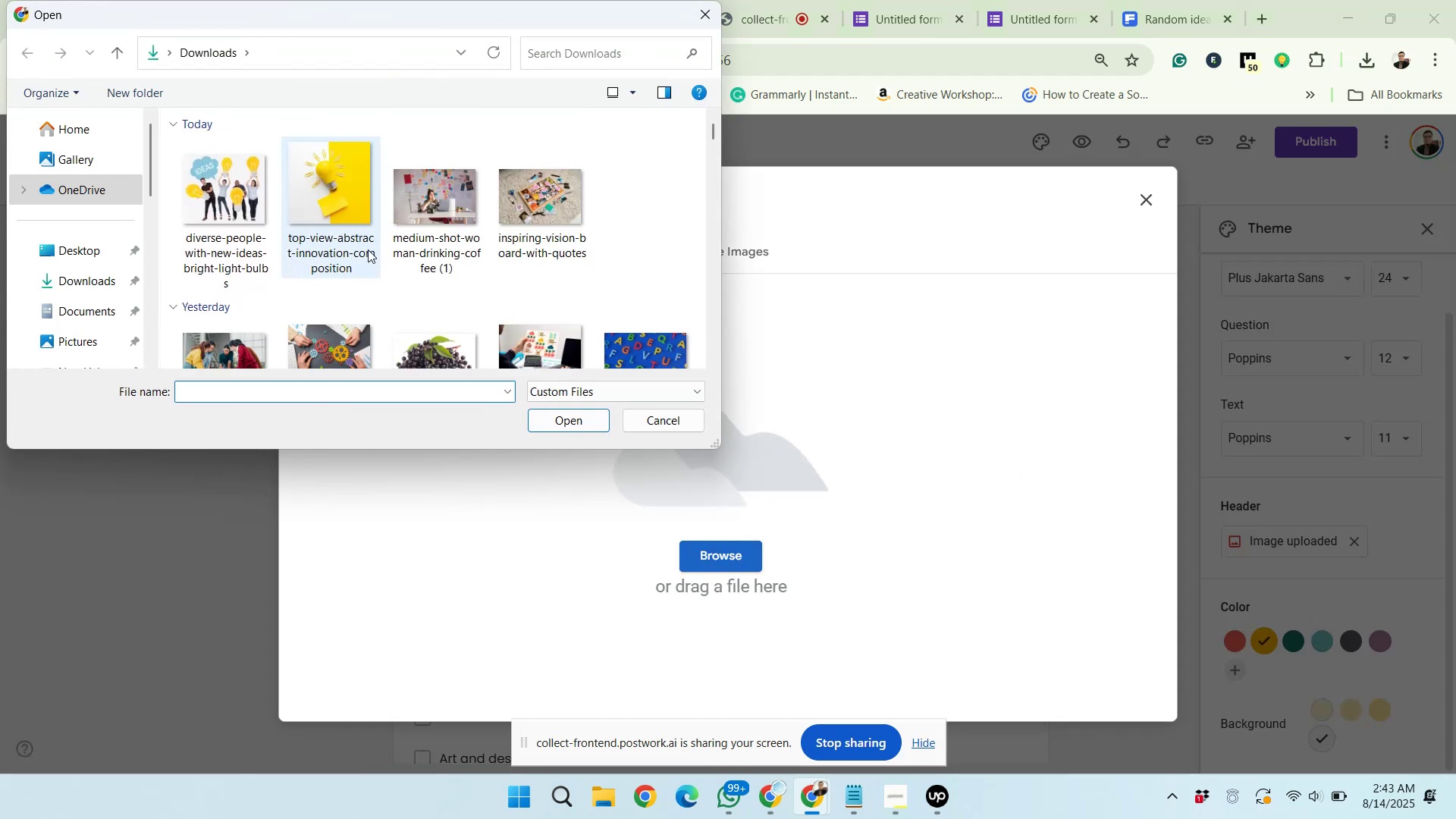 
left_click([232, 181])
 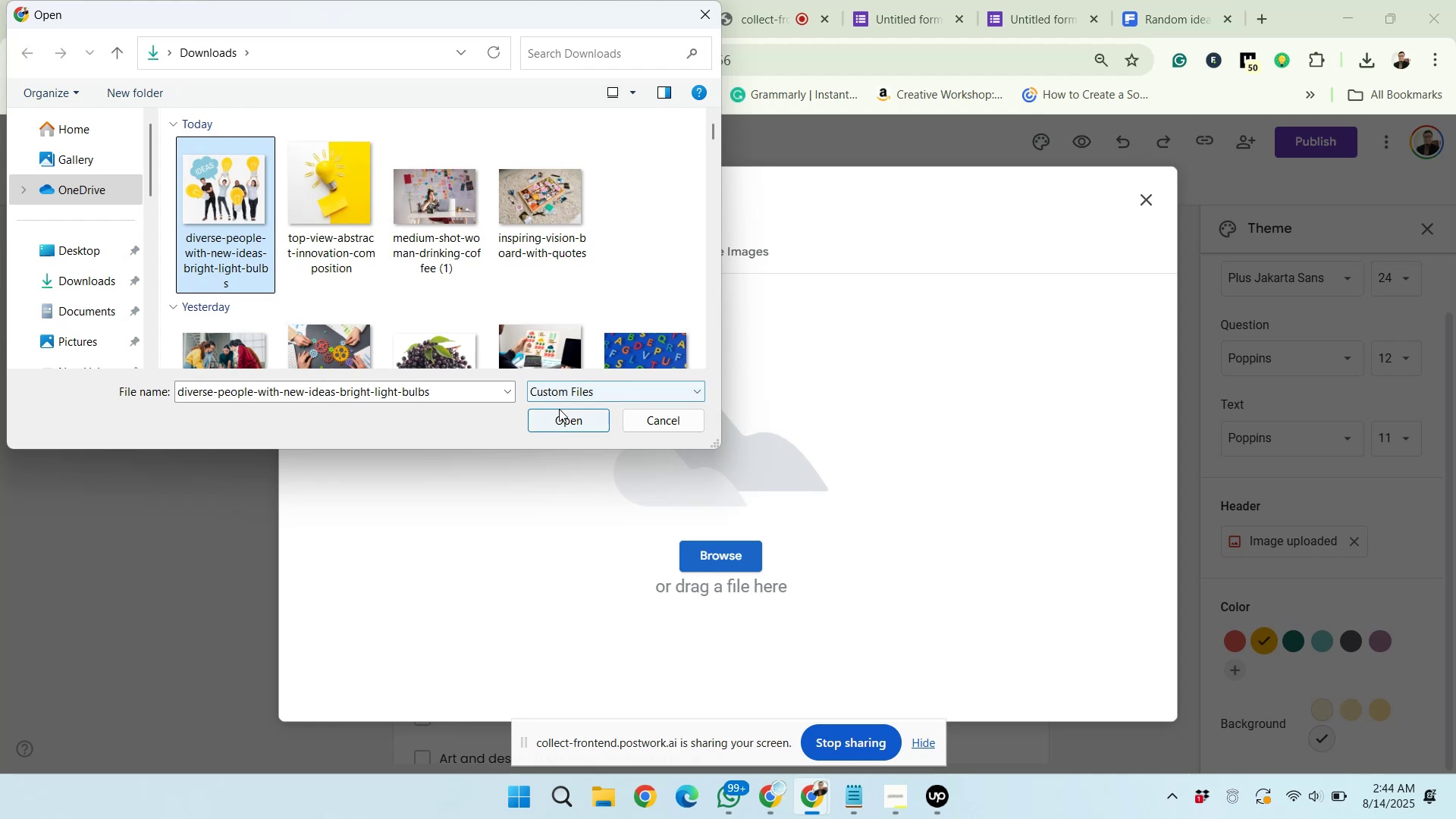 
left_click([561, 416])
 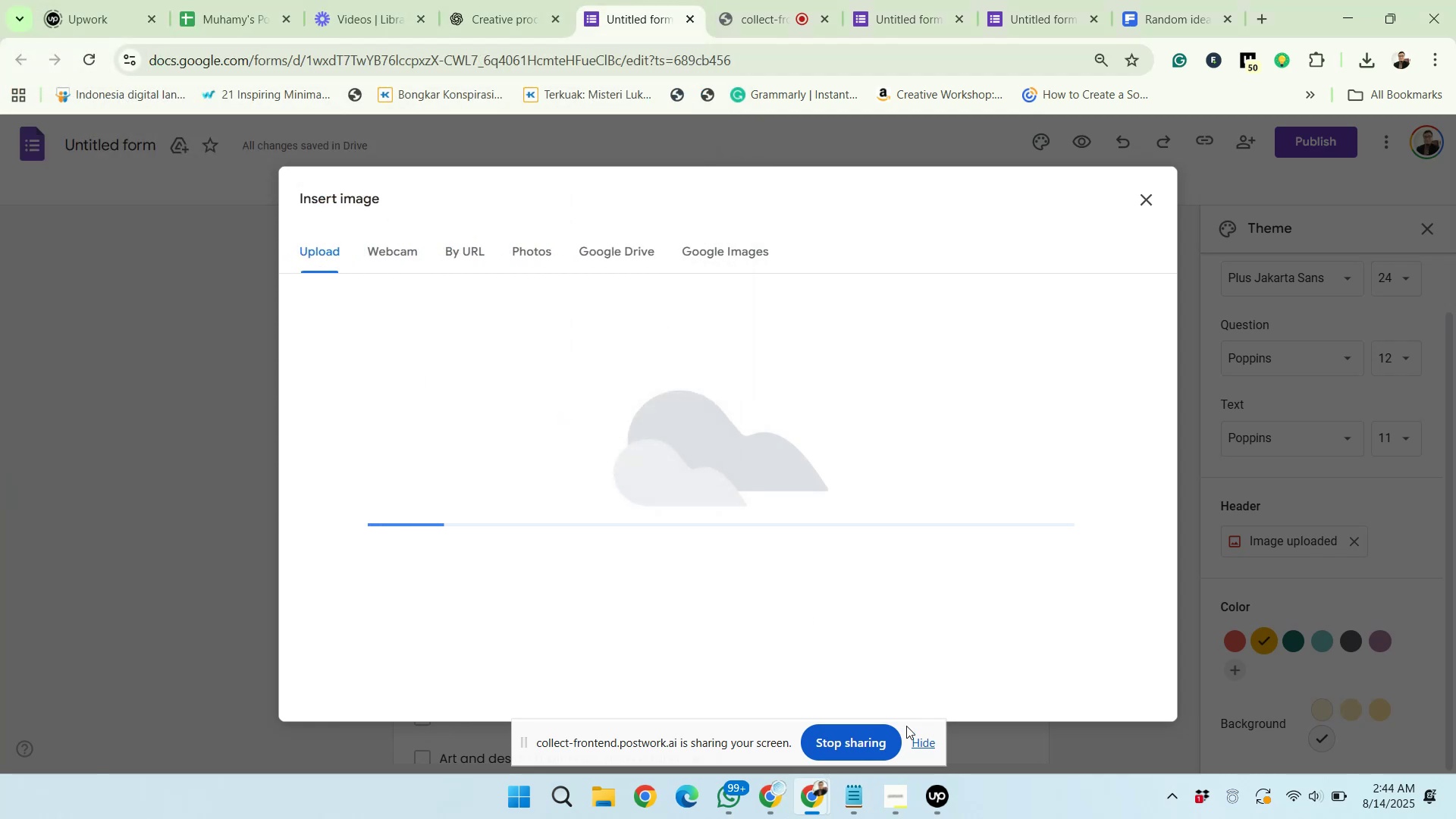 
left_click([937, 790])
 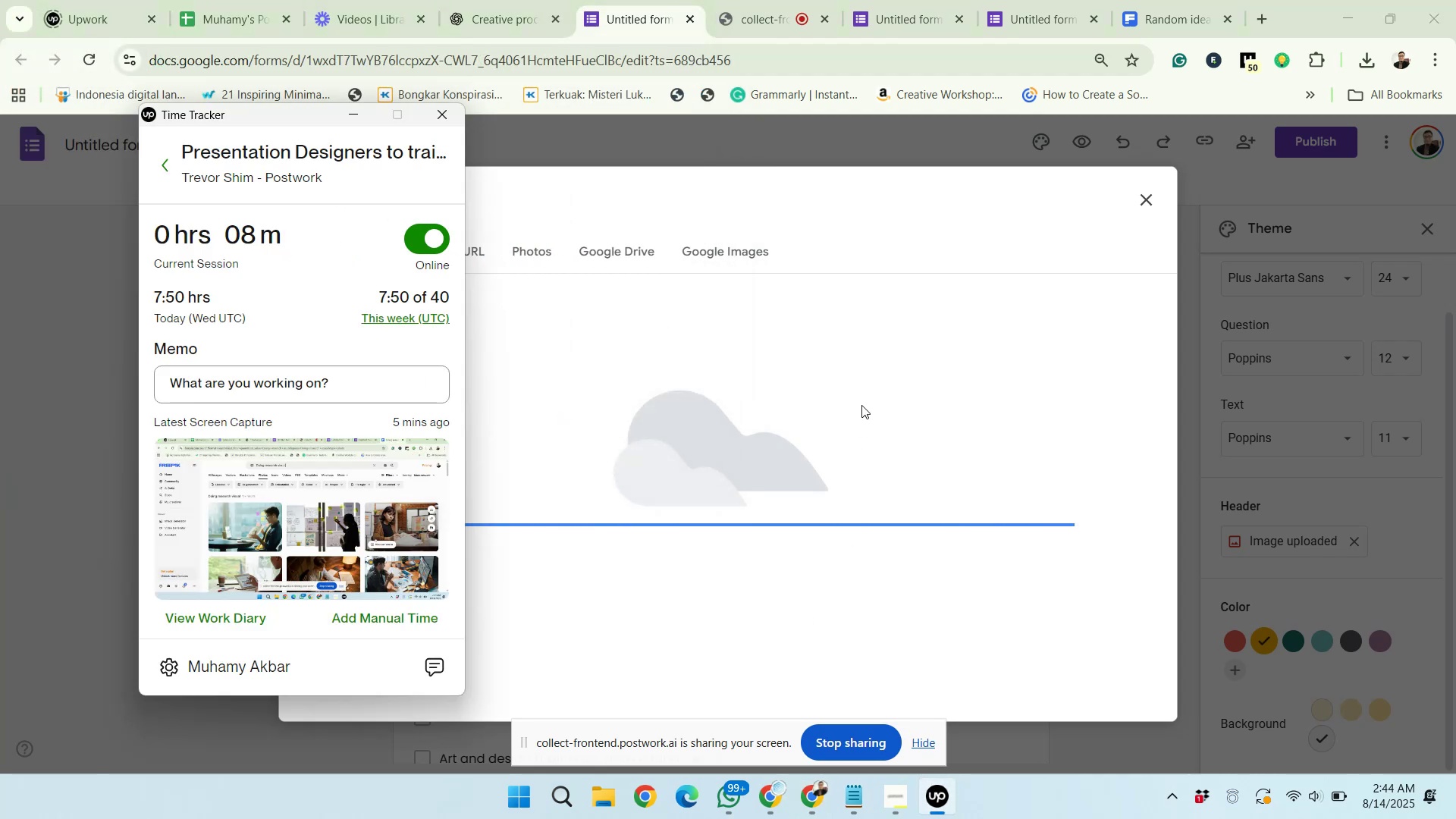 
wait(9.89)
 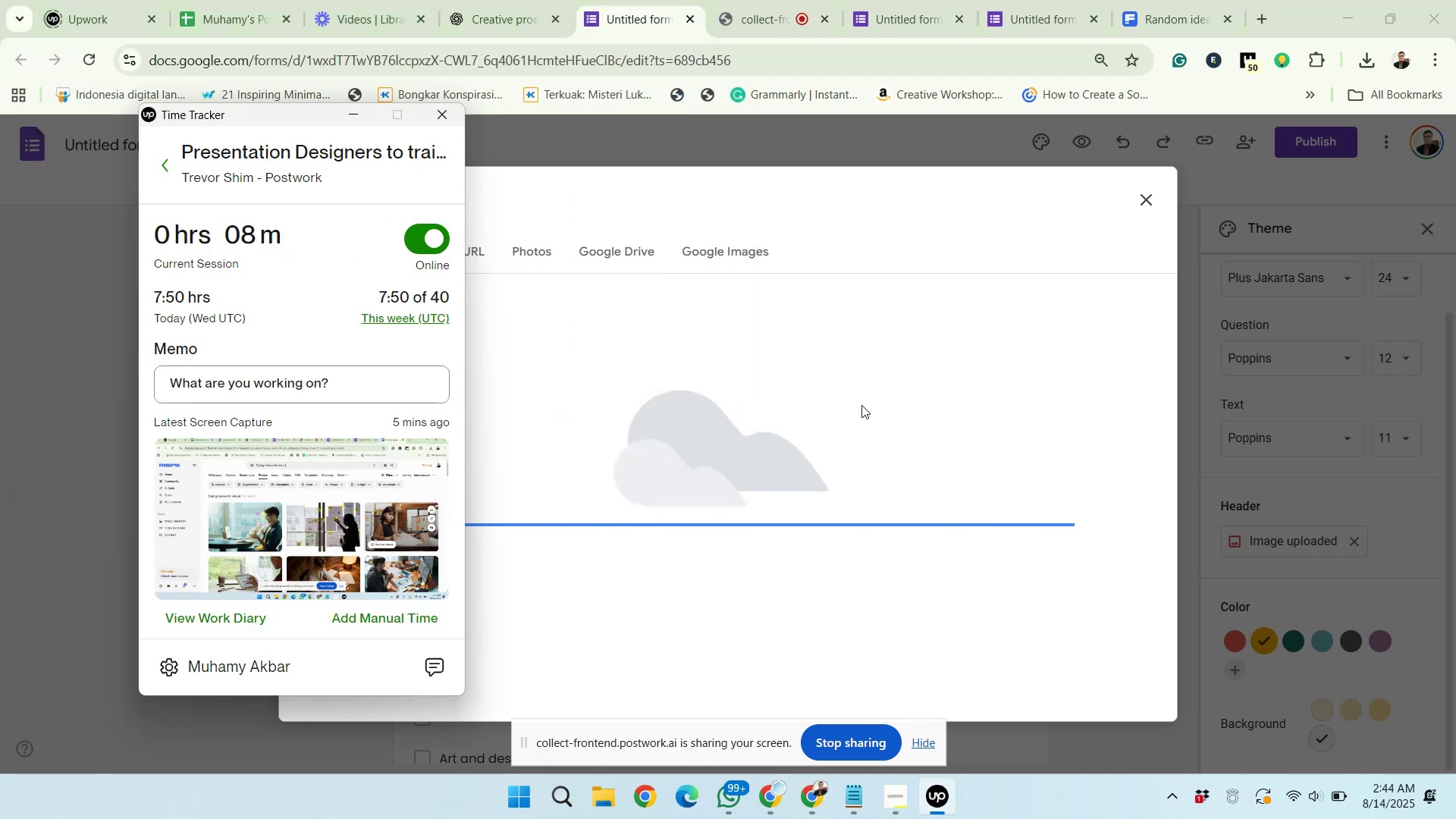 
left_click([1067, 510])
 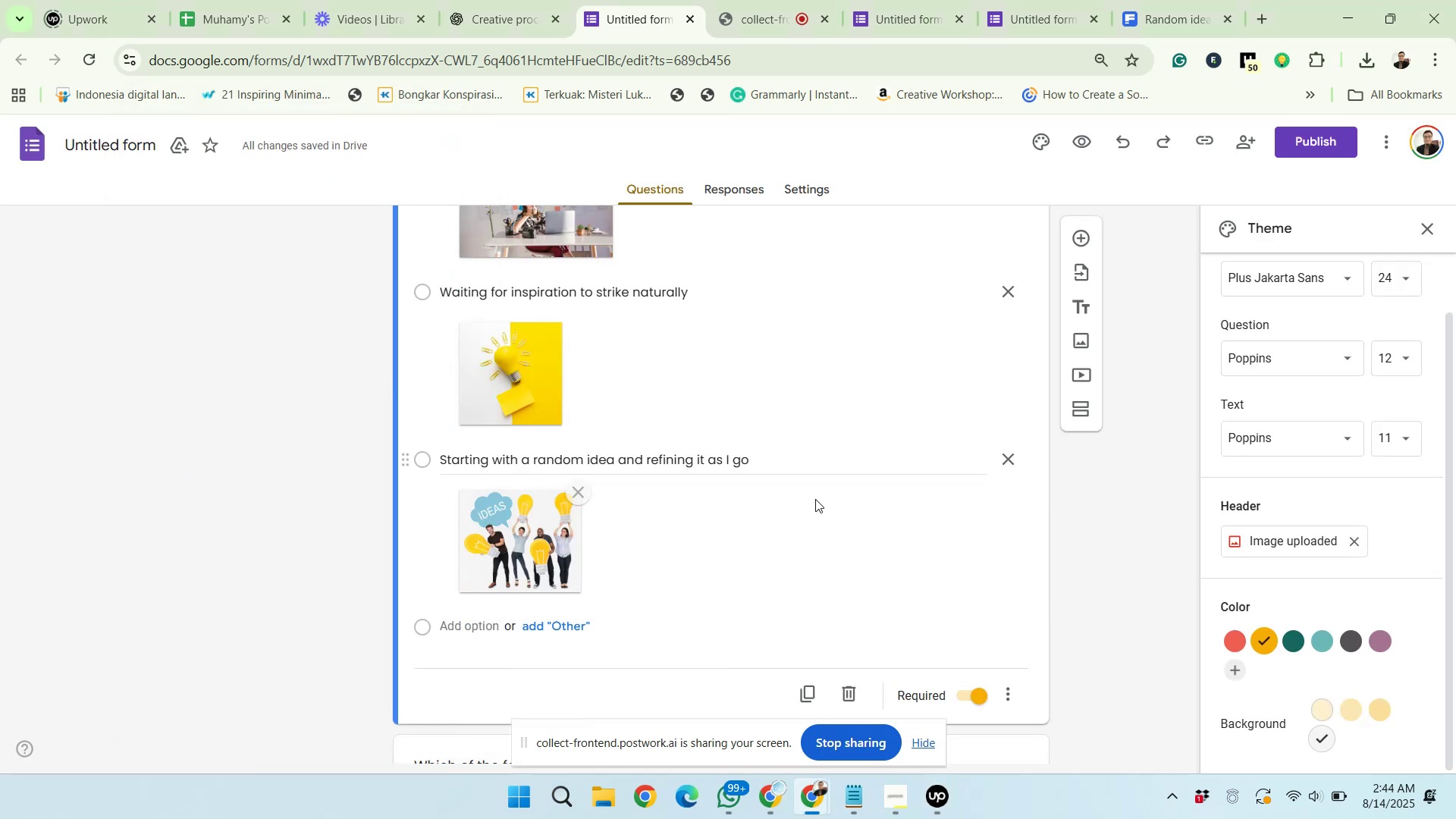 
scroll: coordinate [792, 513], scroll_direction: up, amount: 2.0
 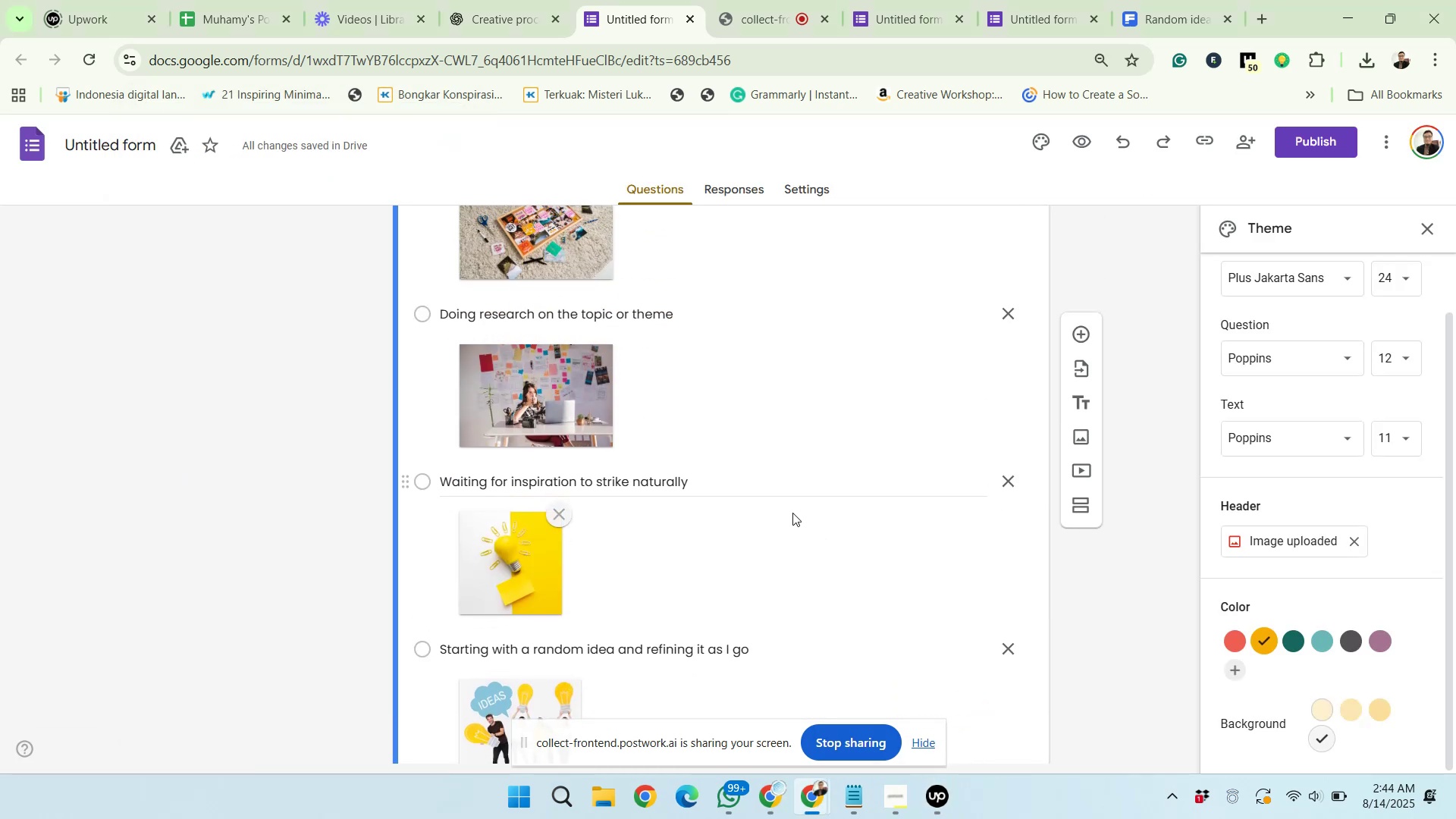 
scroll: coordinate [792, 513], scroll_direction: down, amount: 14.0
 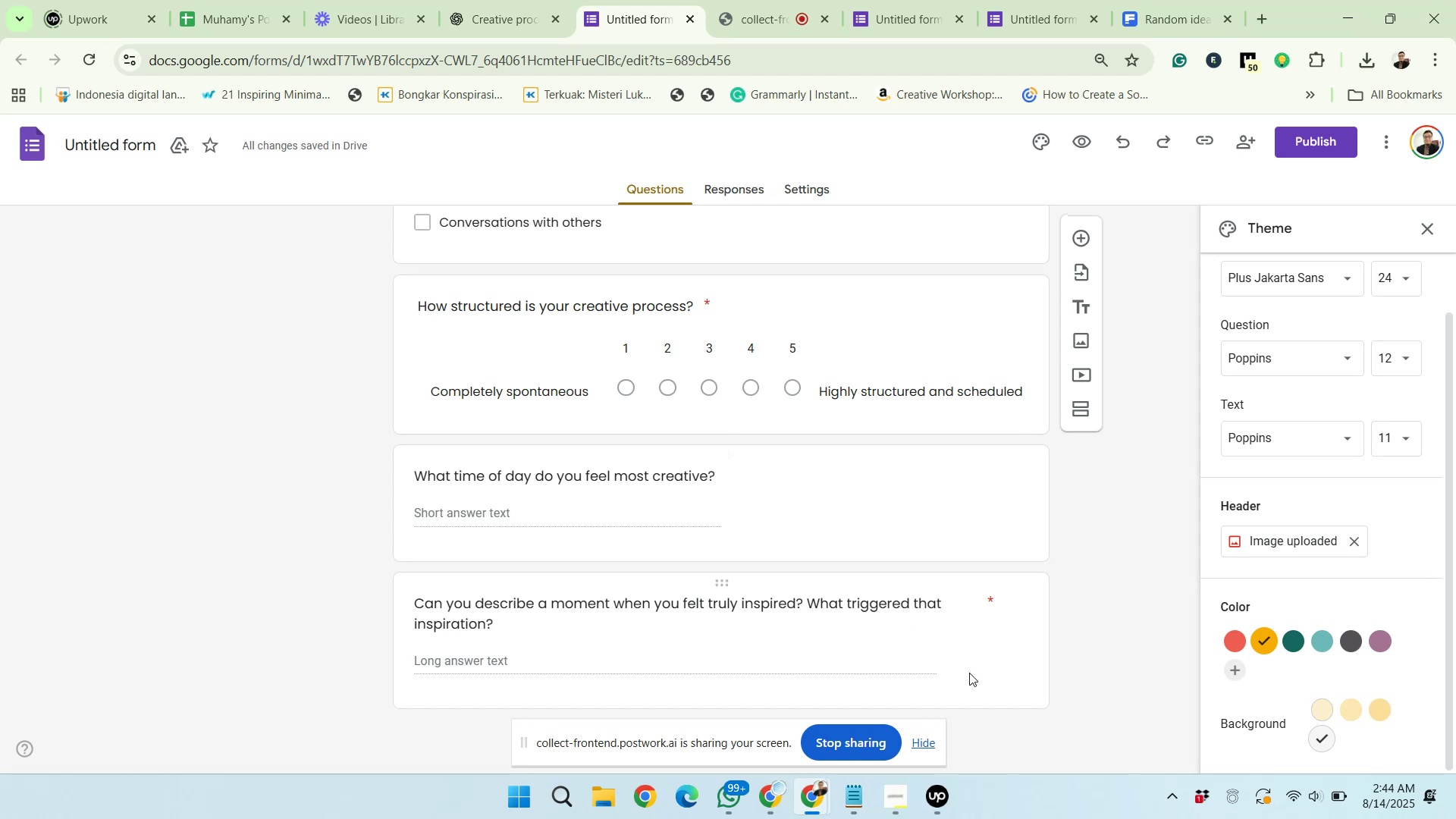 
left_click([977, 667])
 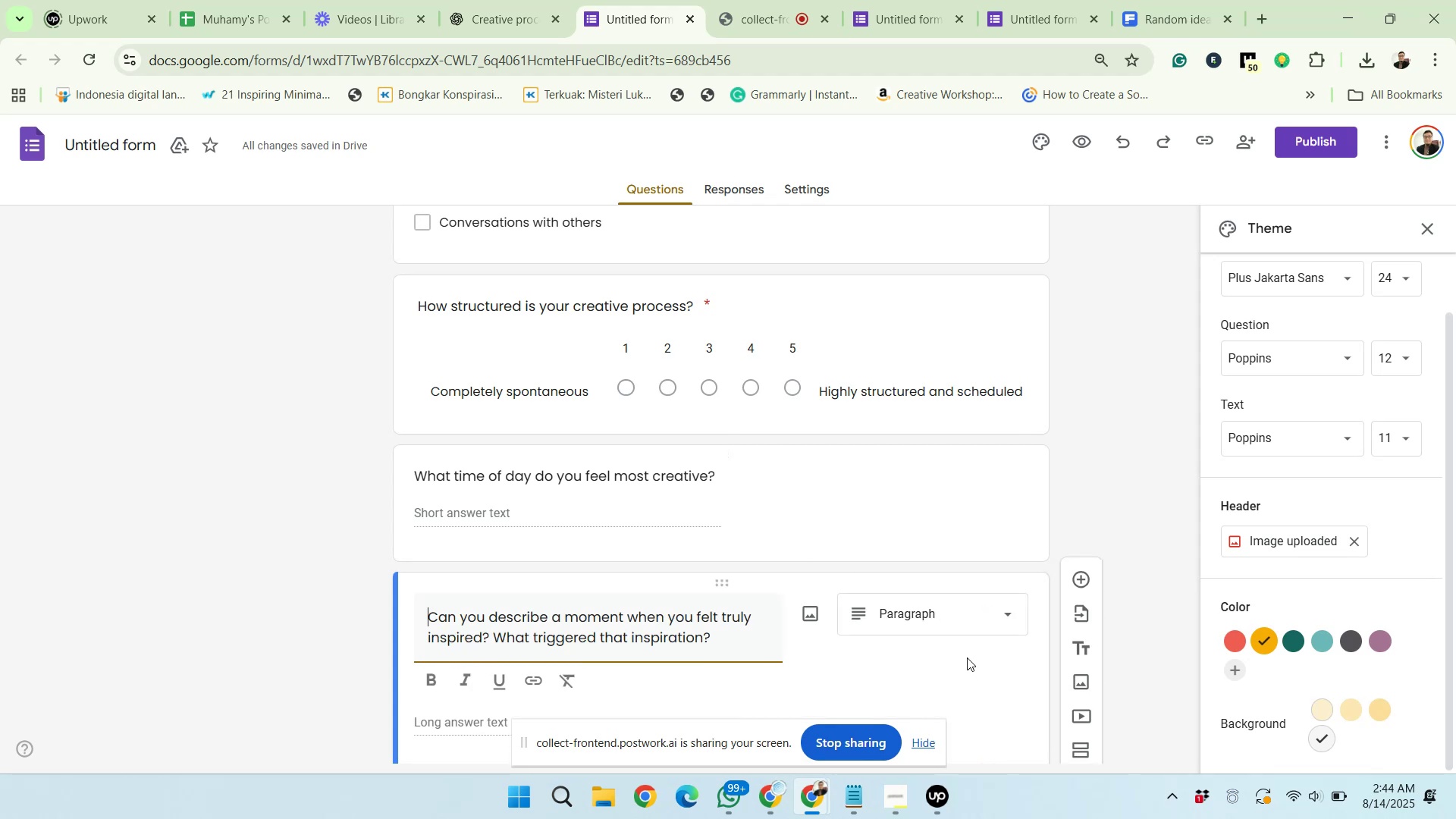 
scroll: coordinate [1056, 701], scroll_direction: down, amount: 3.0
 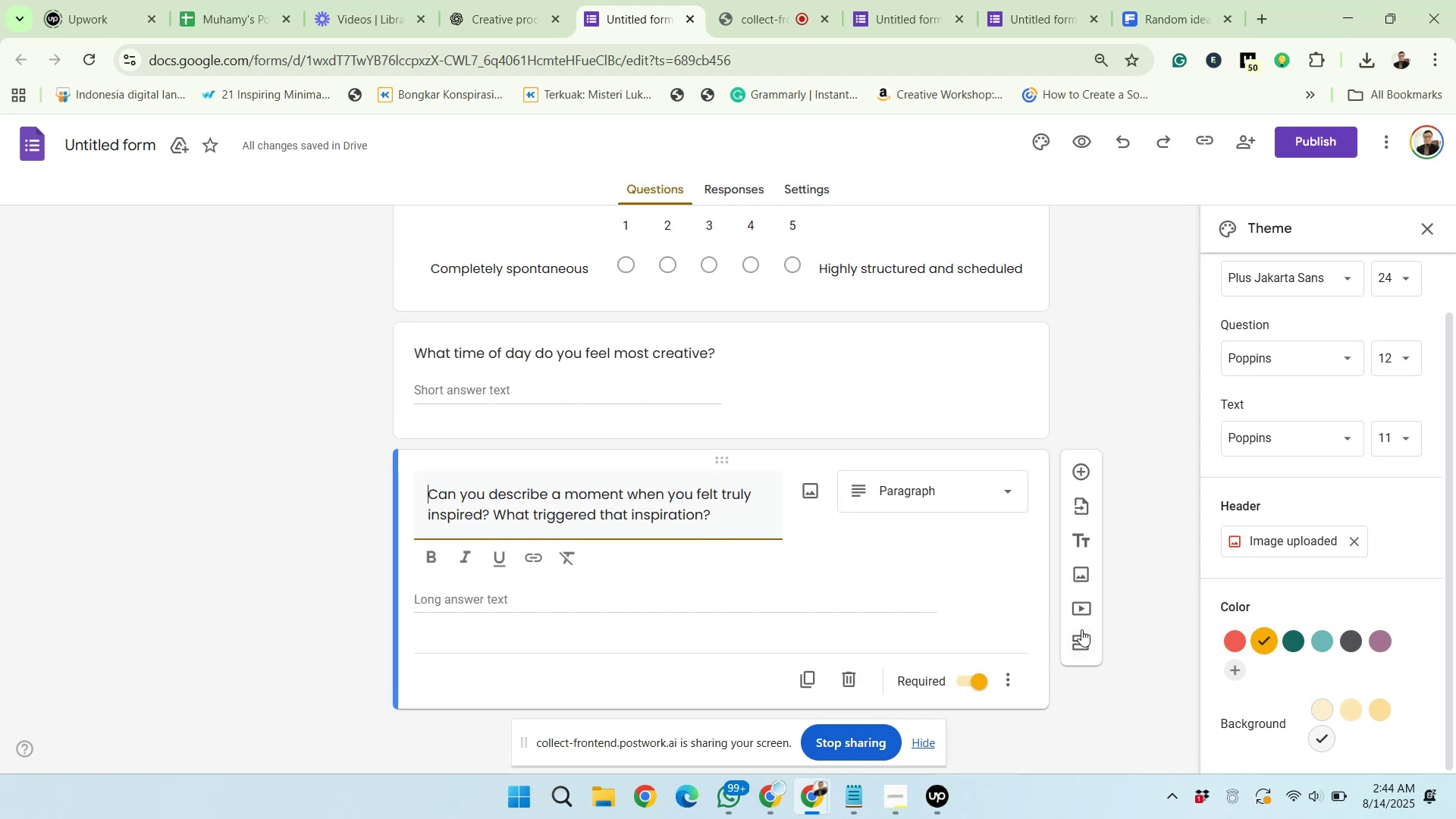 
left_click([1081, 629])
 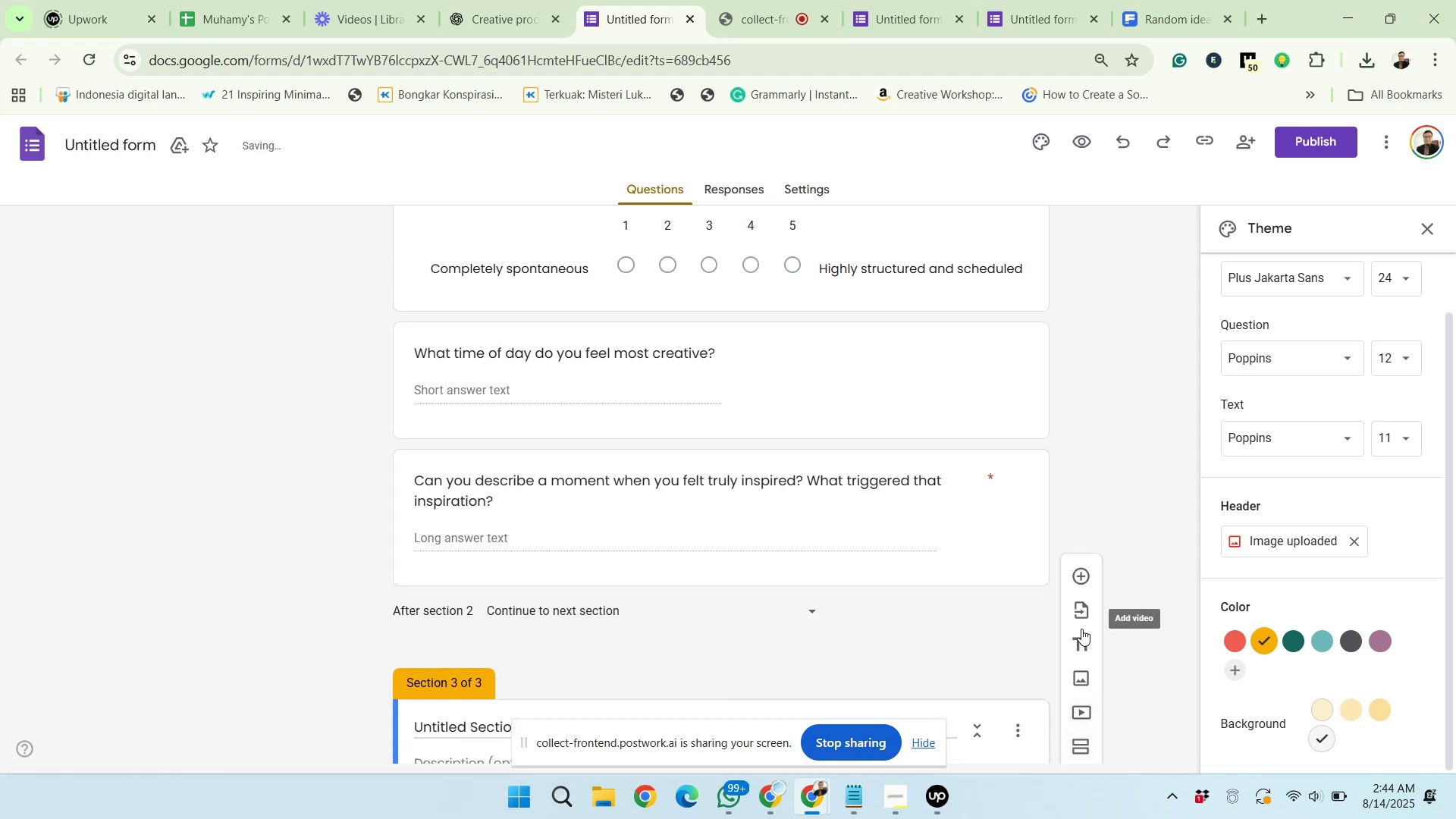 
scroll: coordinate [889, 580], scroll_direction: down, amount: 3.0
 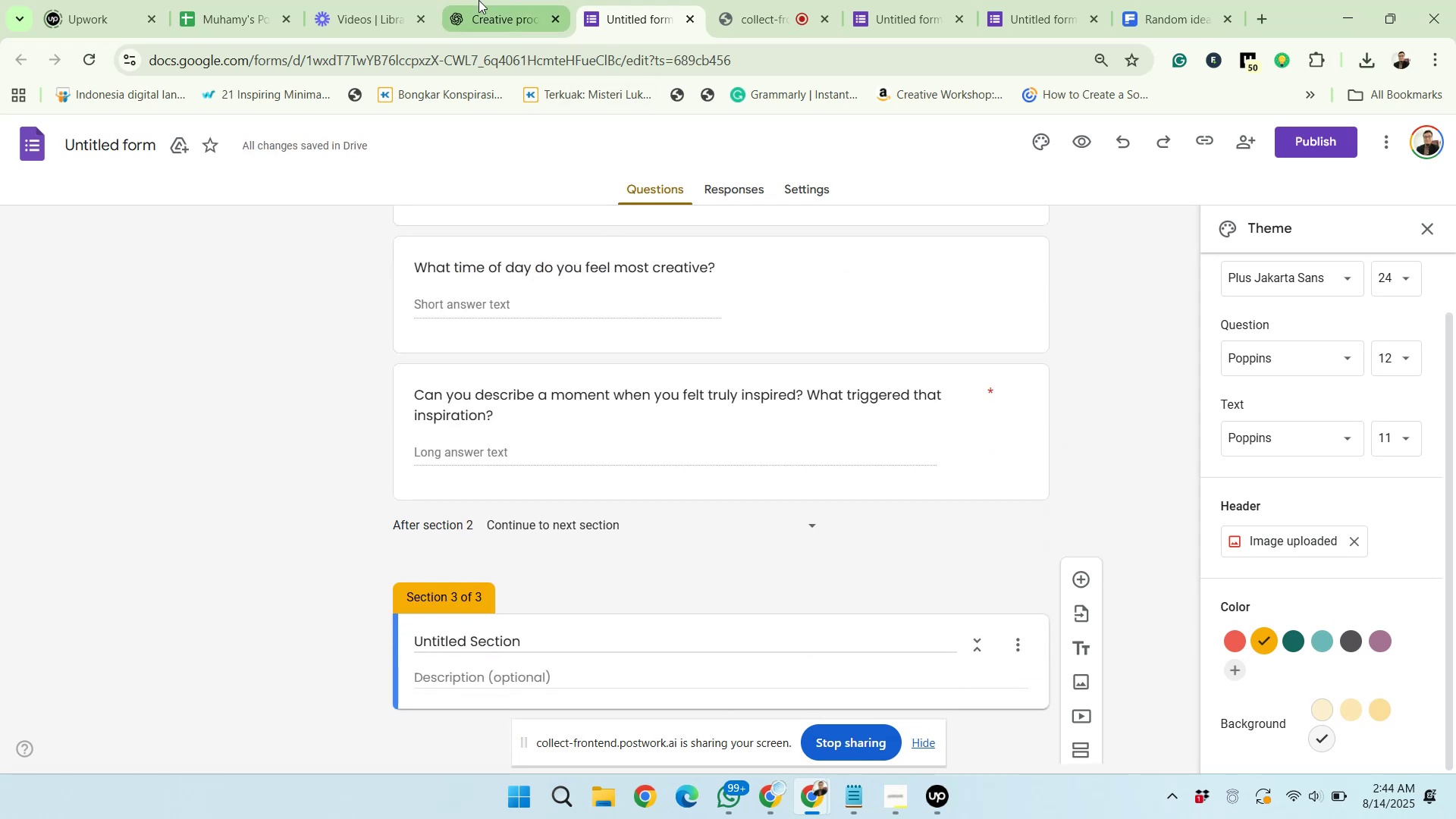 
left_click([479, 0])
 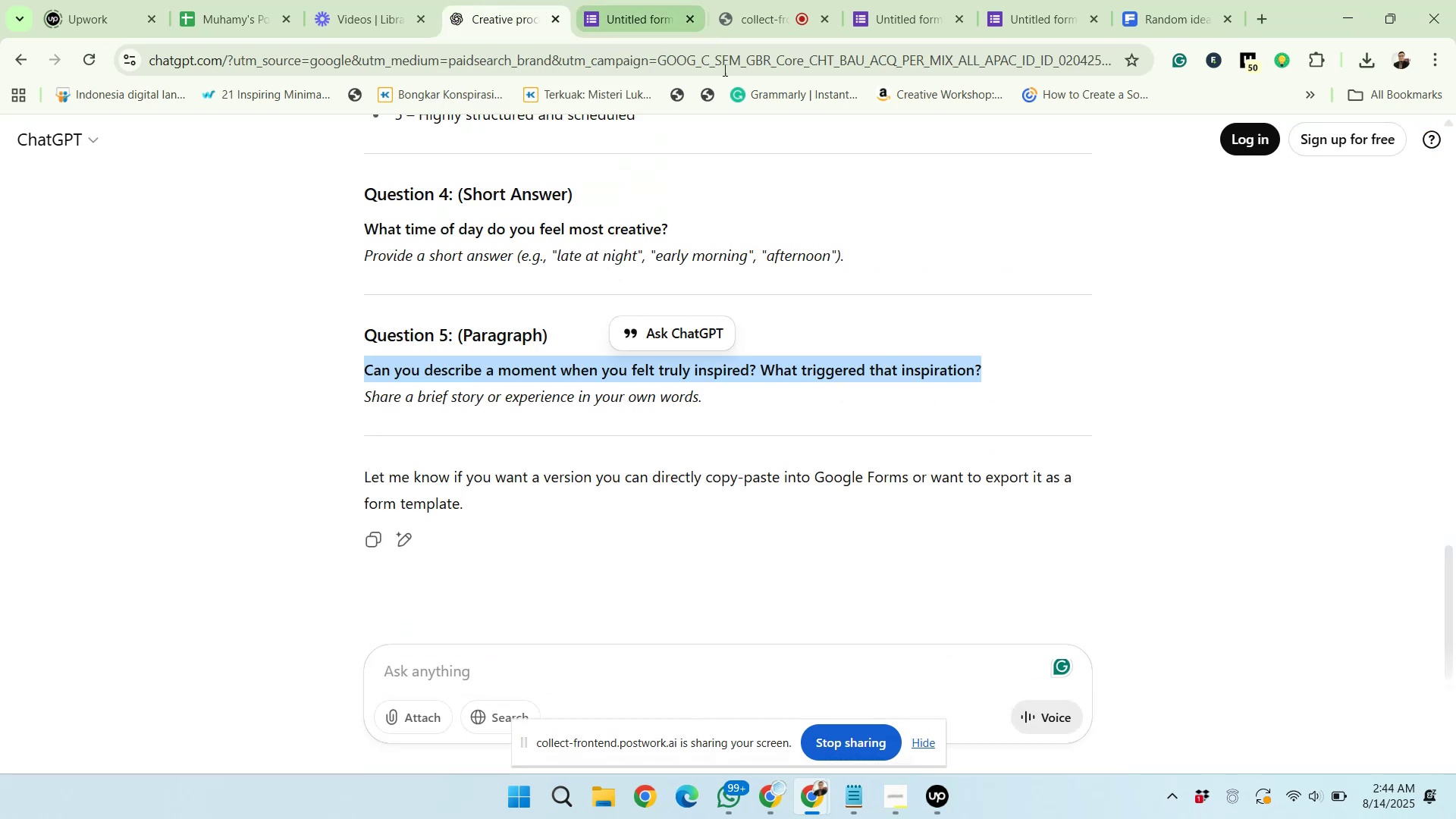 
scroll: coordinate [604, 526], scroll_direction: up, amount: 14.0
 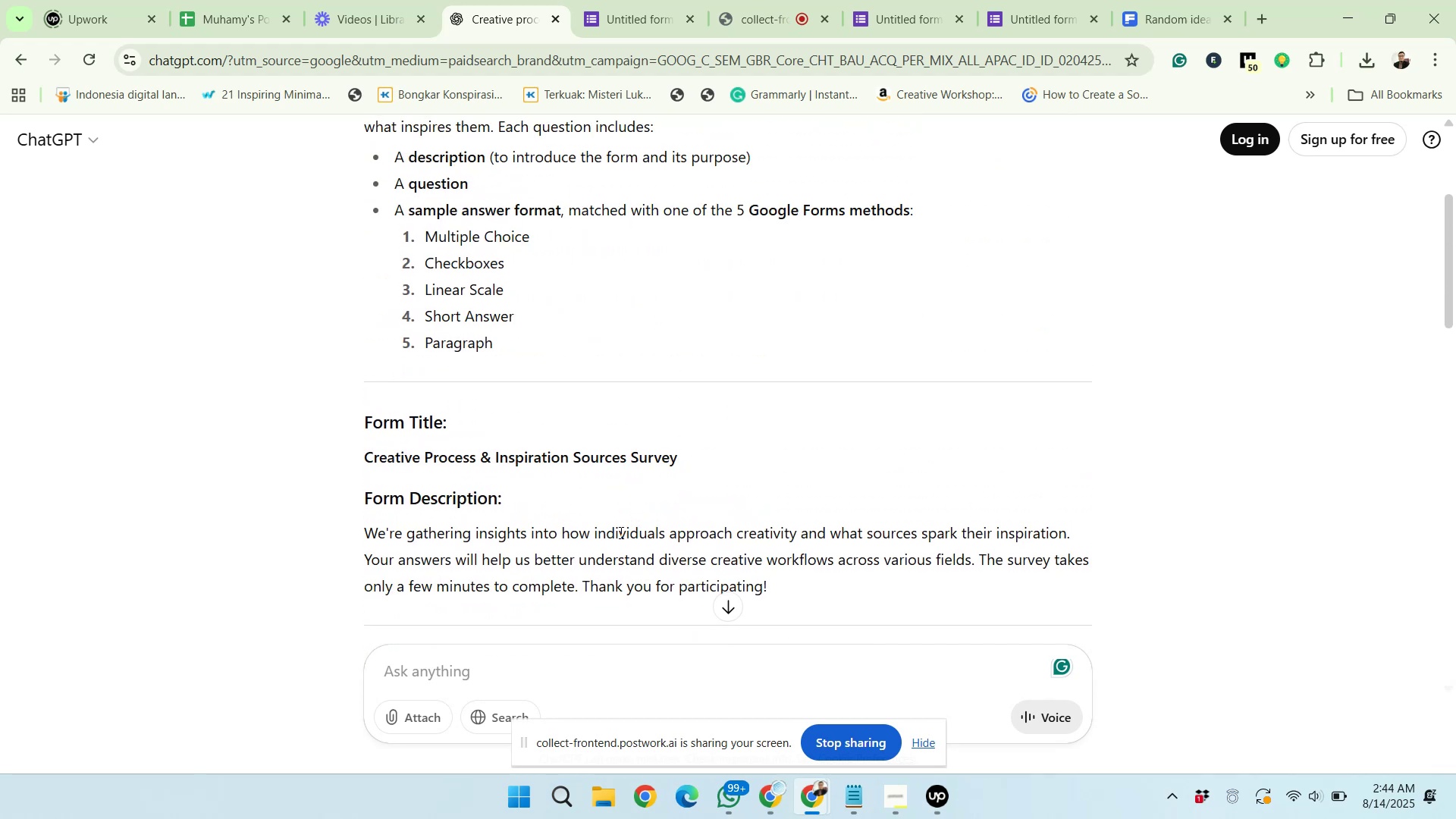 
scroll: coordinate [830, 560], scroll_direction: down, amount: 1.0
 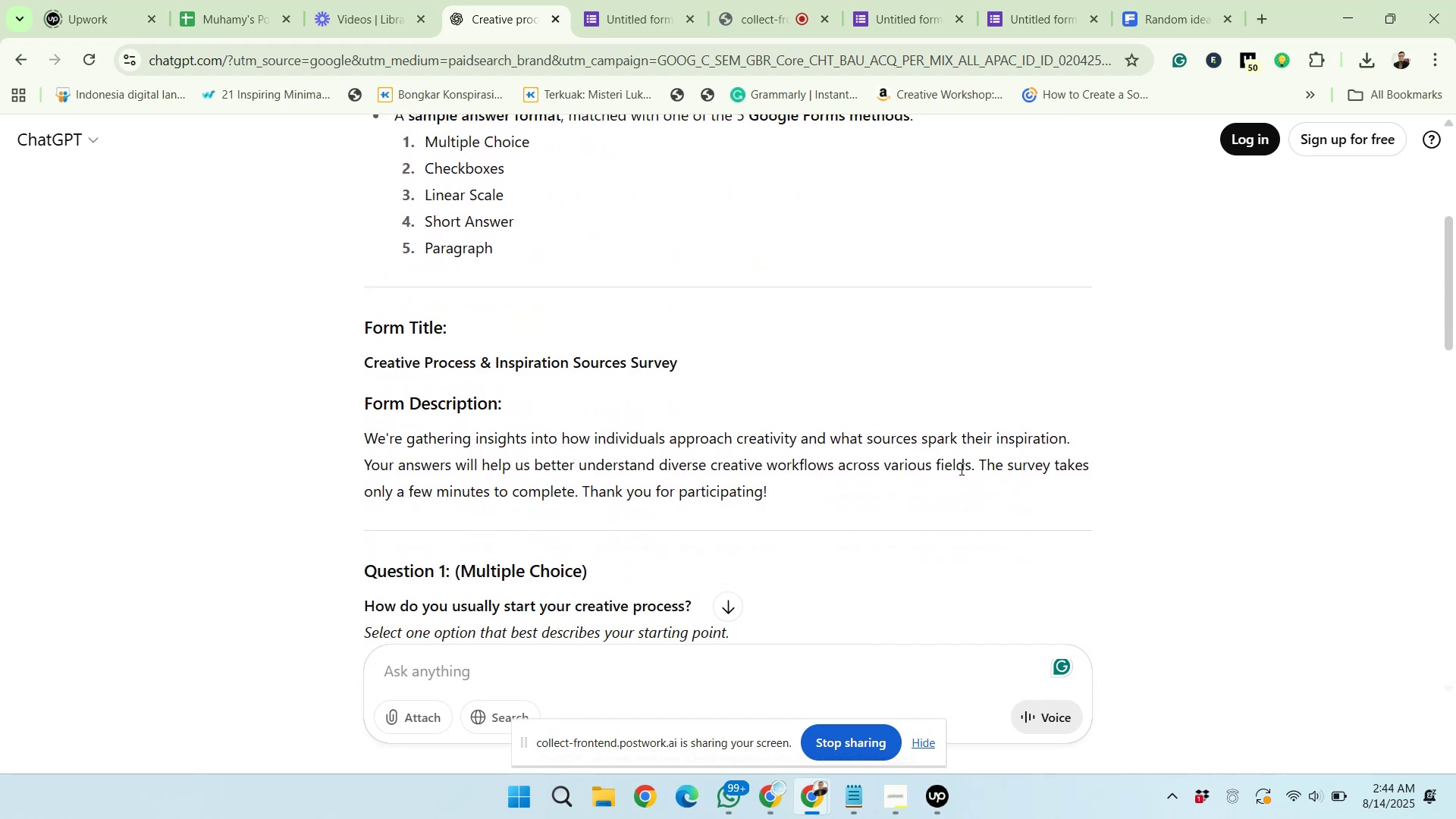 
wait(6.35)
 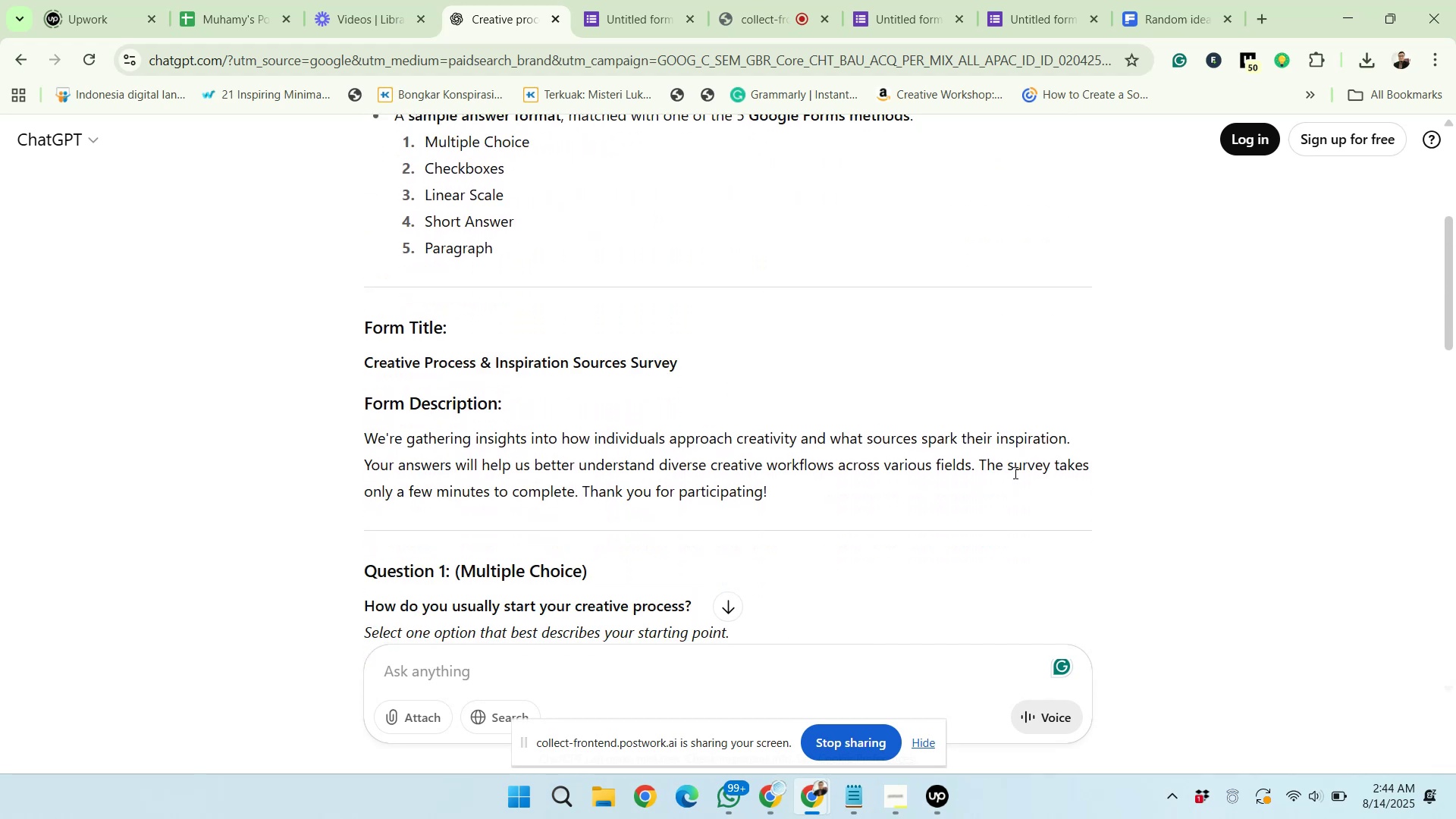 
scroll: coordinate [959, 469], scroll_direction: up, amount: 5.0
 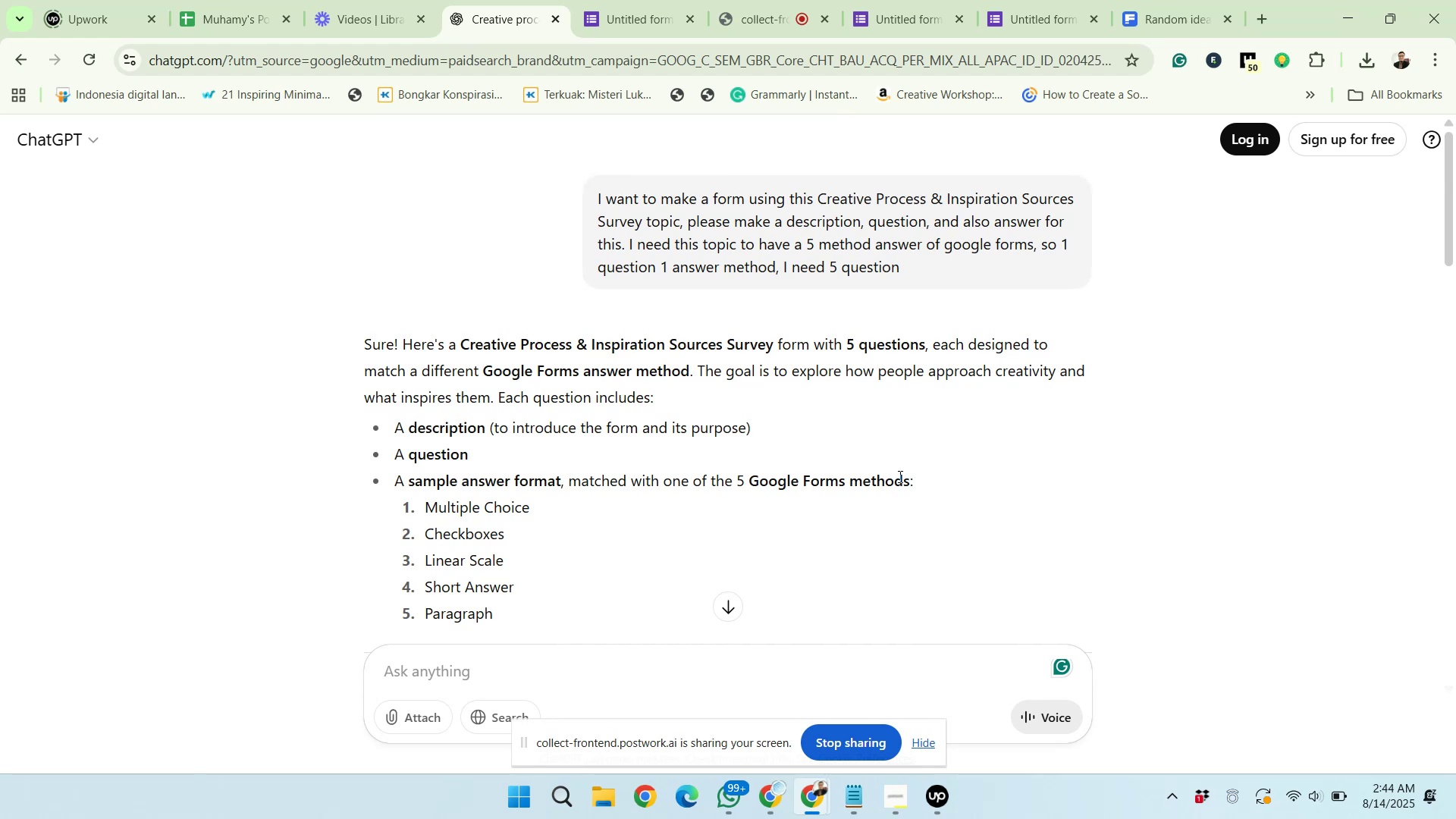 
scroll: coordinate [896, 476], scroll_direction: down, amount: 1.0
 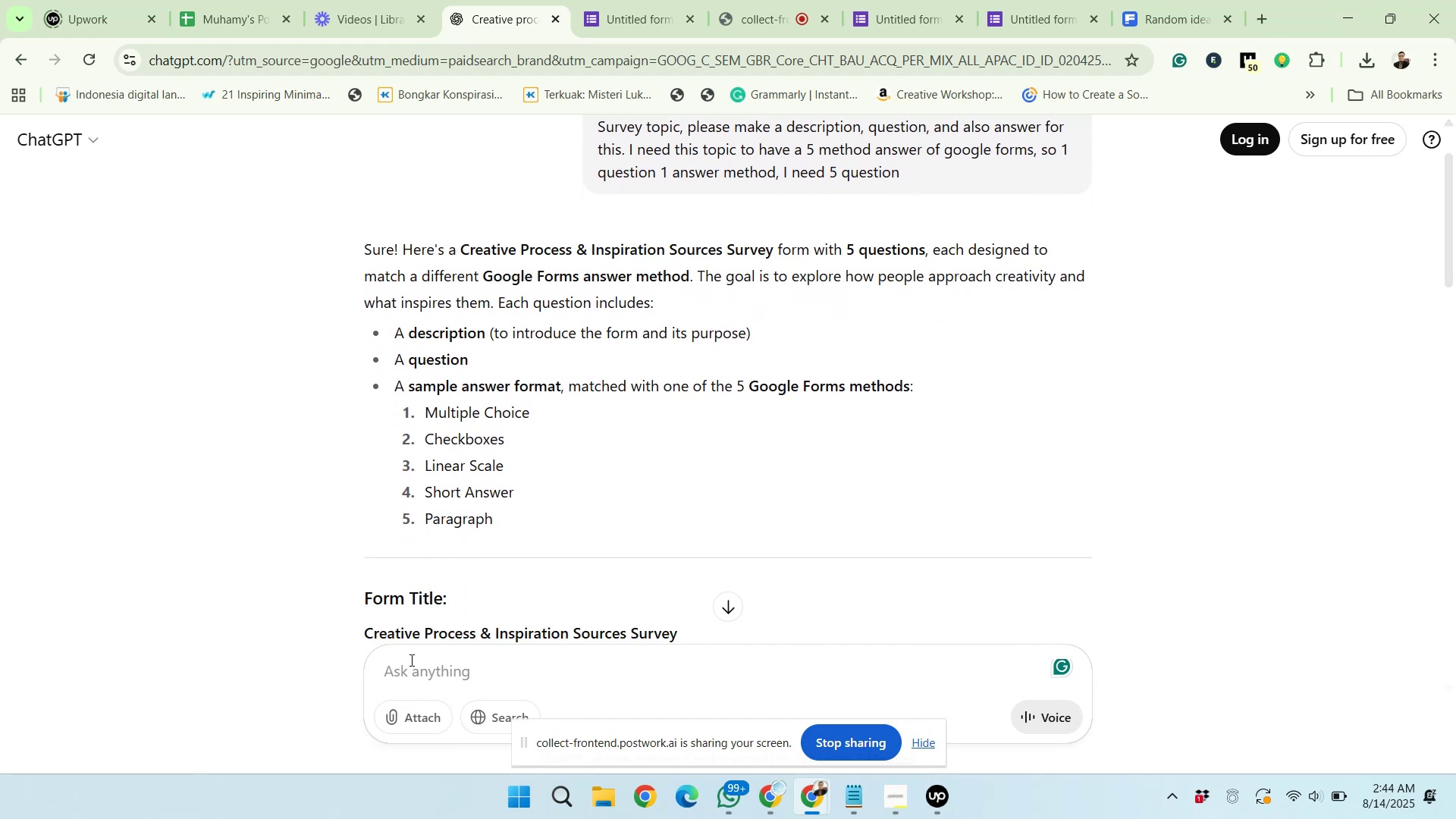 
left_click([410, 673])
 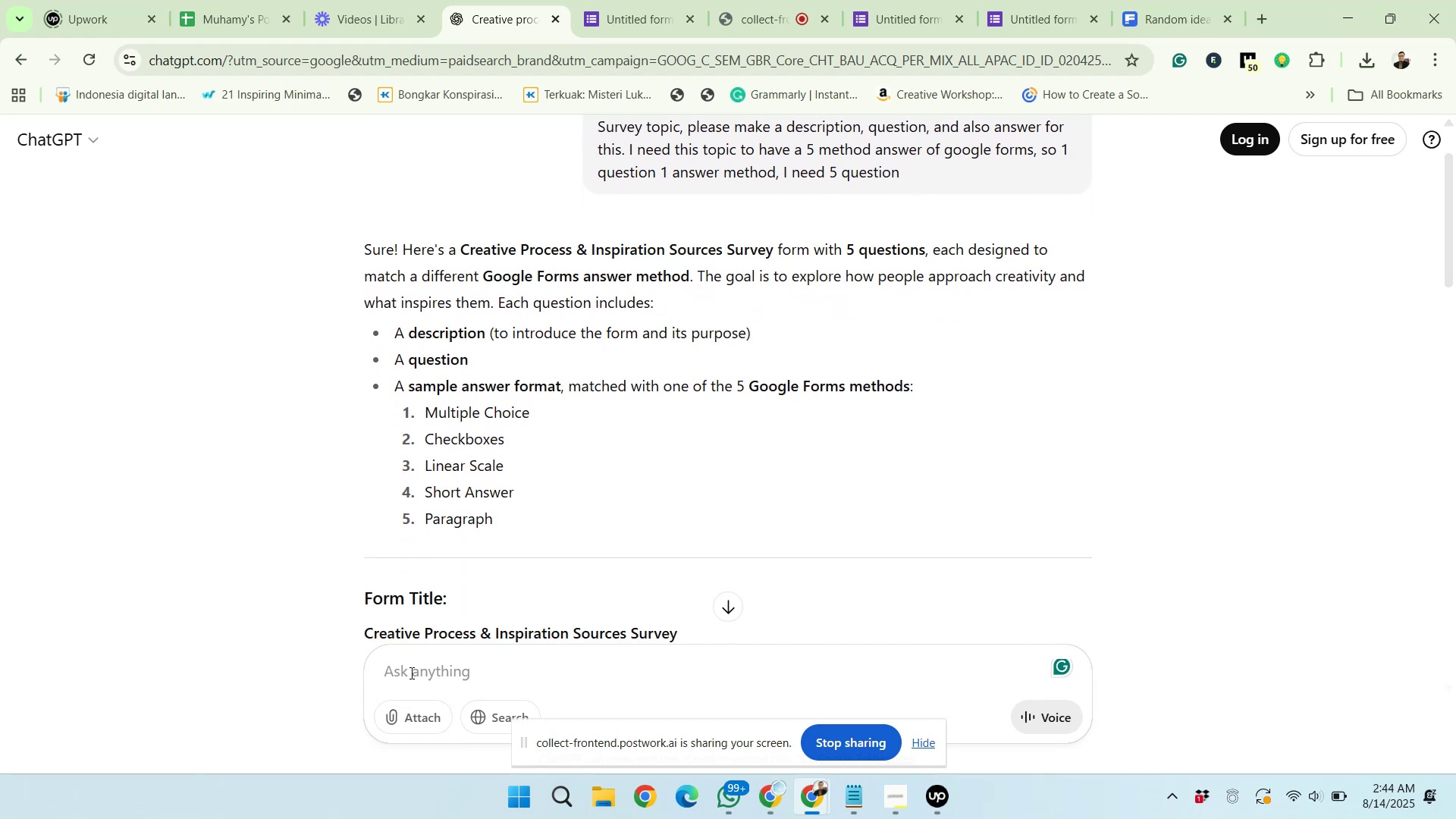 
type(give 3 section)
 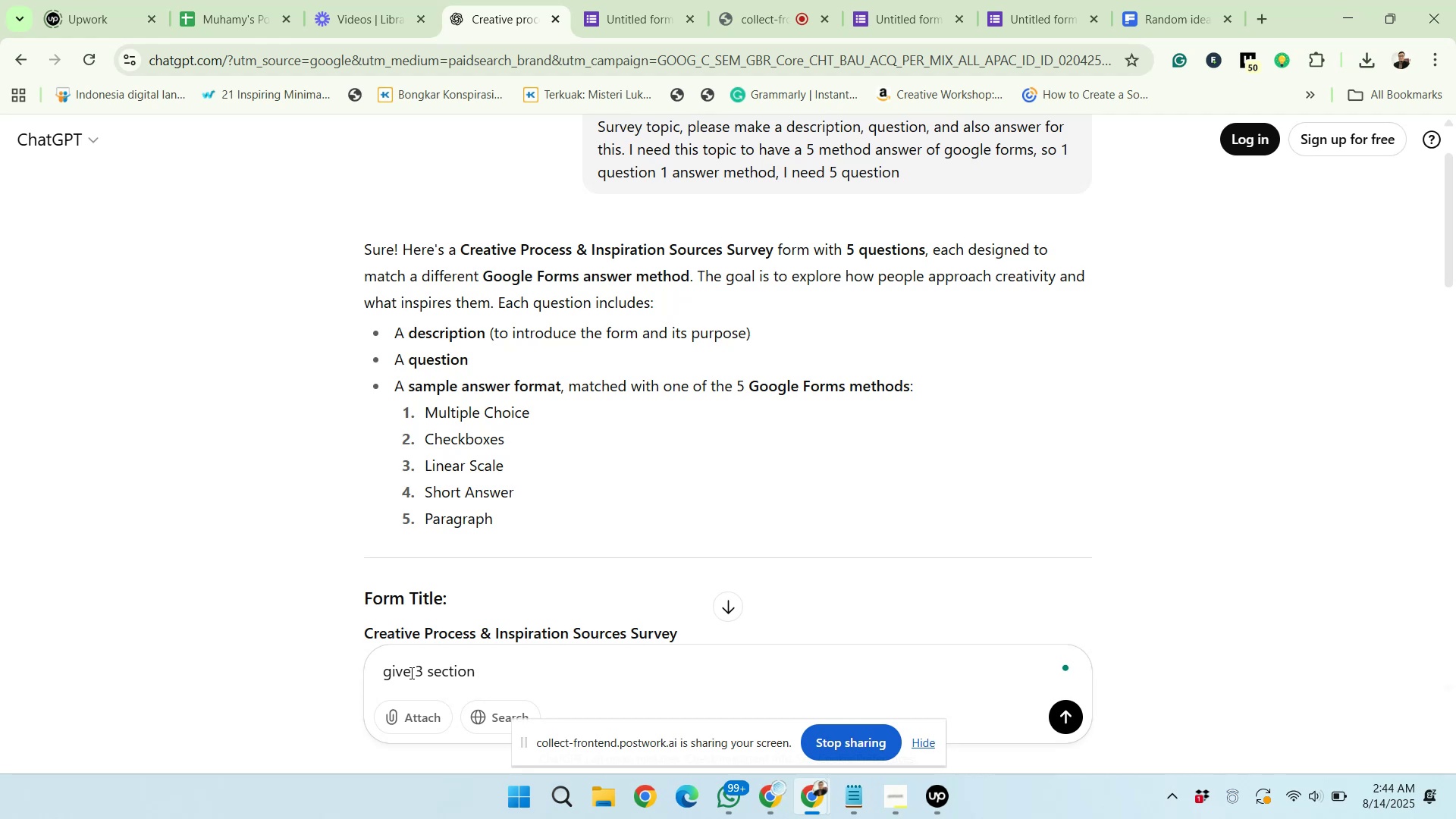 
key(Shift+Enter)
 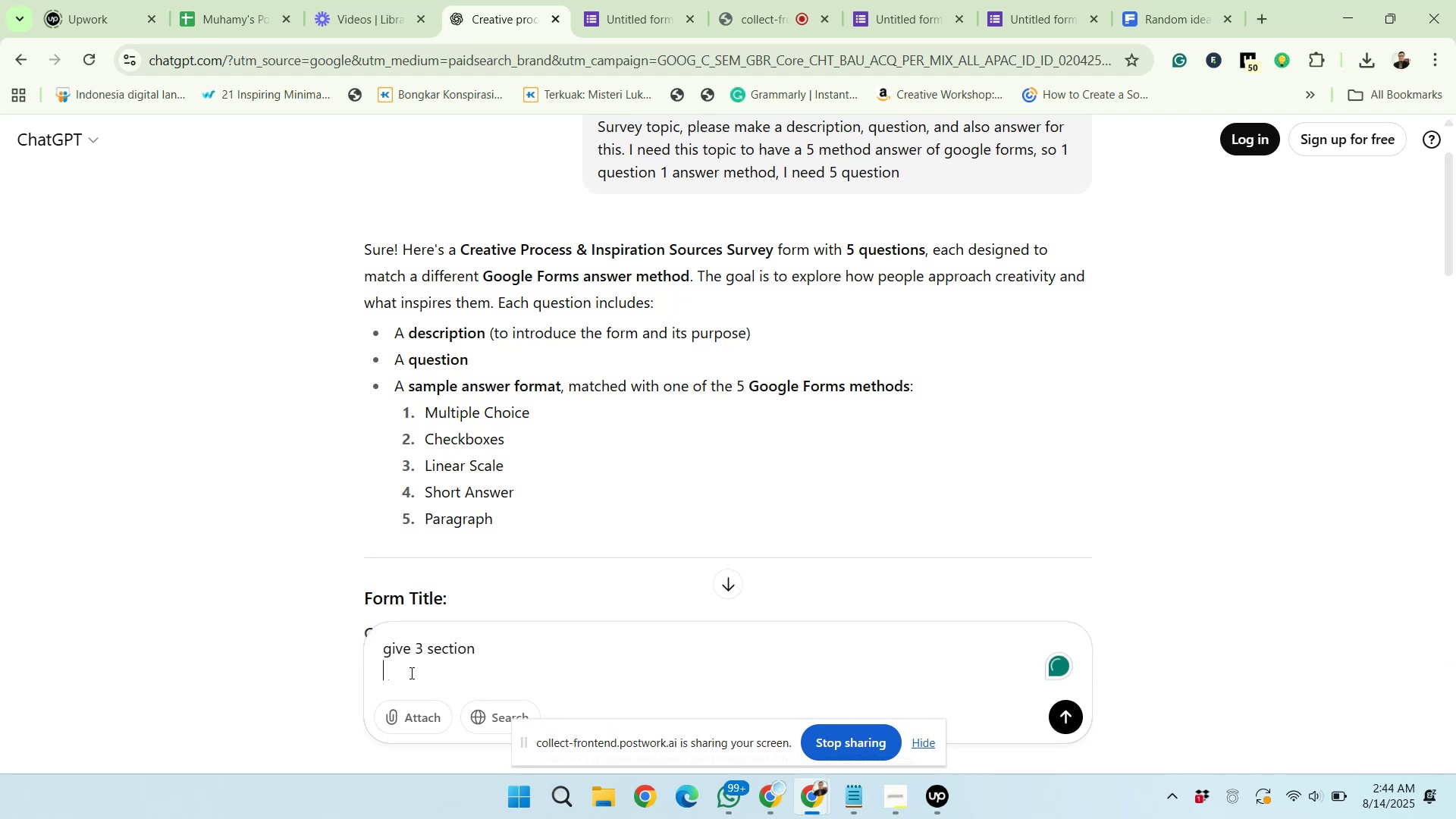 
type(introduction, question, closure)
 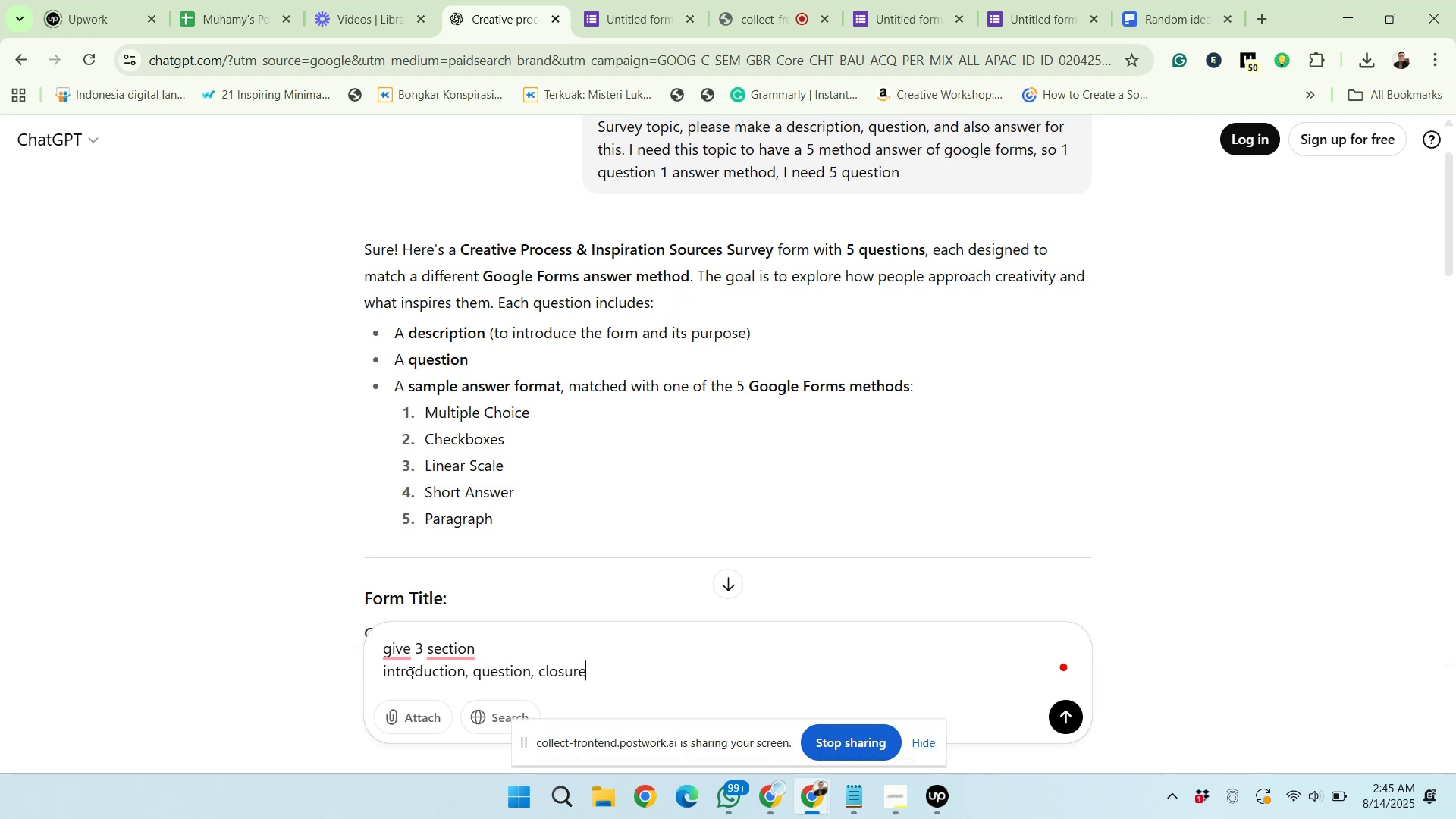 
key(Enter)
 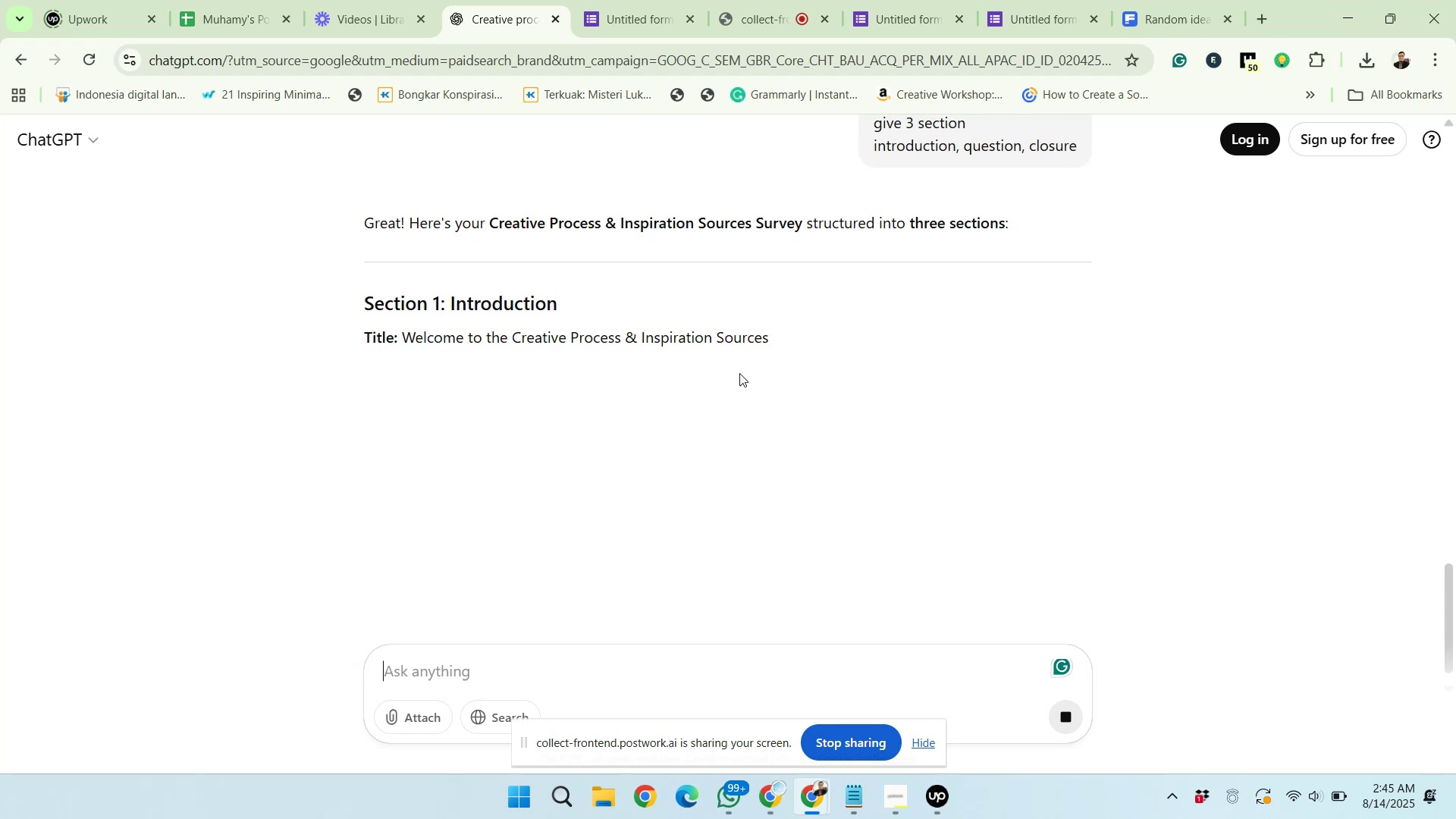 
wait(9.13)
 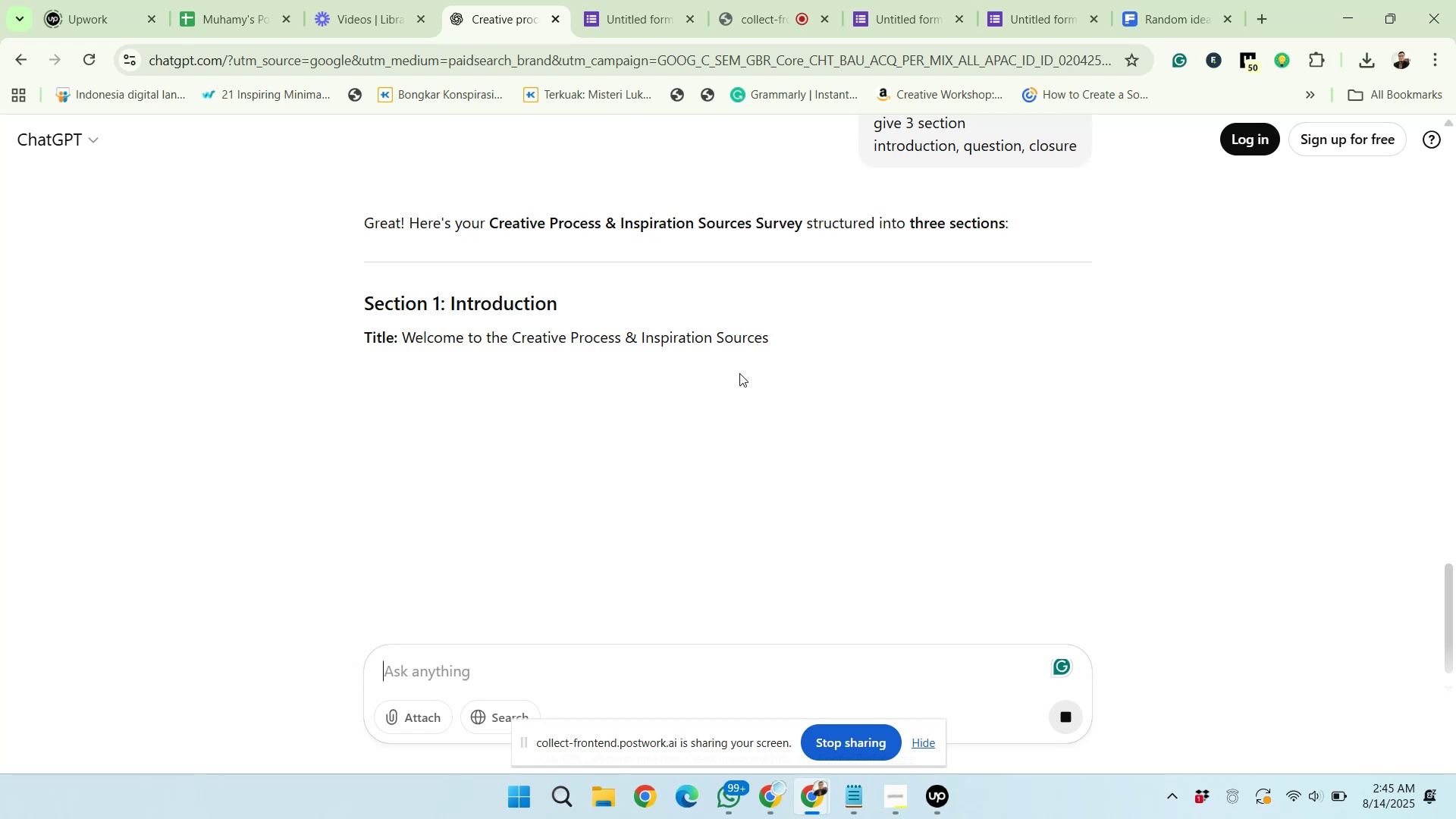 
scroll: coordinate [643, 378], scroll_direction: down, amount: 9.0
 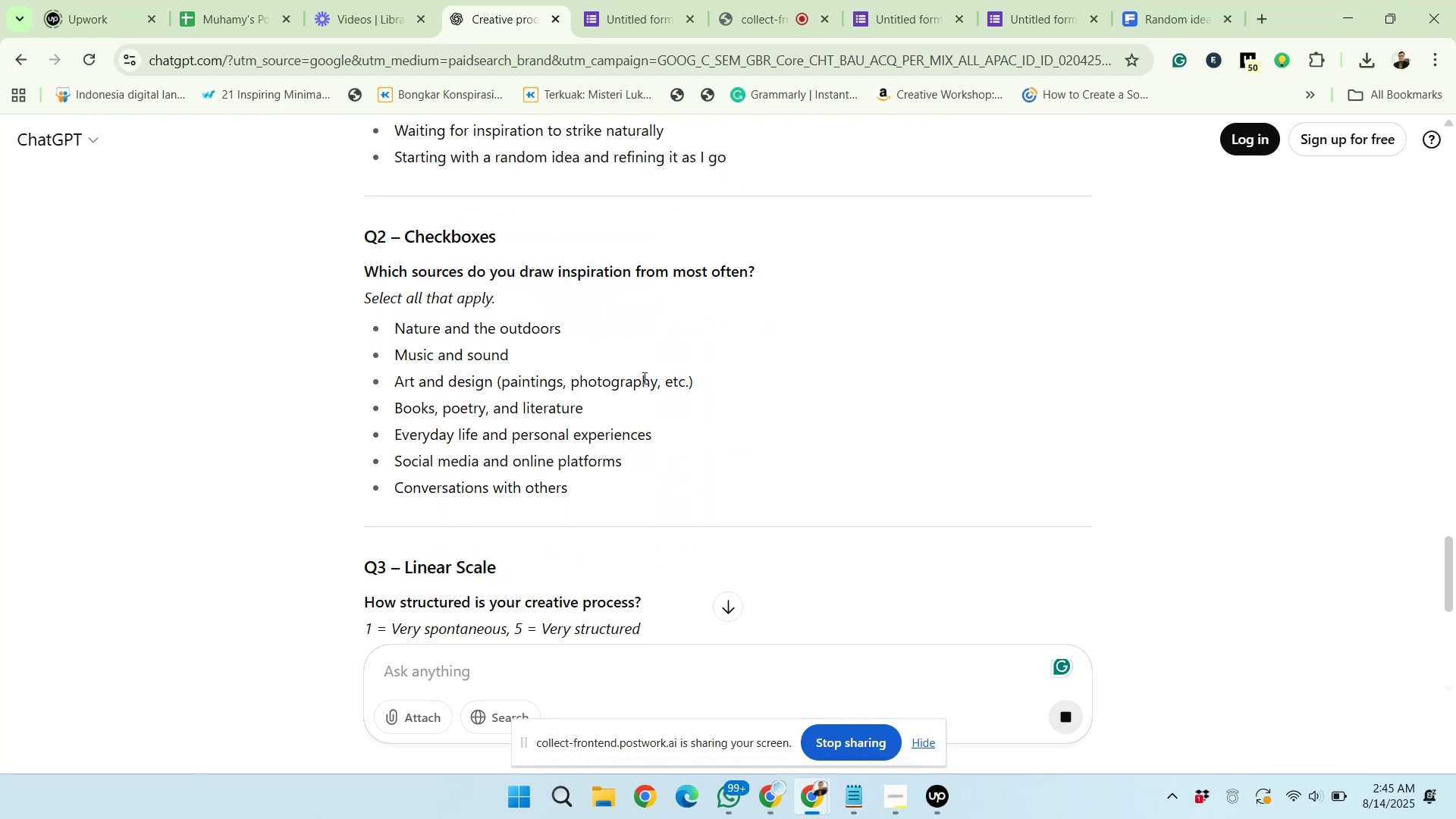 
scroll: coordinate [643, 378], scroll_direction: down, amount: 7.0
 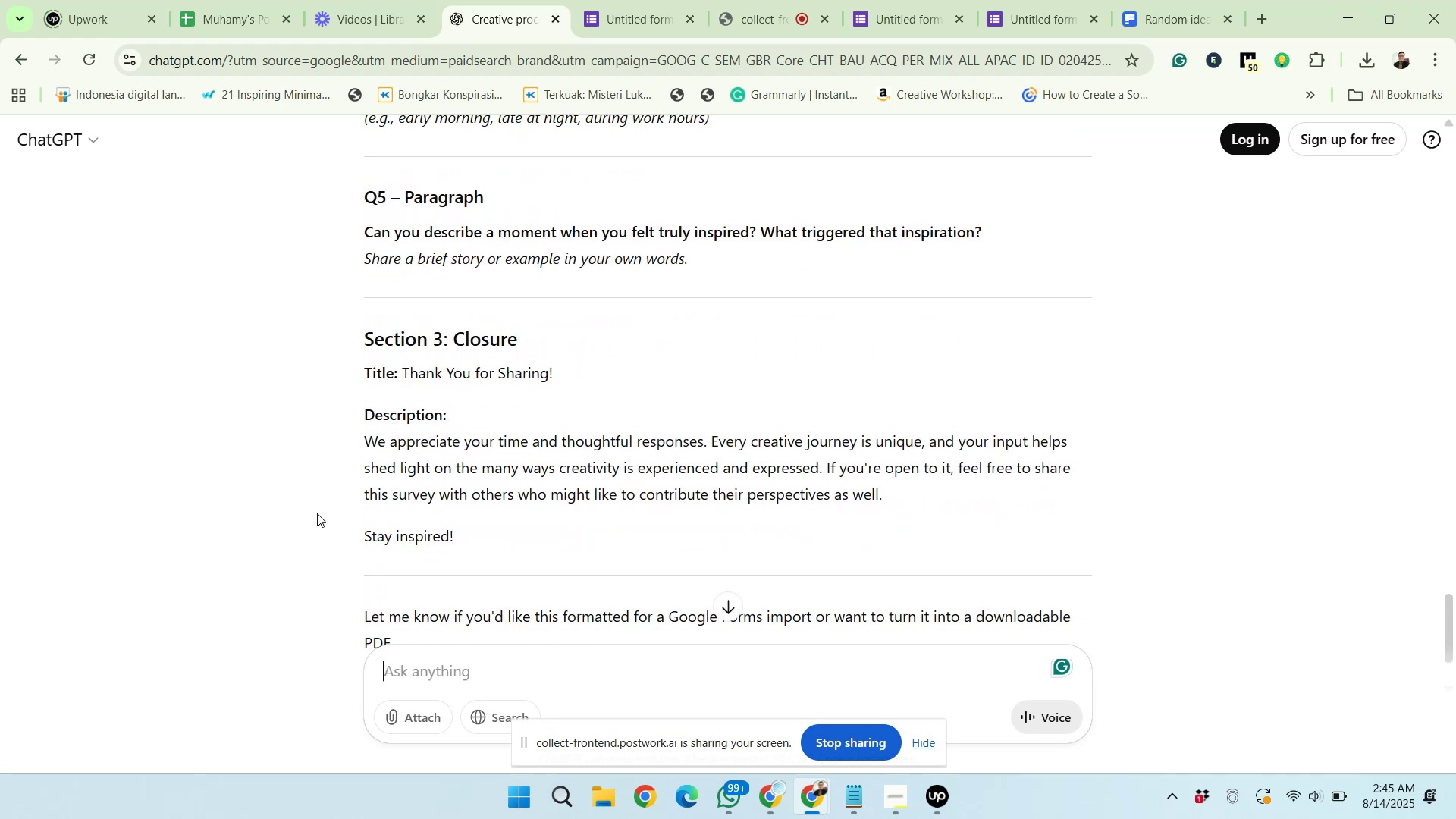 
wait(5.12)
 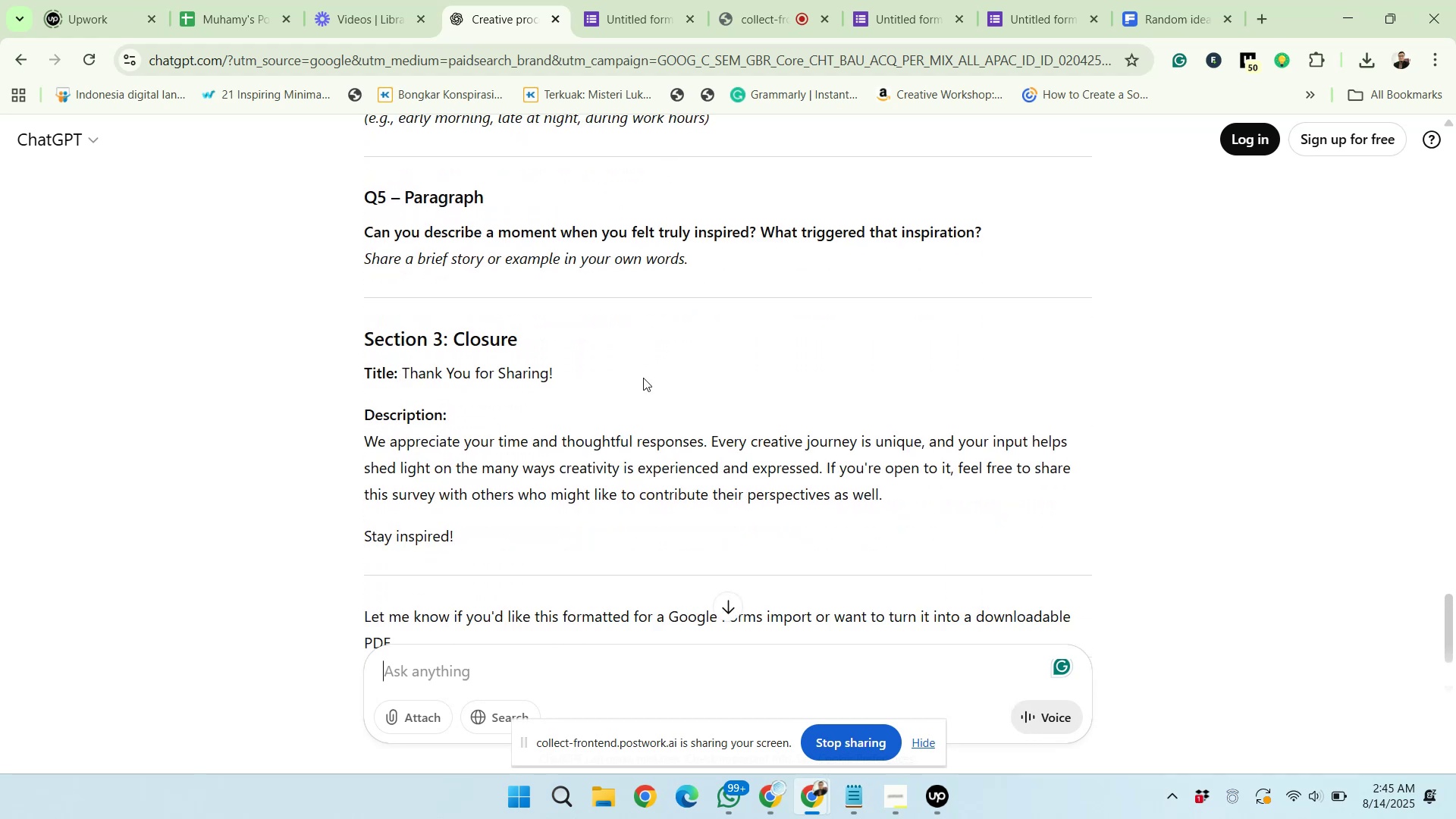 
left_click_drag(start_coordinate=[365, 444], to_coordinate=[897, 508])
 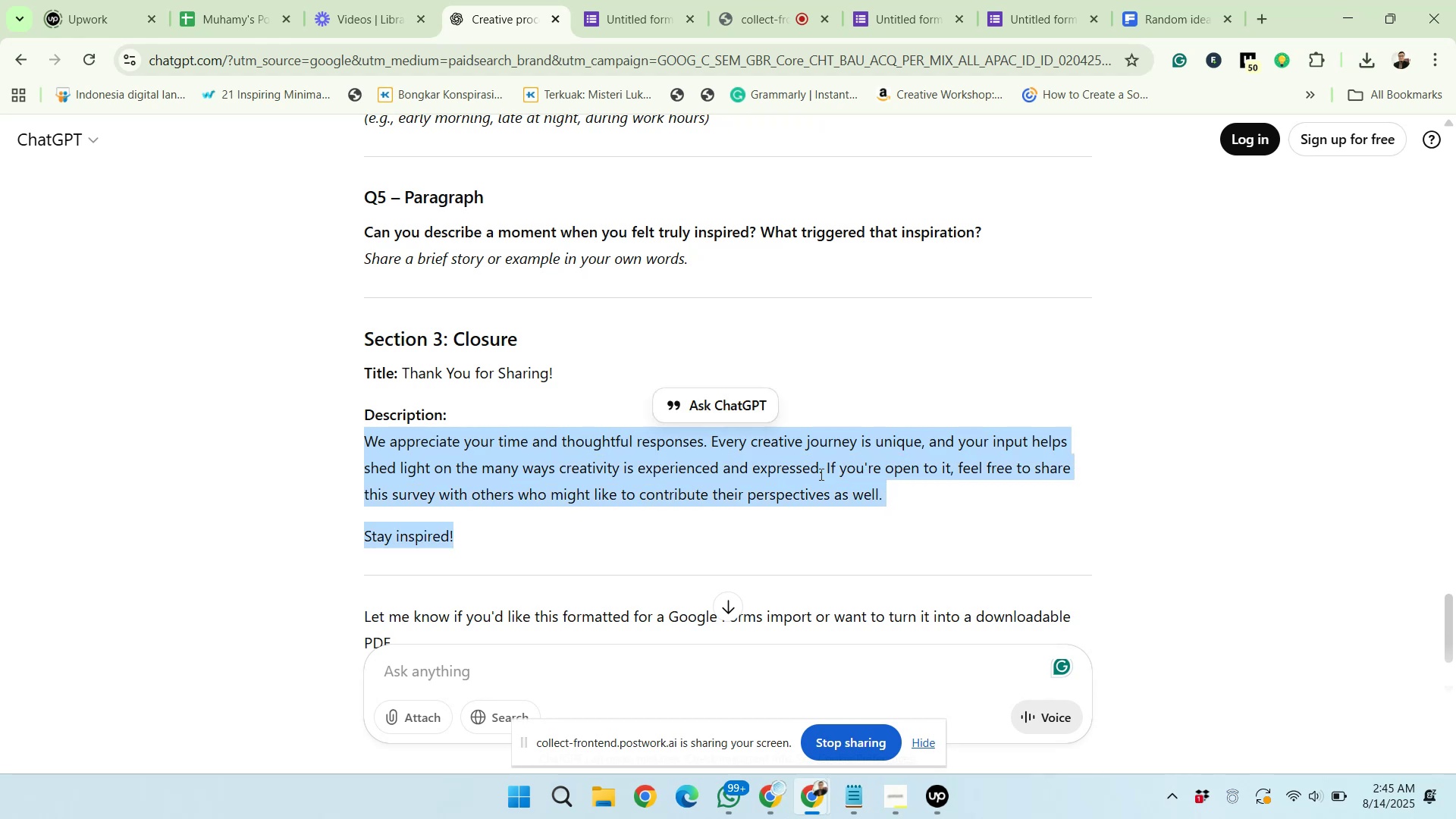 
right_click([820, 474])
 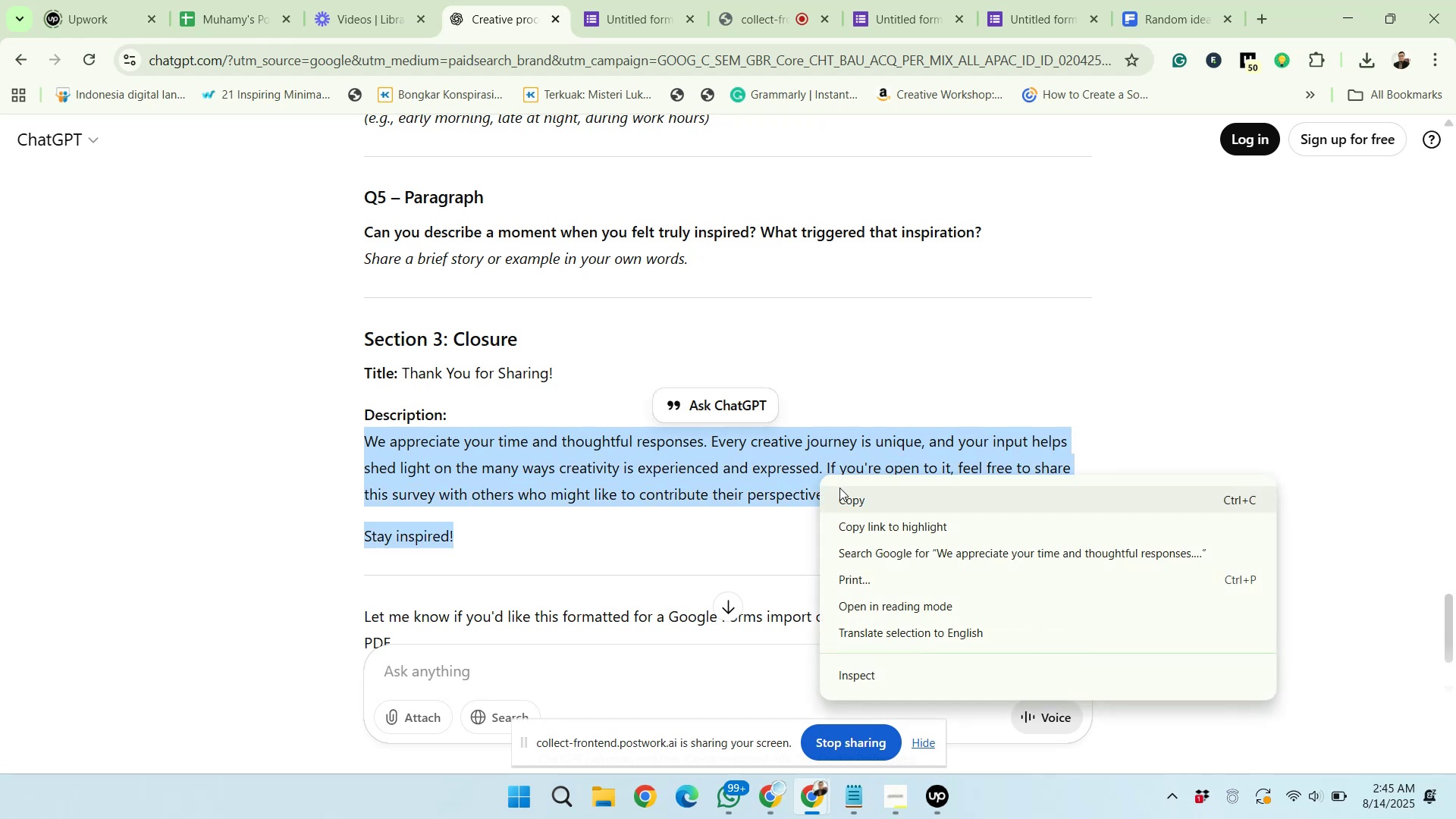 
left_click([848, 497])
 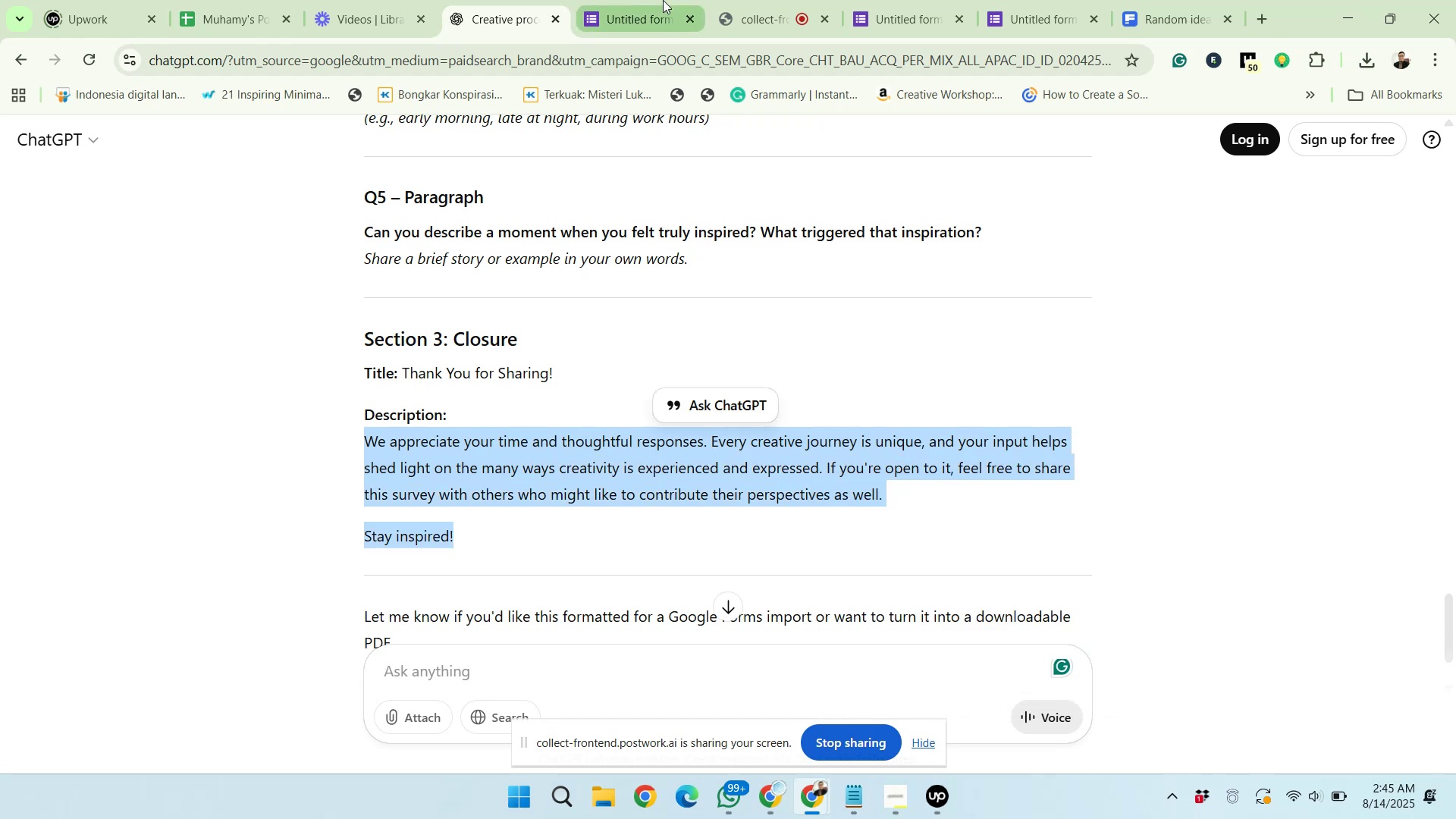 
left_click([642, 0])
 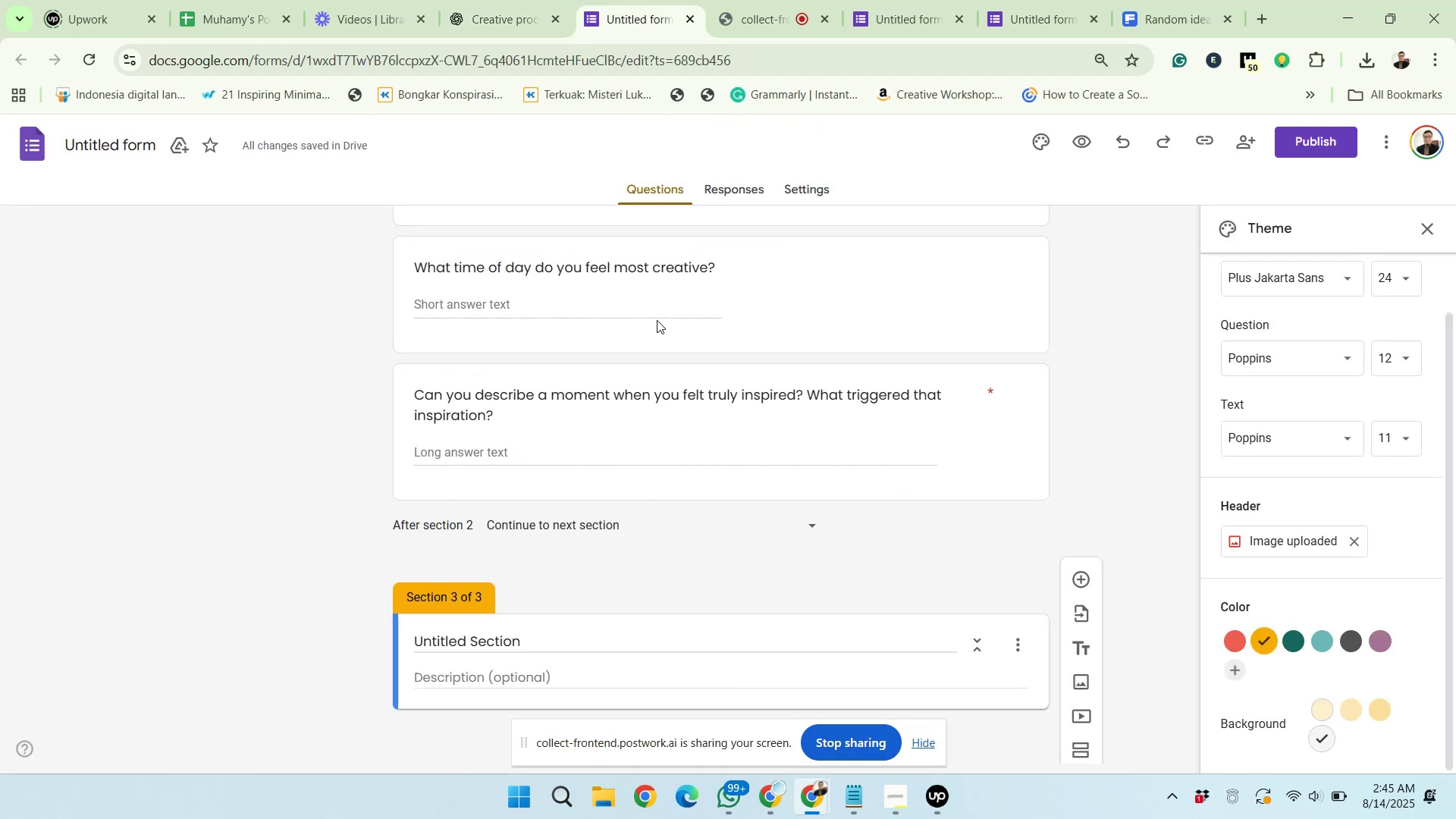 
scroll: coordinate [604, 570], scroll_direction: down, amount: 2.0
 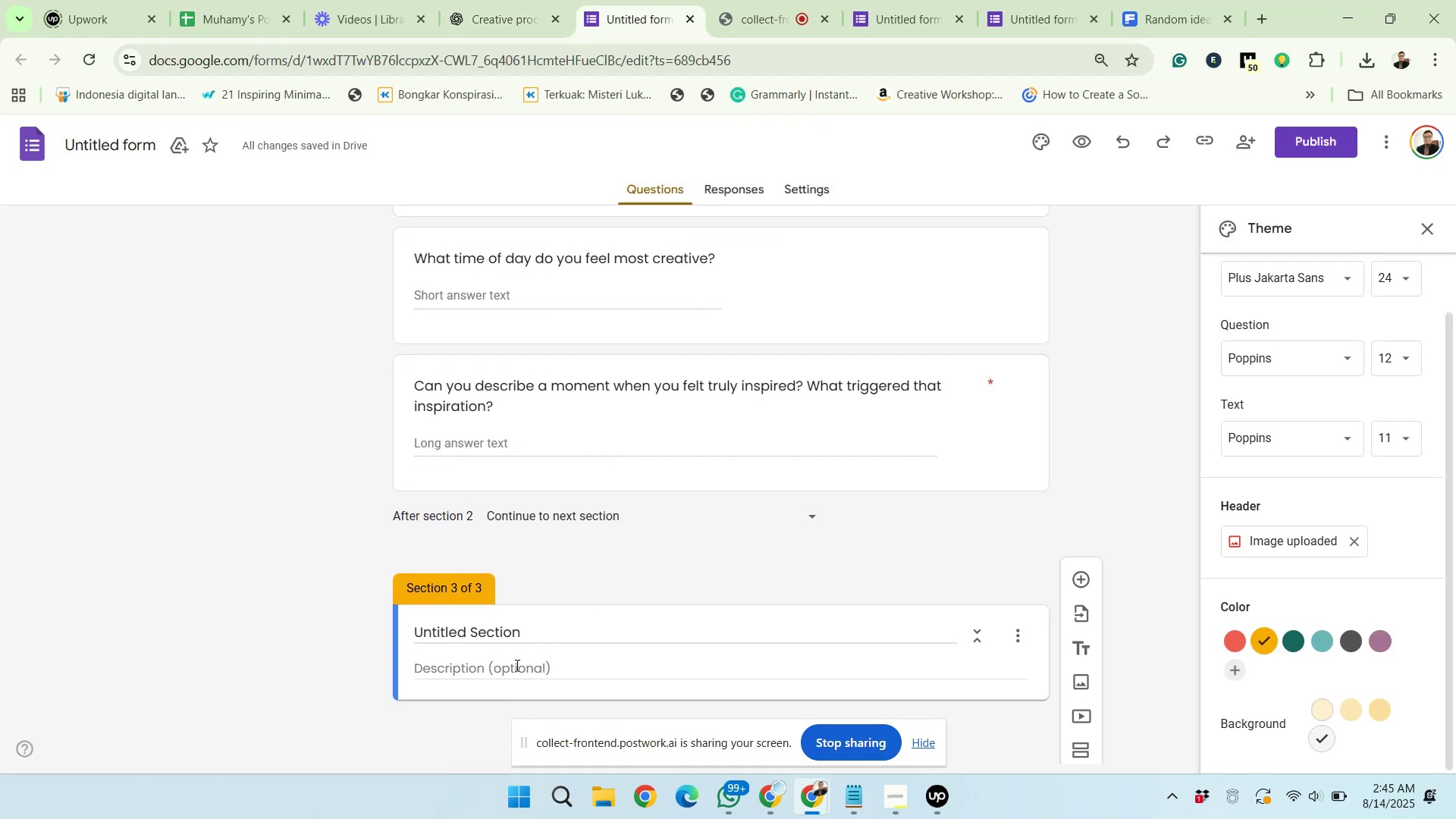 
left_click([513, 670])
 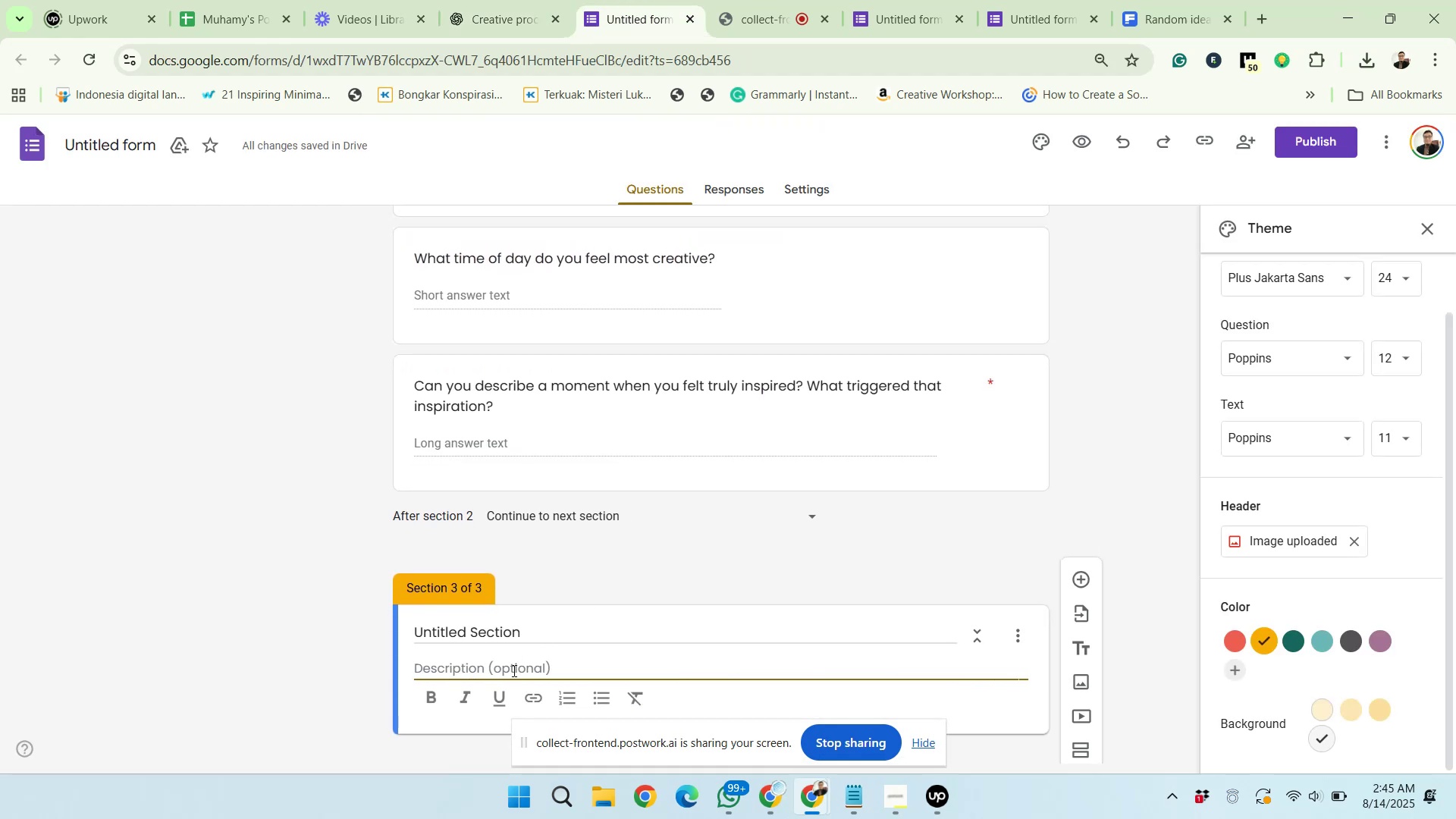 
right_click([513, 670])
 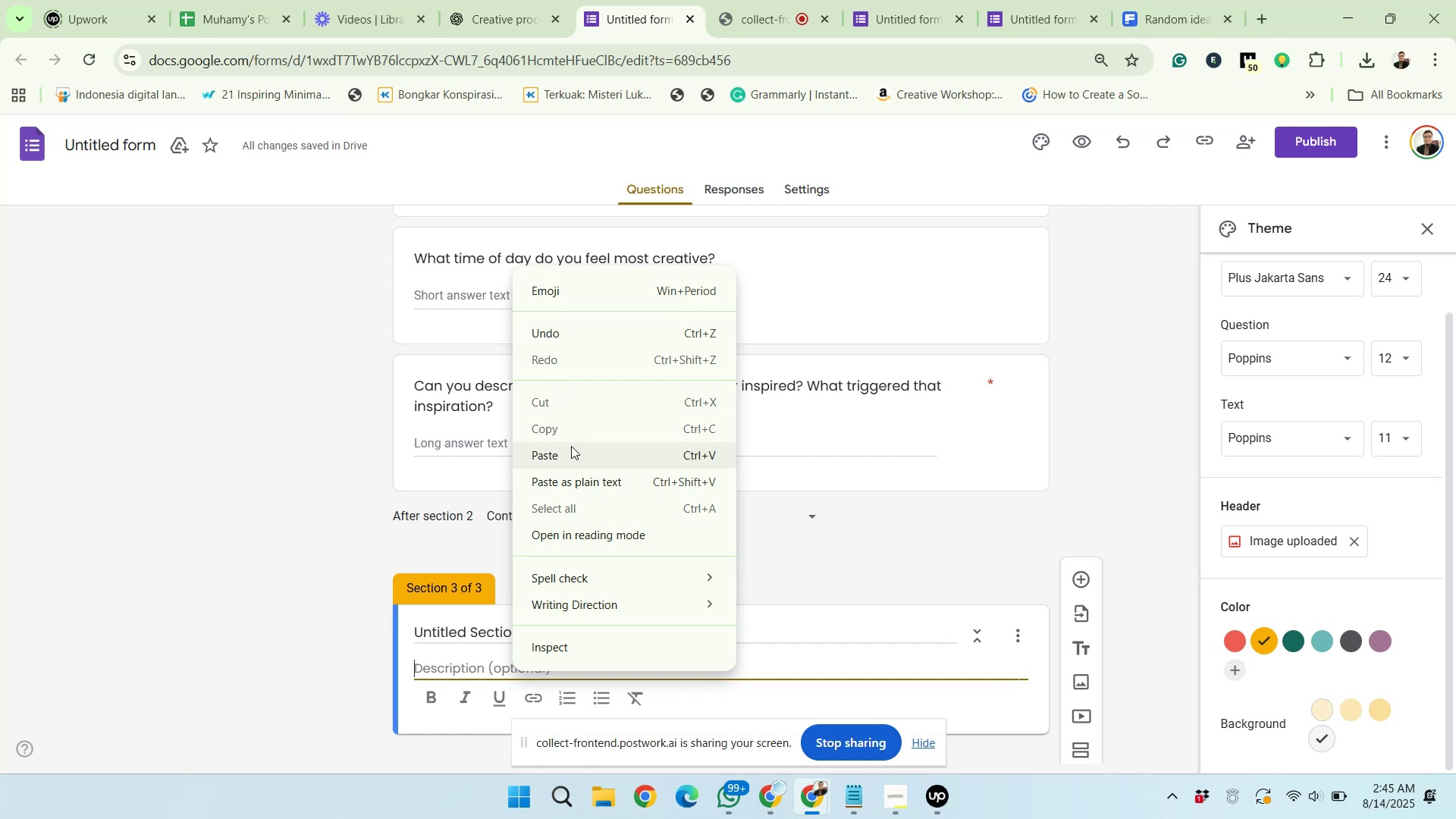 
left_click([570, 447])
 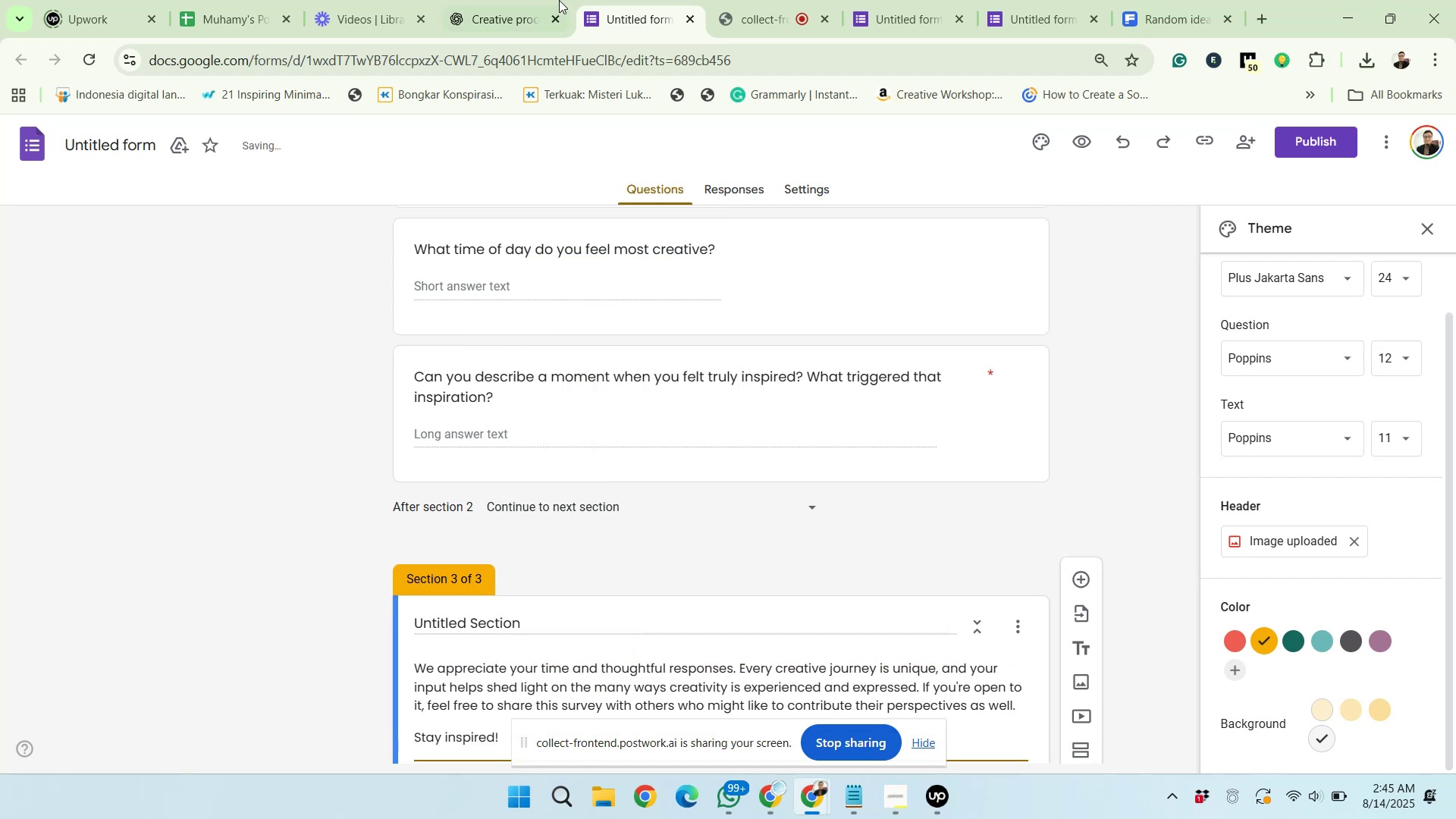 
left_click([521, 0])
 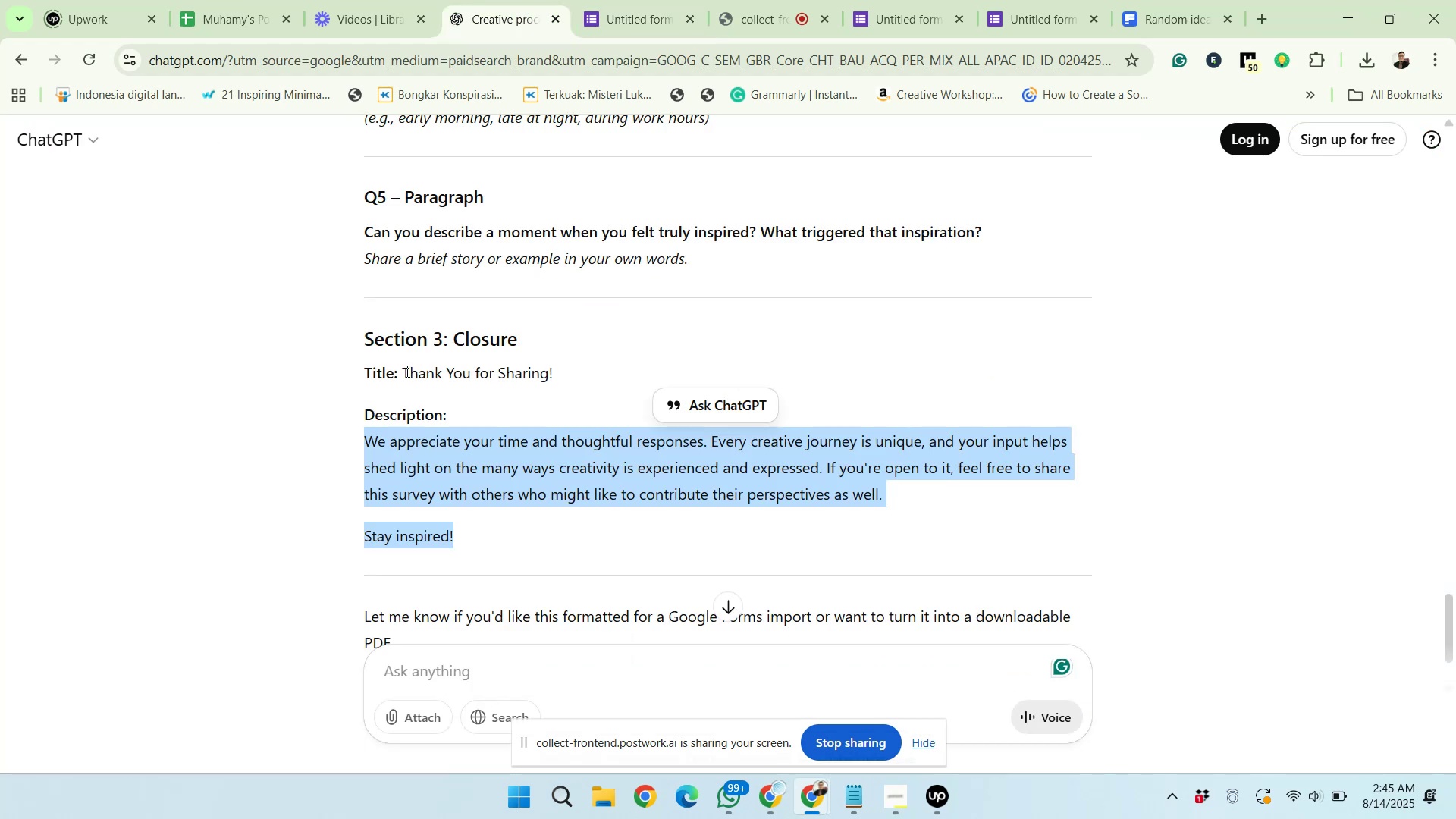 
left_click_drag(start_coordinate=[403, 370], to_coordinate=[554, 374])
 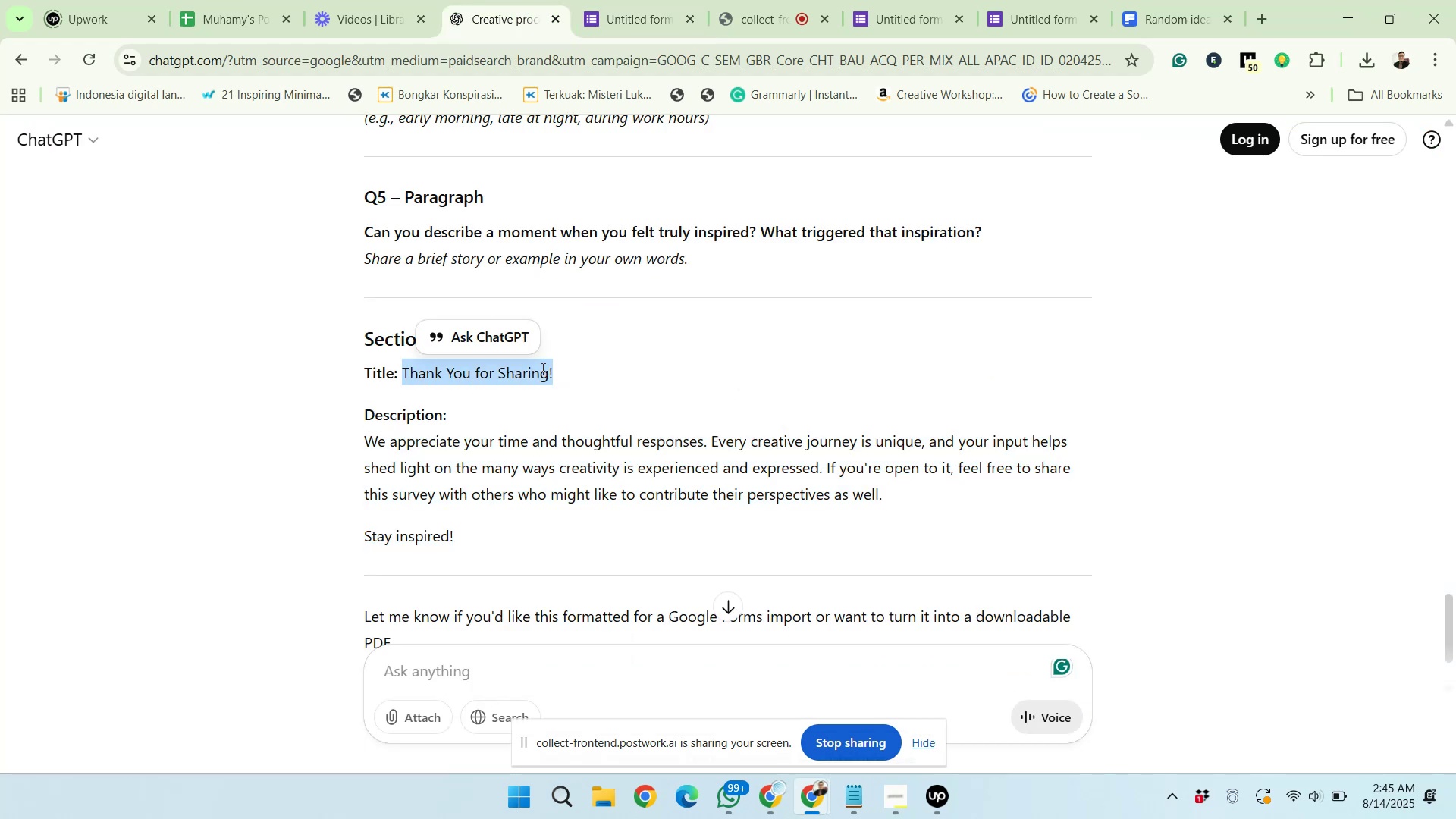 
right_click([541, 369])
 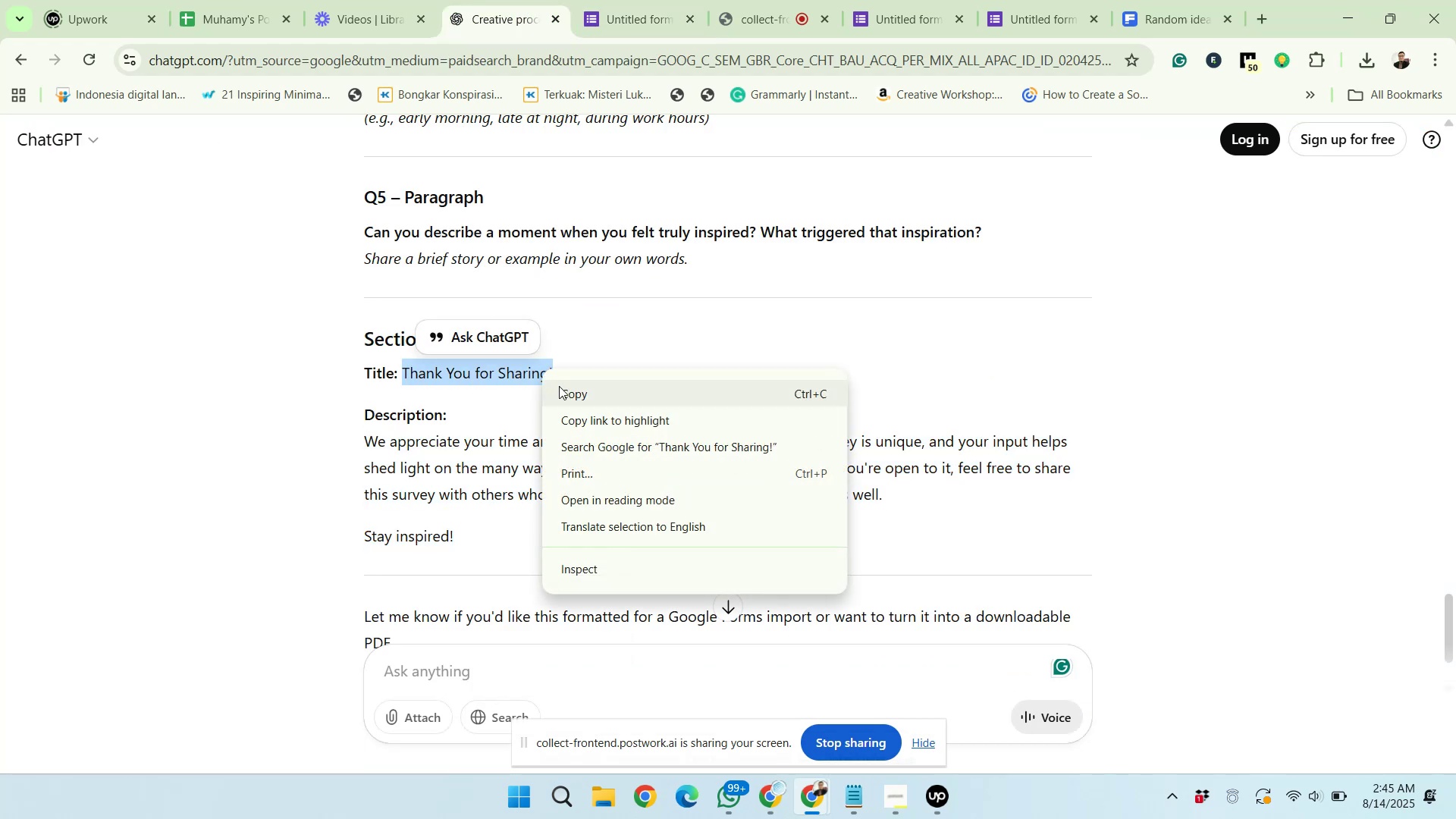 
left_click([560, 386])
 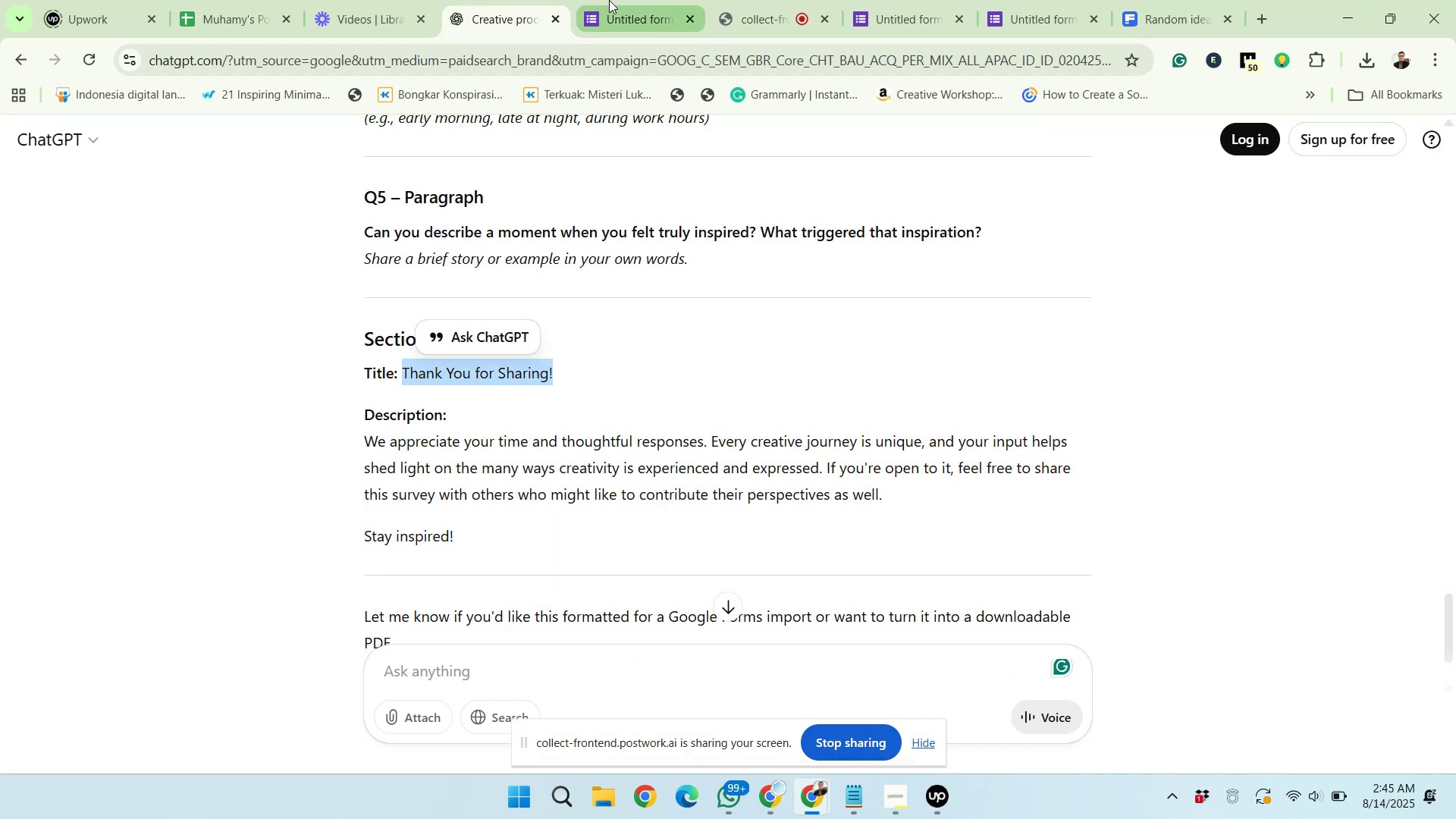 
left_click([609, 0])
 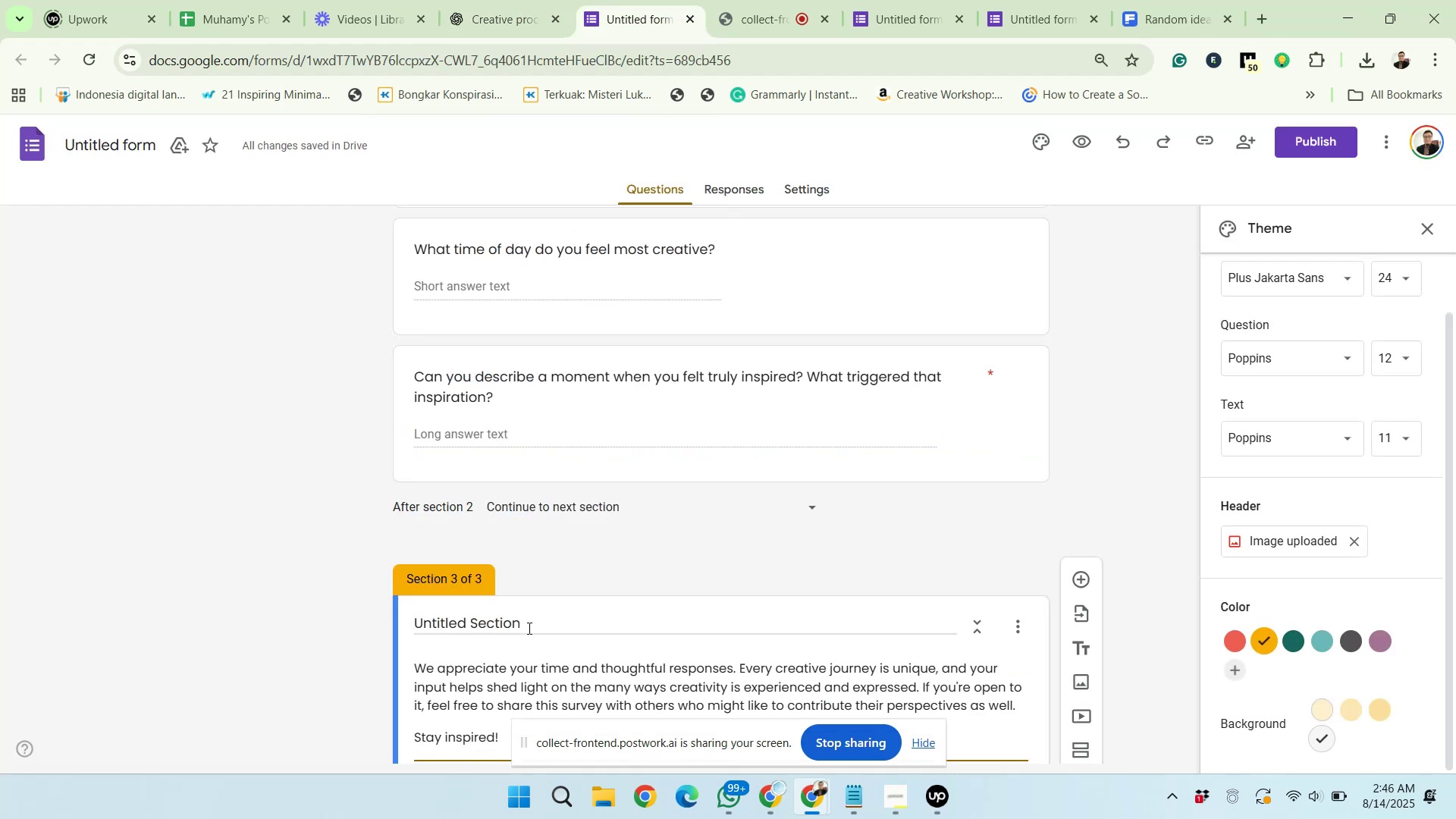 
left_click([520, 623])
 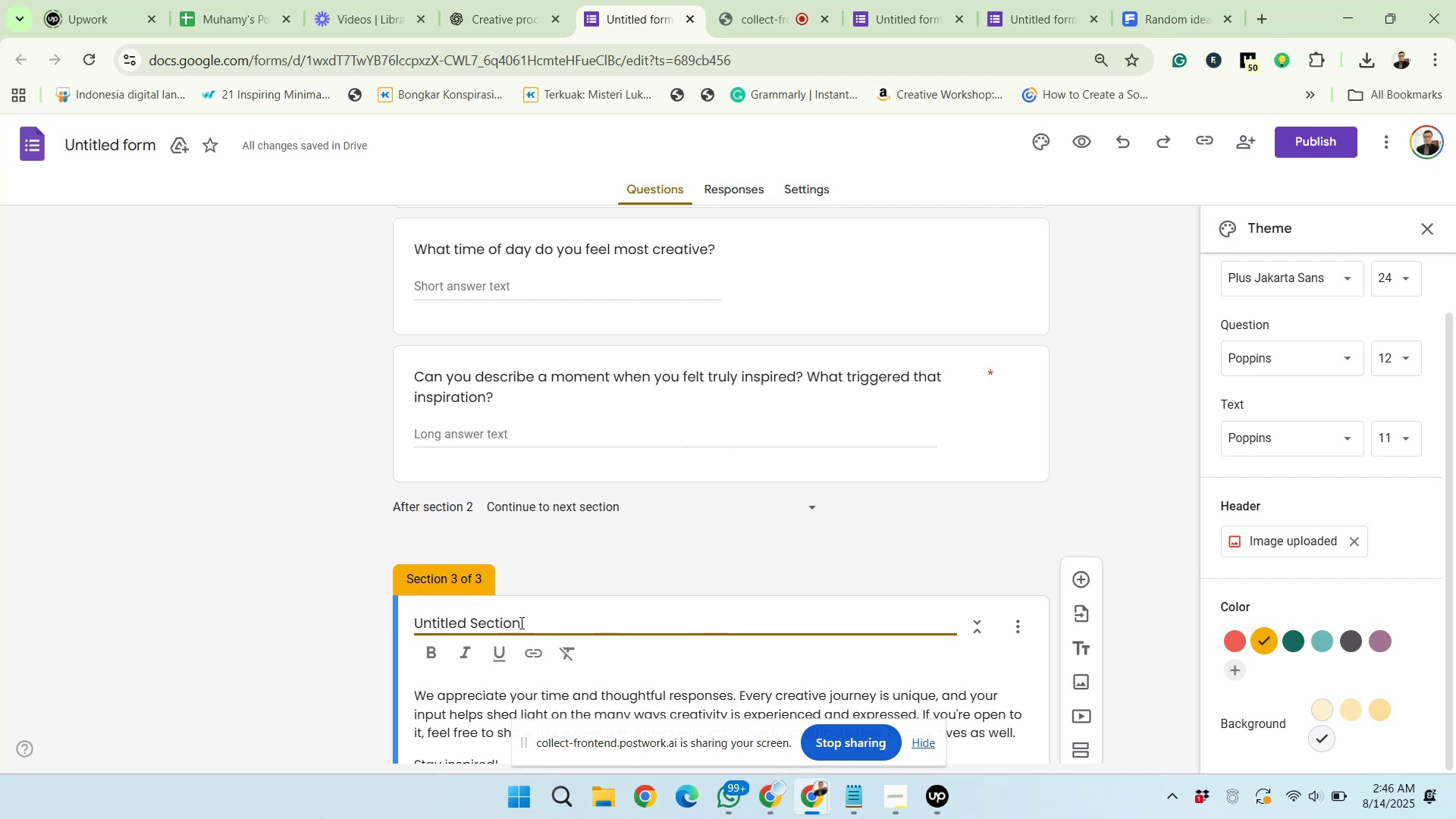 
left_click_drag(start_coordinate=[521, 622], to_coordinate=[403, 619])
 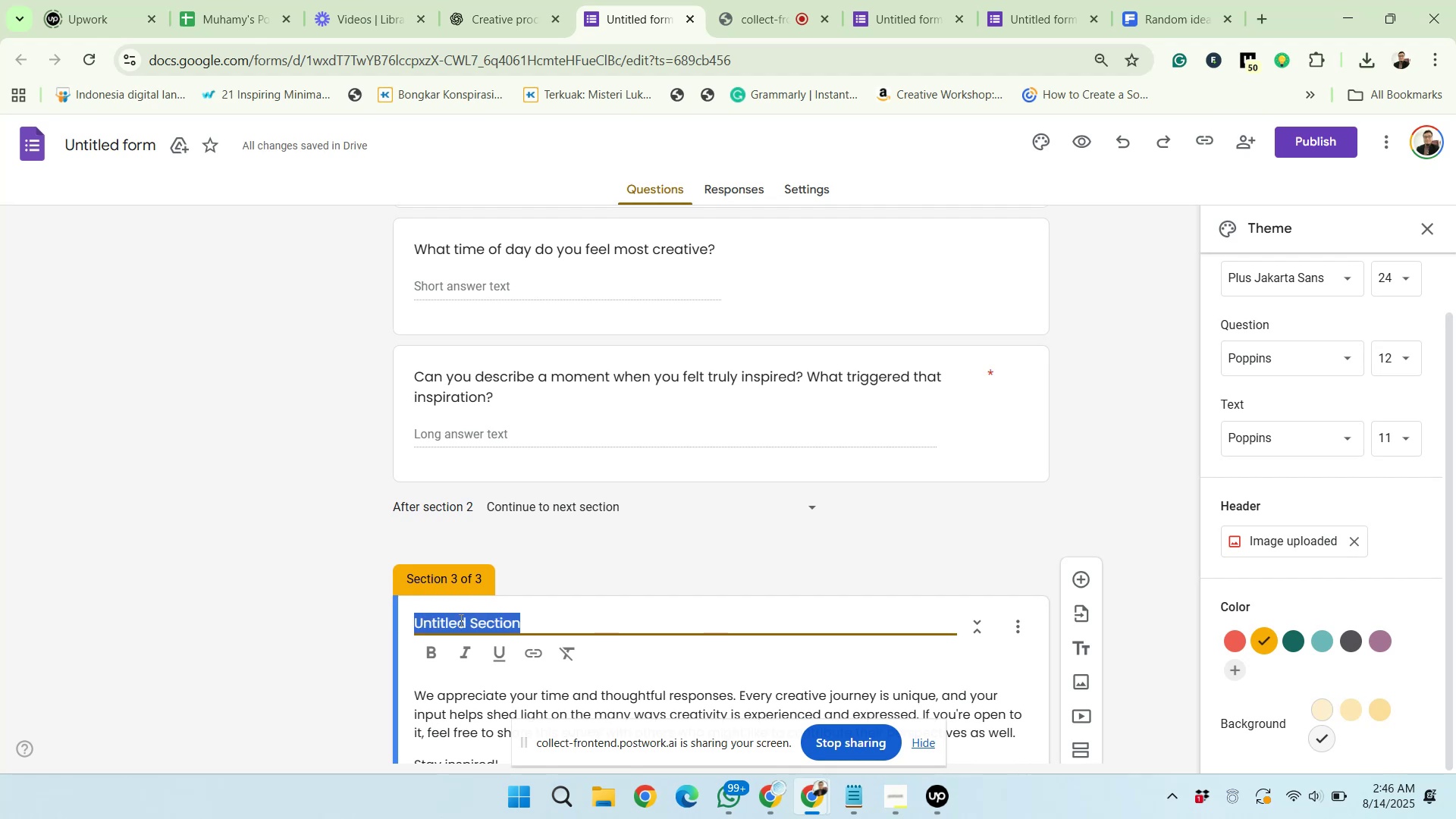 
double_click([460, 620])
 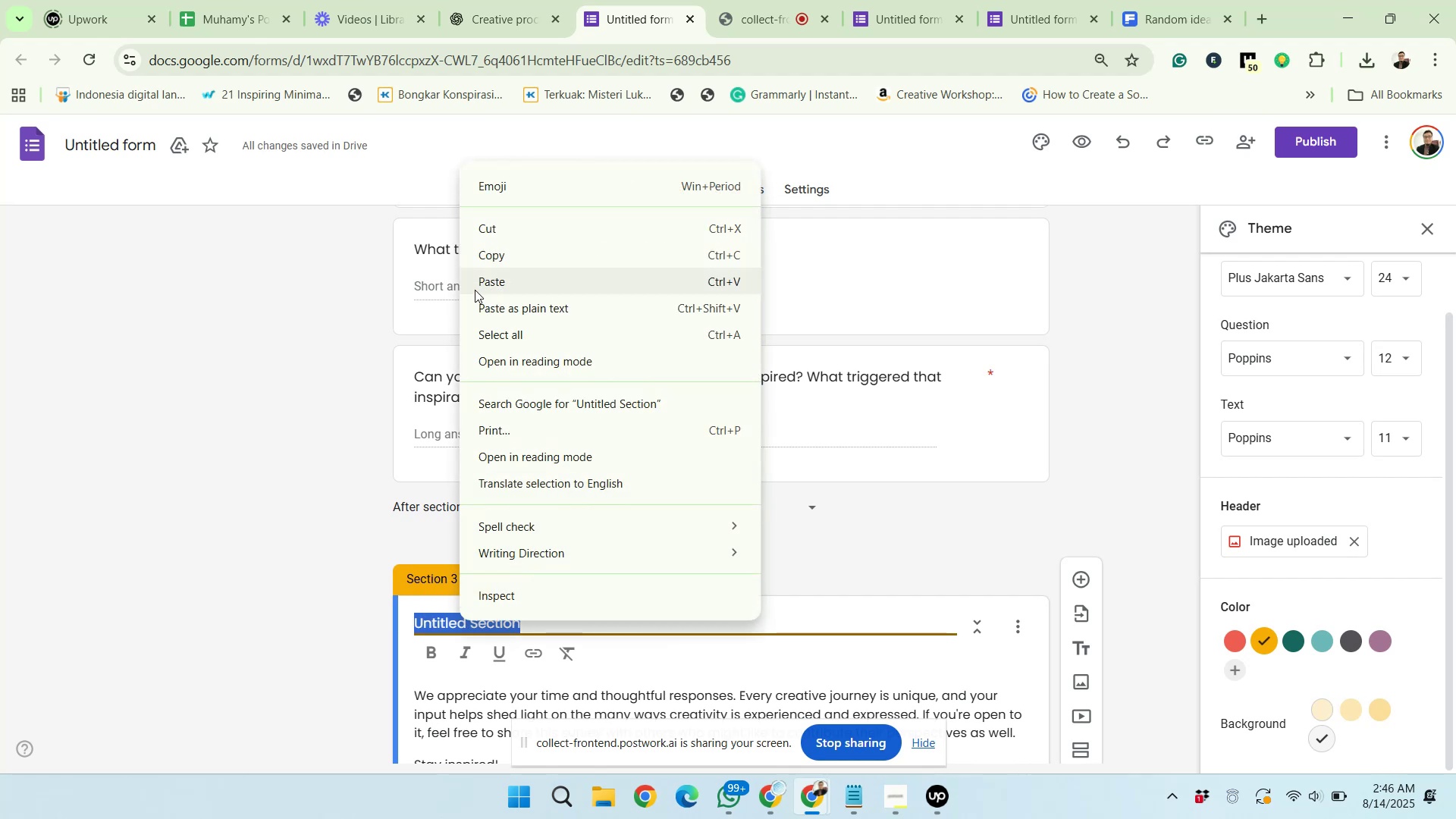 
left_click([473, 283])
 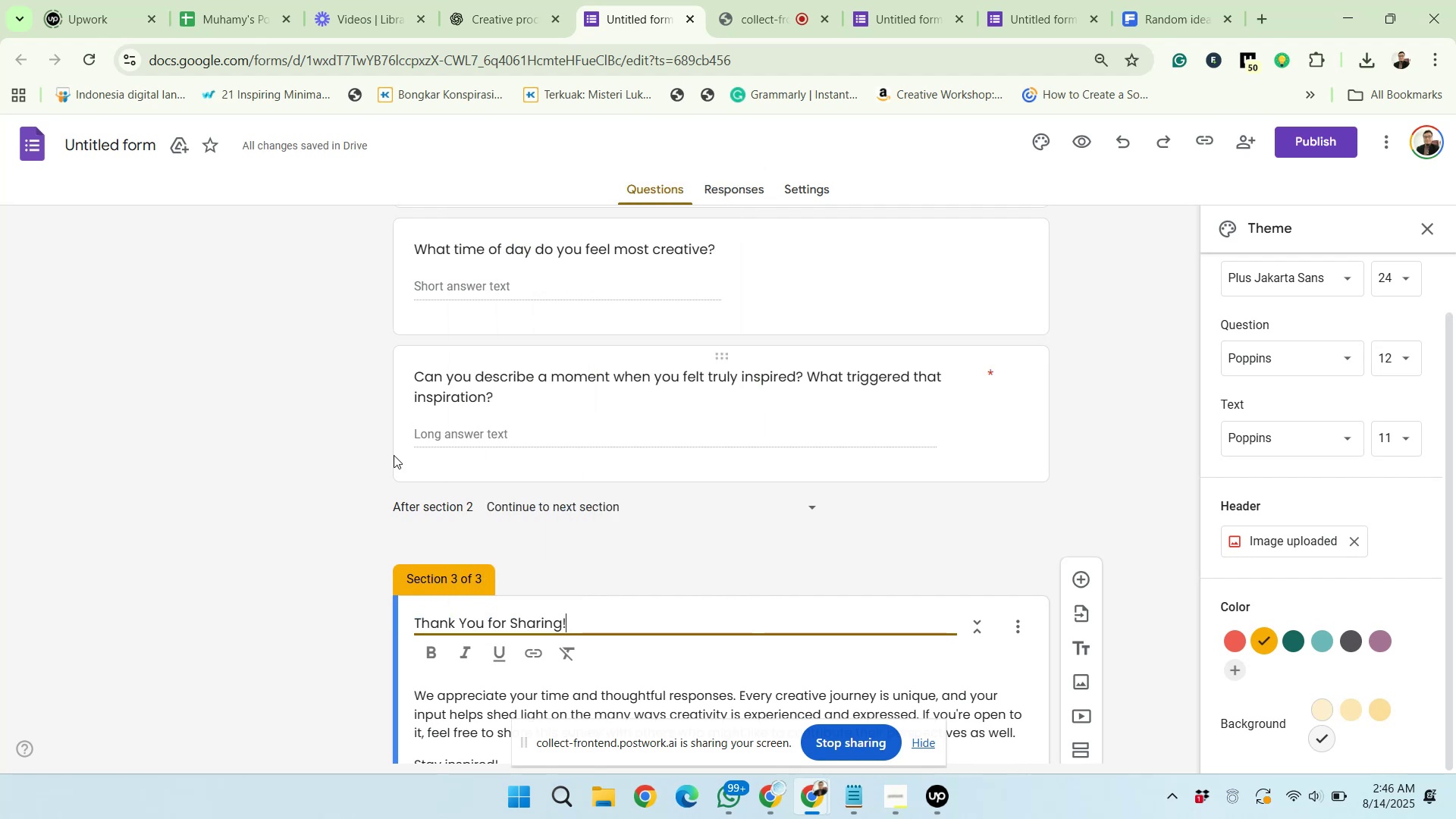 
left_click([394, 455])
 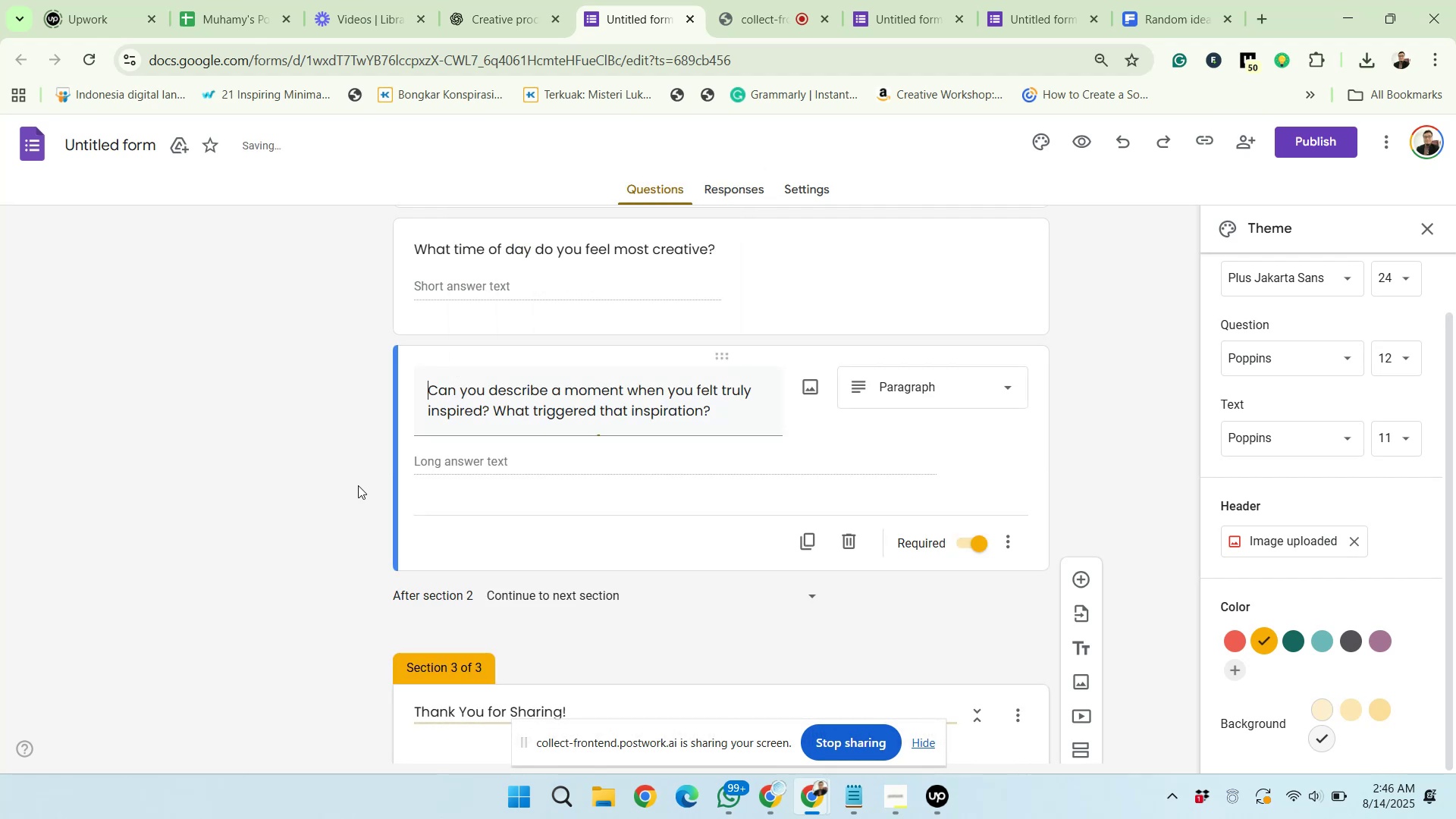 
scroll: coordinate [253, 592], scroll_direction: down, amount: 2.0
 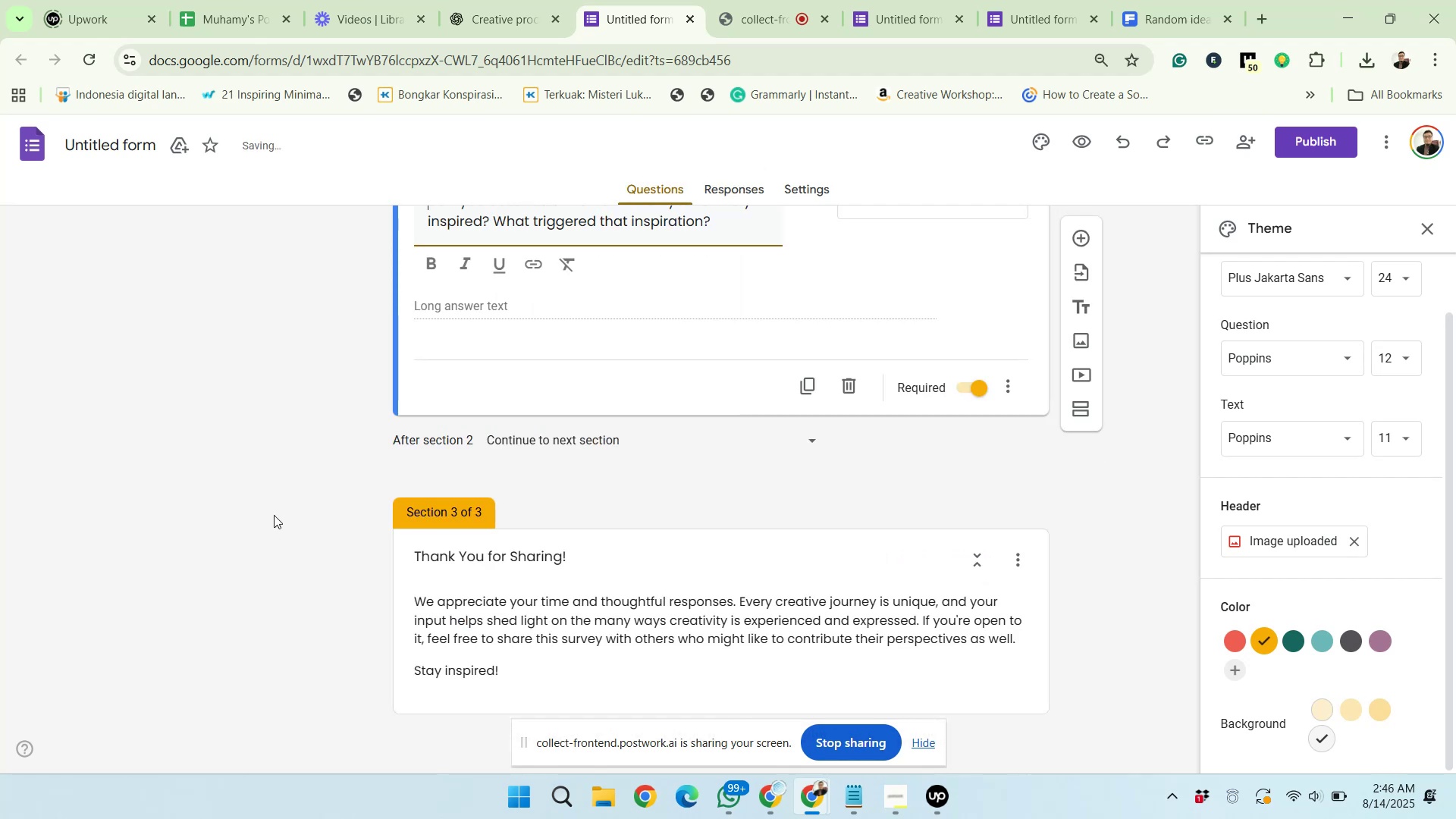 
left_click([275, 507])
 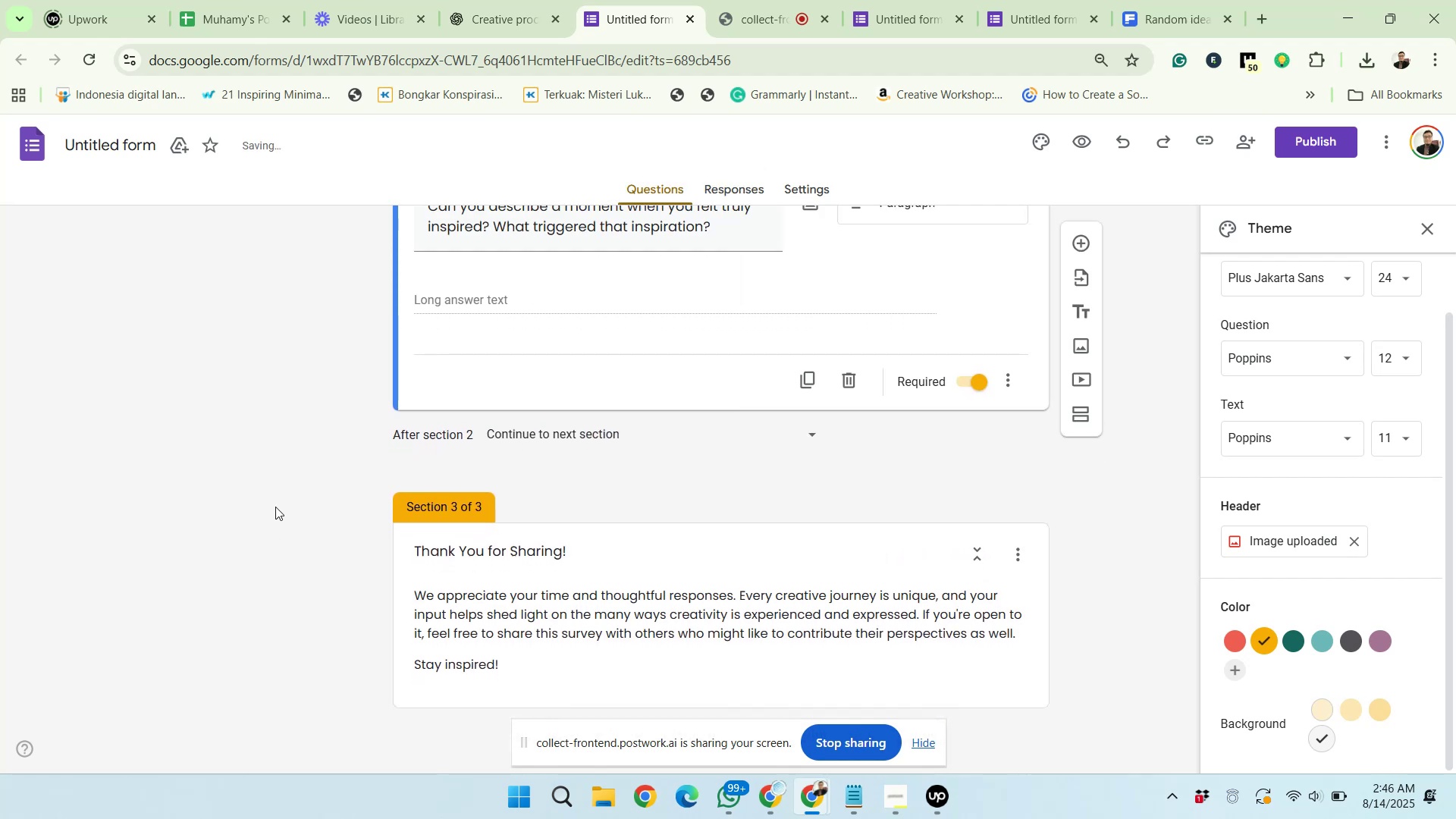 
scroll: coordinate [554, 548], scroll_direction: up, amount: 3.0
 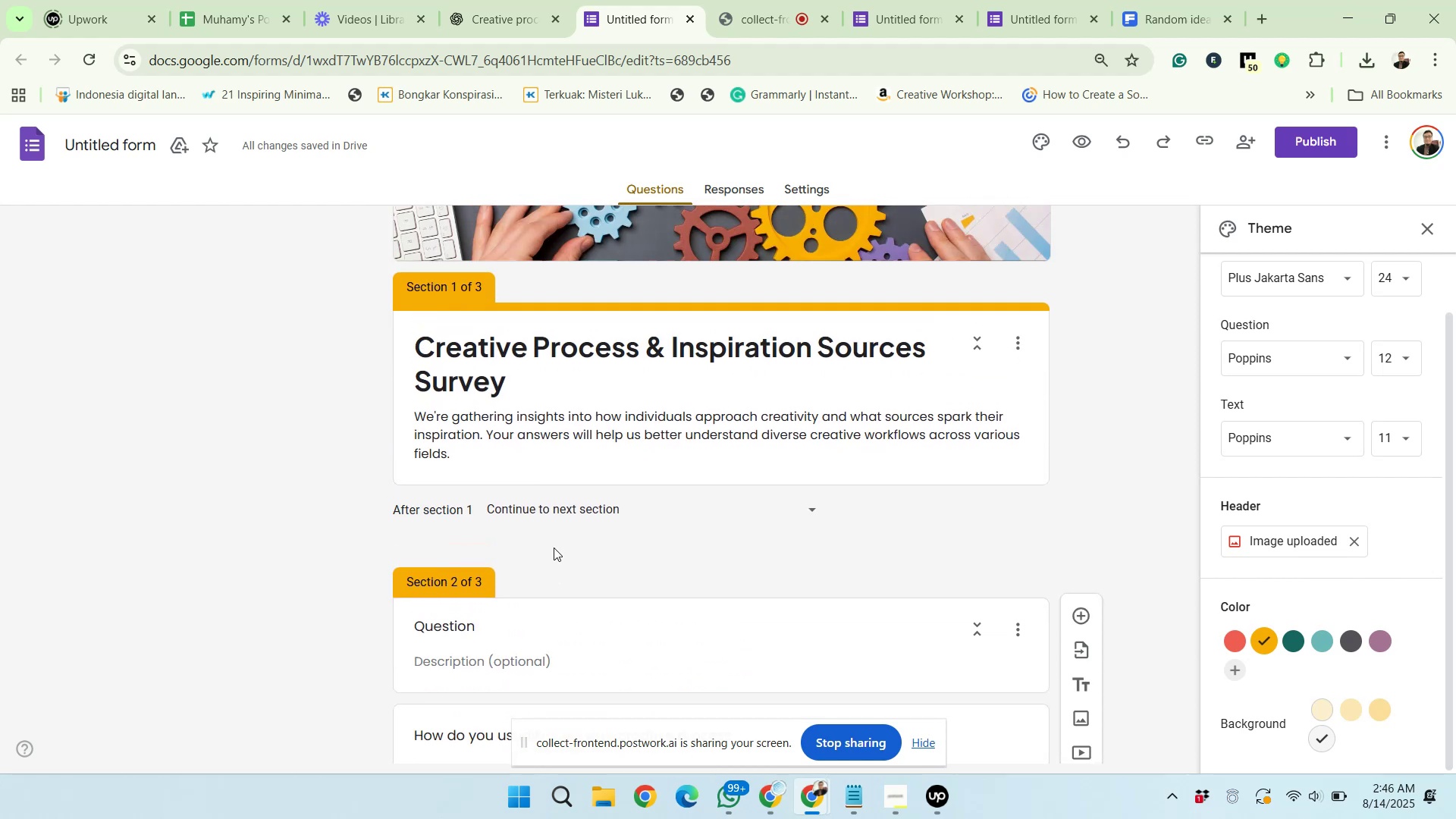 
scroll: coordinate [948, 532], scroll_direction: down, amount: 18.0
 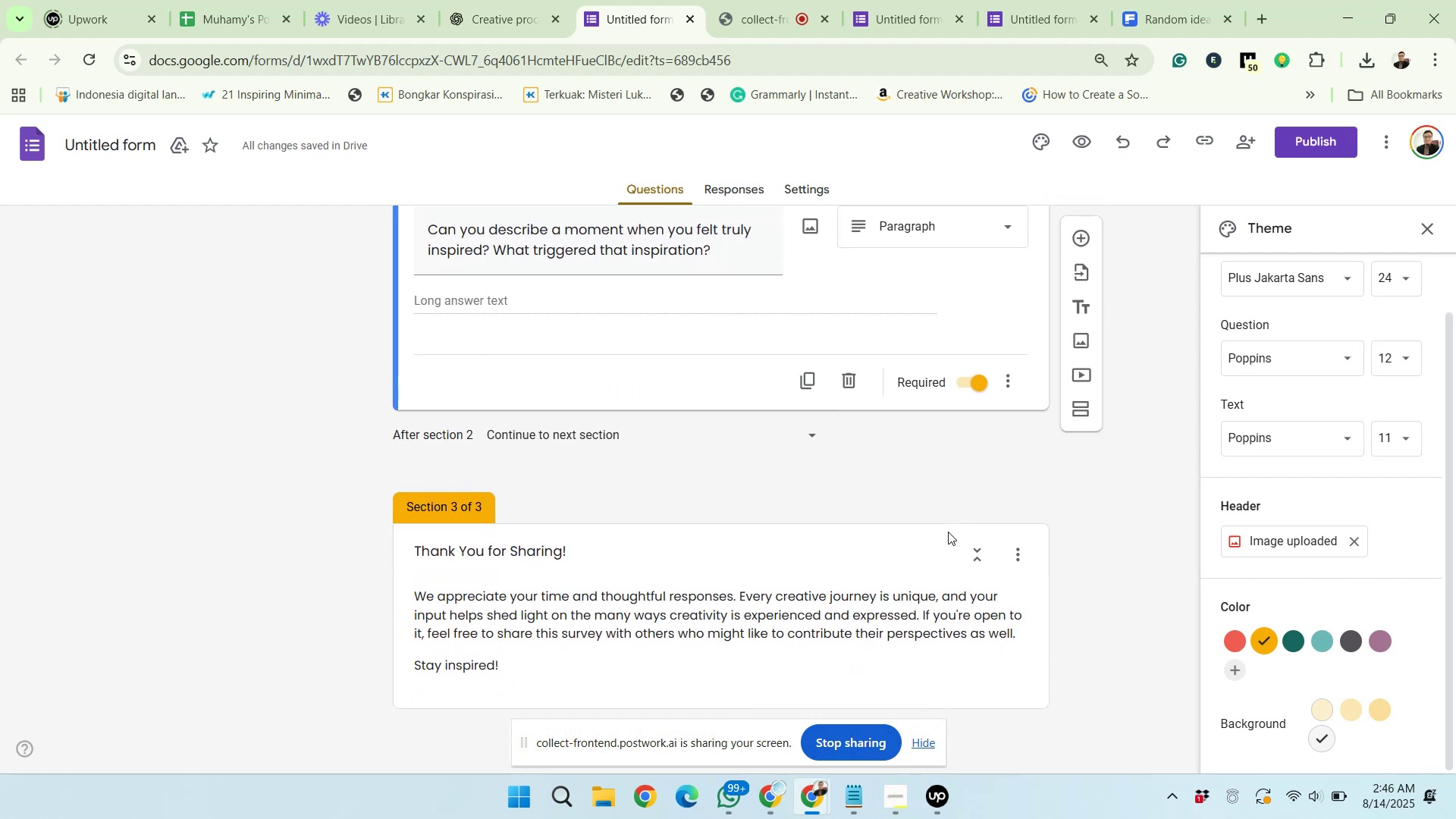 
scroll: coordinate [948, 532], scroll_direction: up, amount: 7.0
 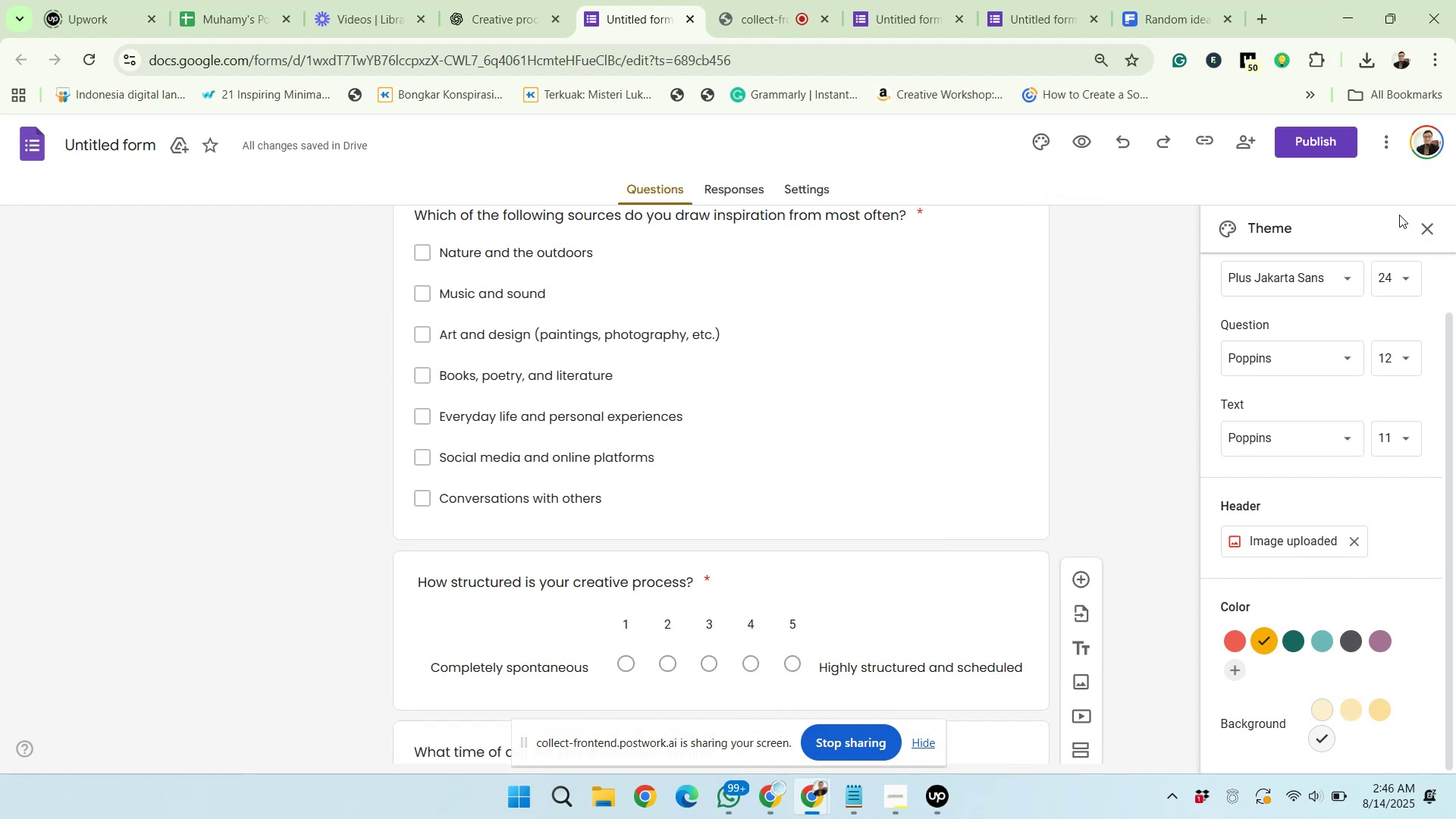 
left_click([1423, 232])
 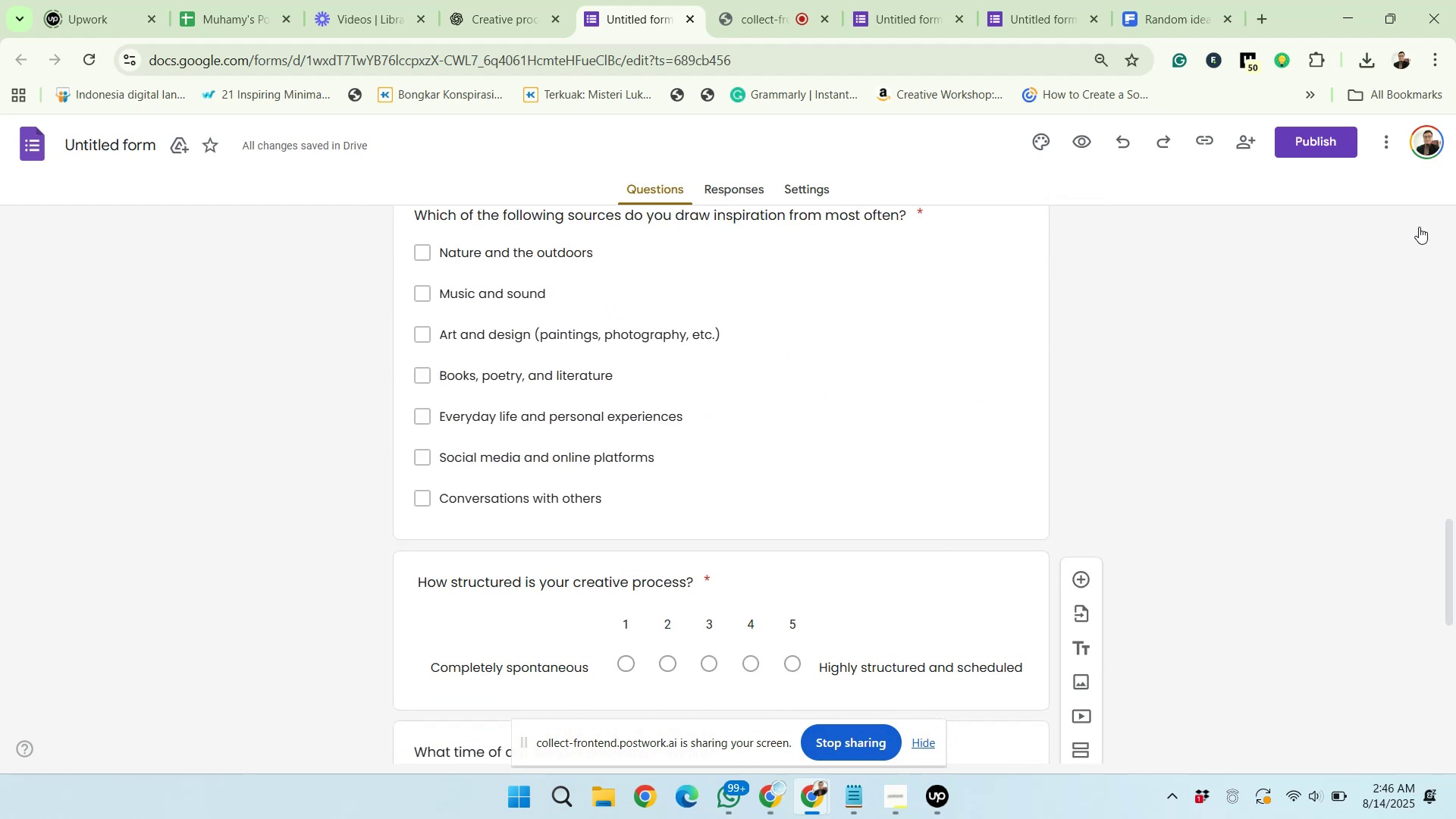 
scroll: coordinate [1323, 278], scroll_direction: up, amount: 19.0
 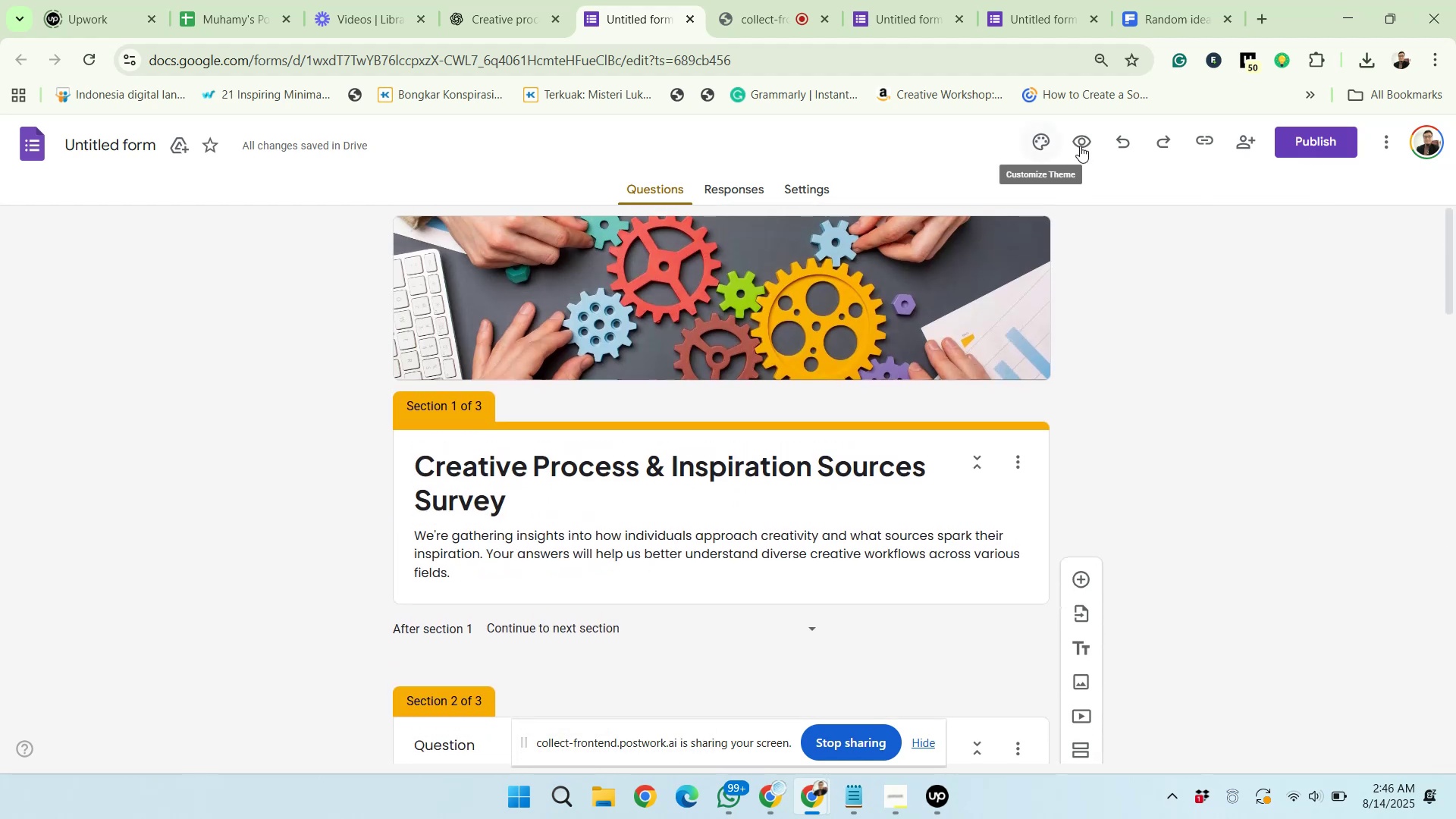 
left_click([1085, 143])
 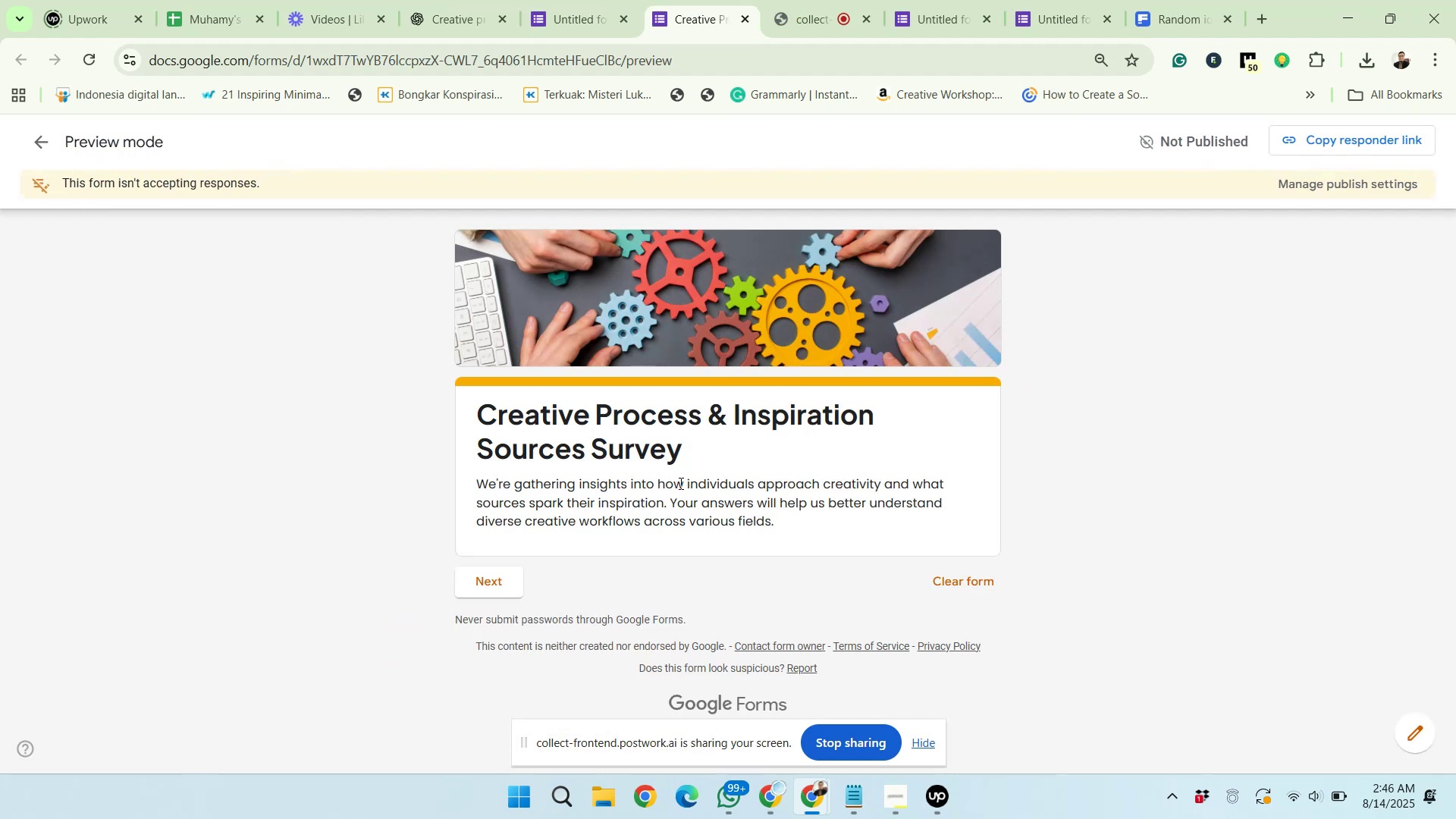 
left_click([486, 582])
 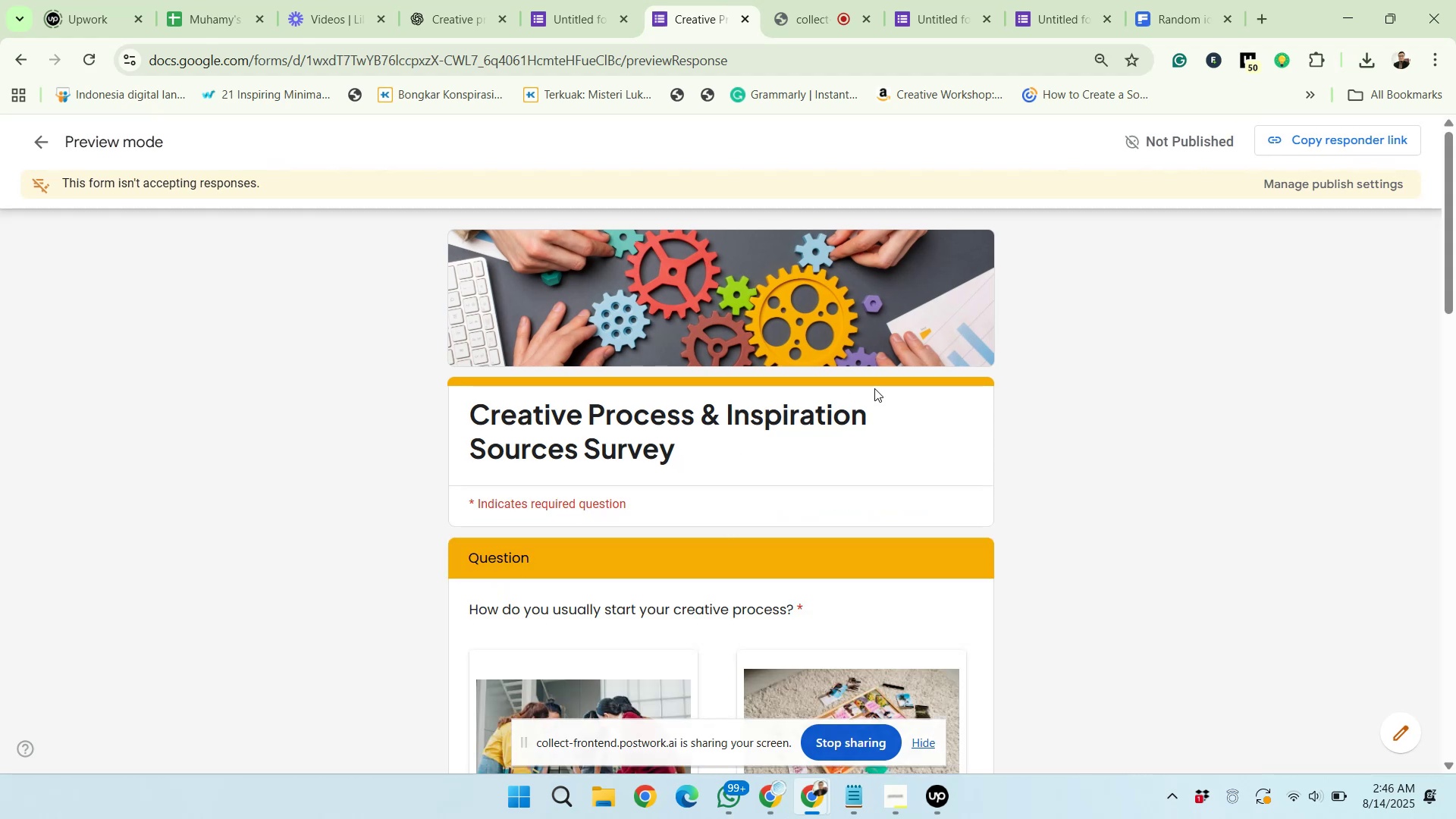 
scroll: coordinate [976, 540], scroll_direction: down, amount: 10.0
 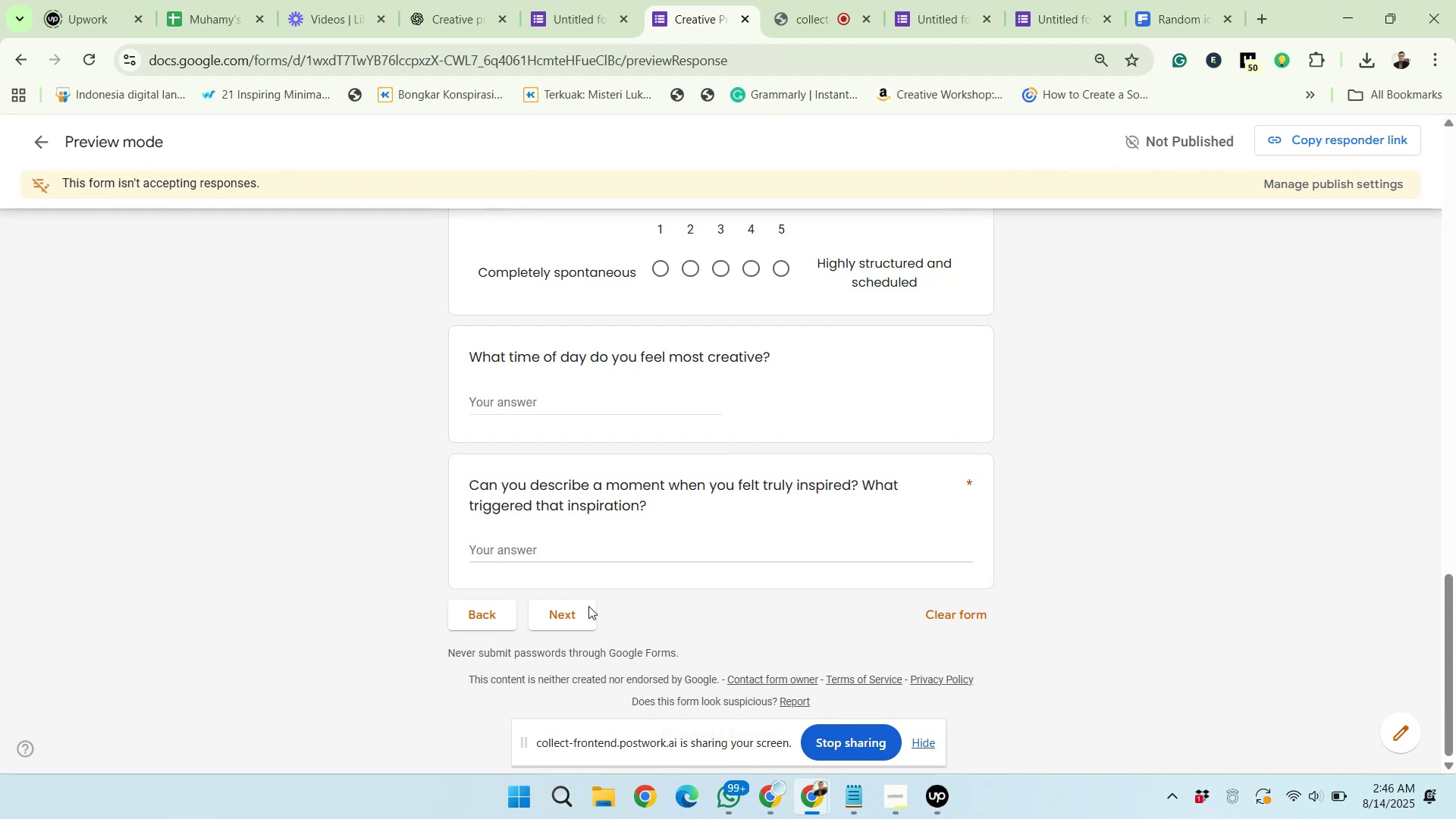 
left_click([557, 614])
 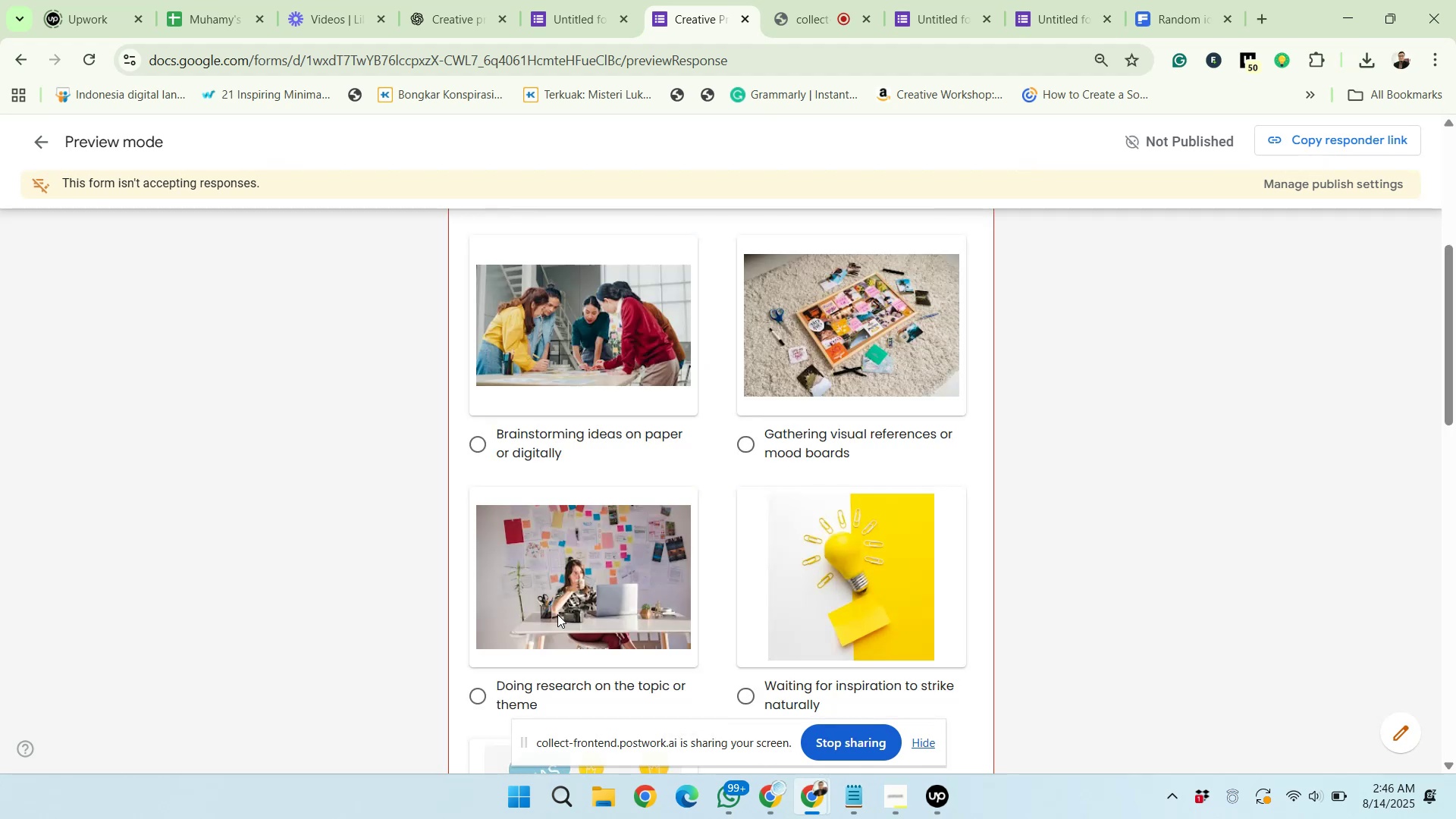 
scroll: coordinate [586, 562], scroll_direction: down, amount: 18.0
 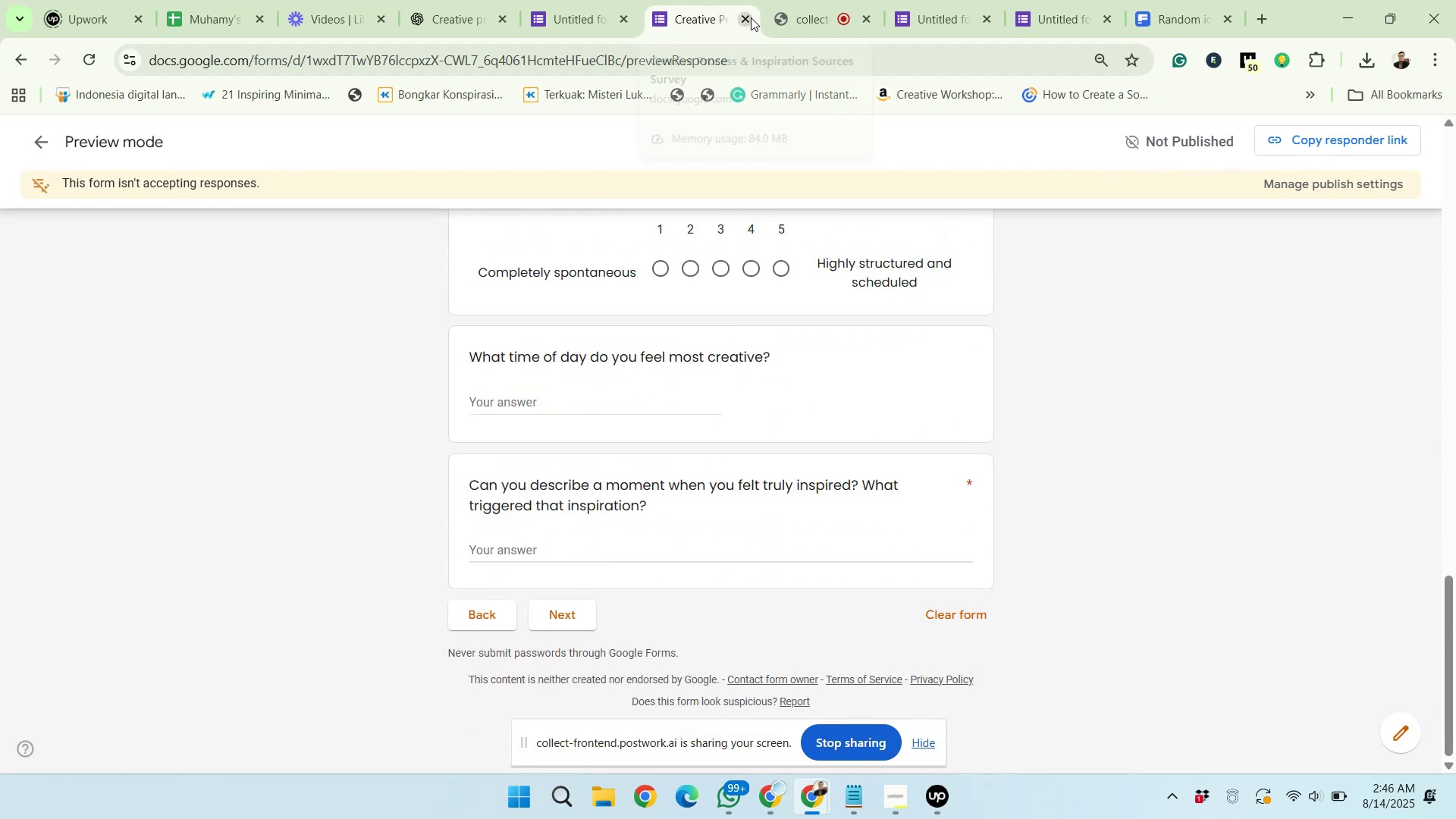 
left_click([746, 15])
 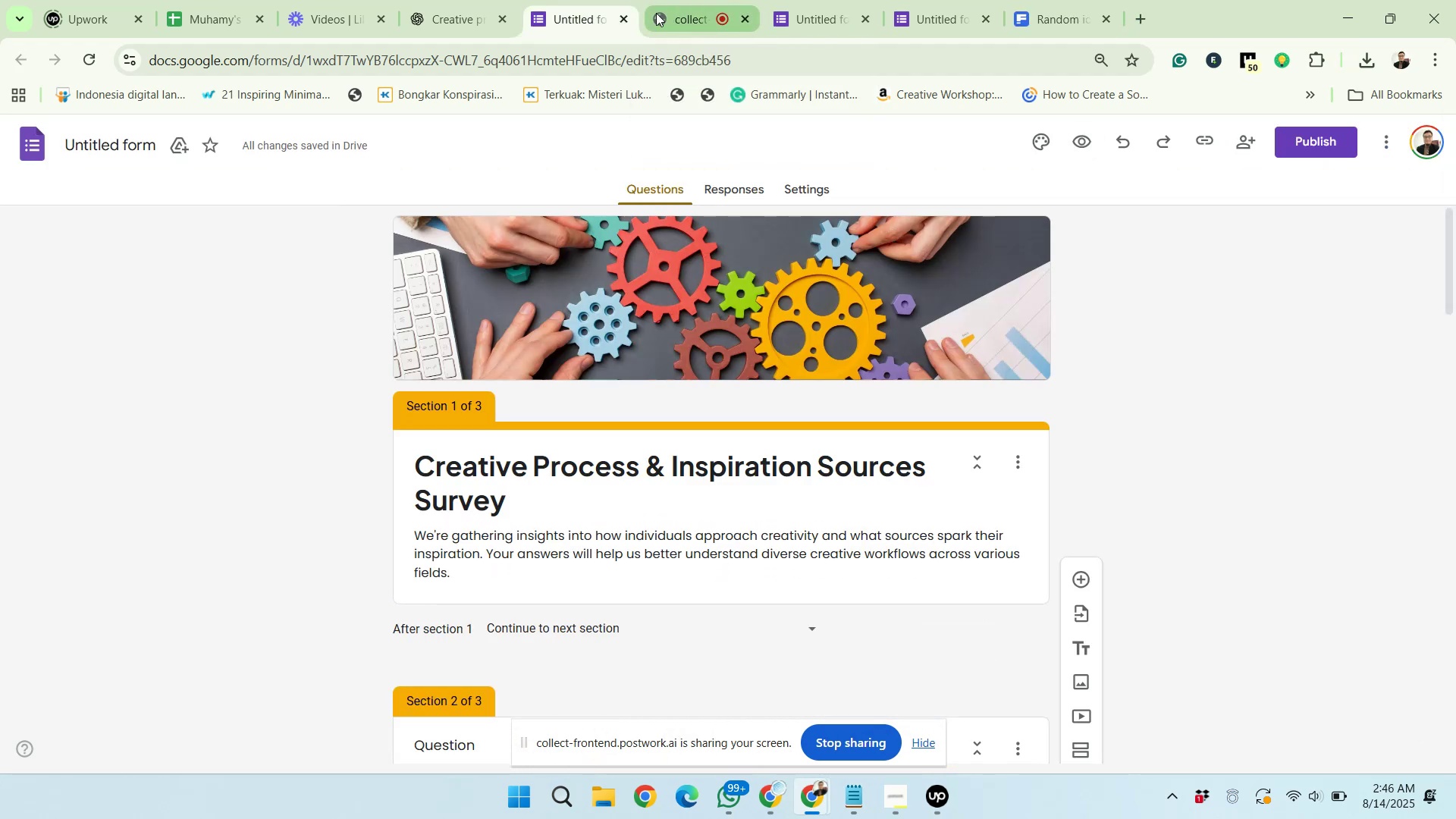 
scroll: coordinate [757, 411], scroll_direction: down, amount: 9.0
 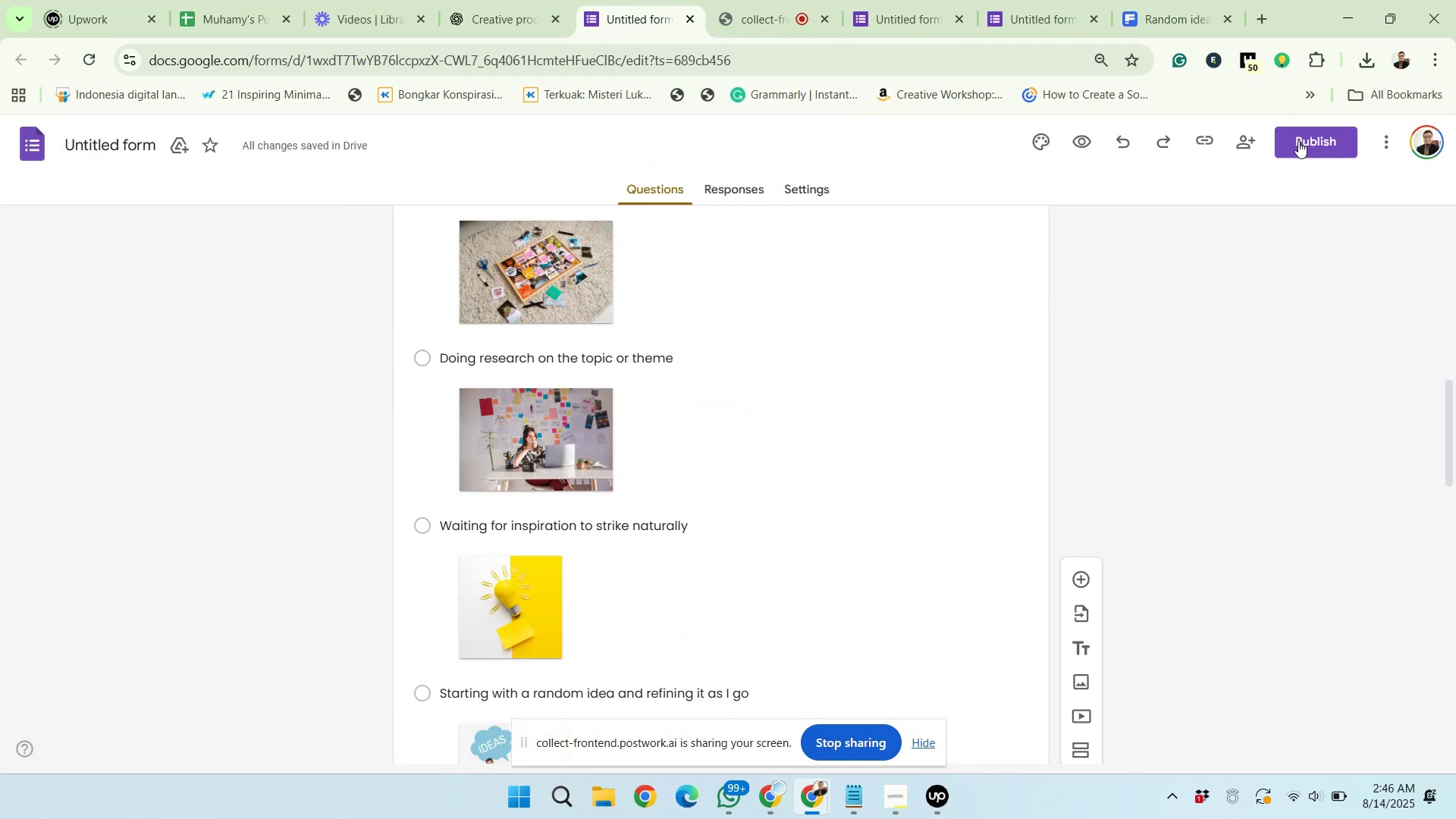 
left_click([1298, 141])
 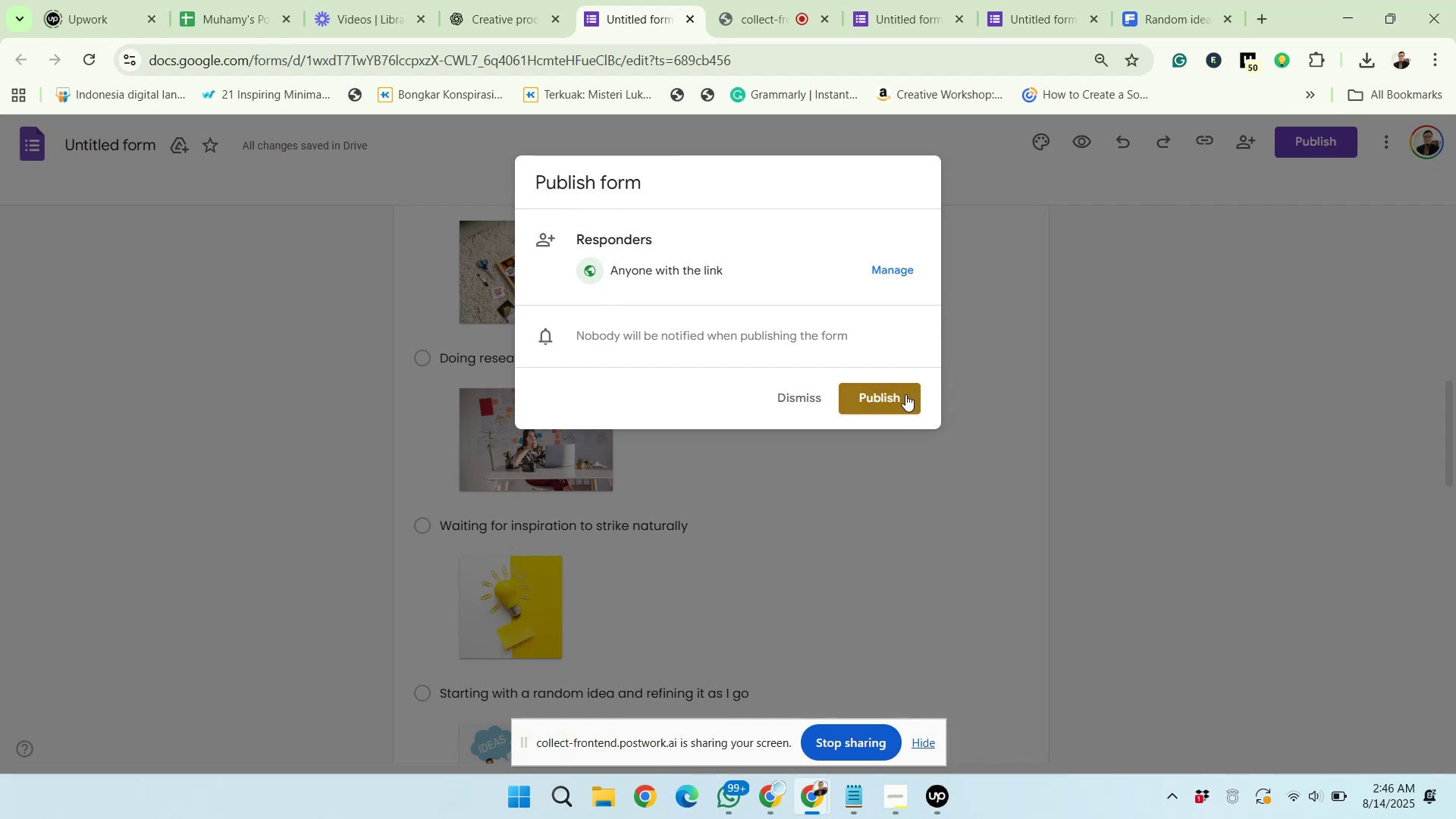 
left_click([902, 394])
 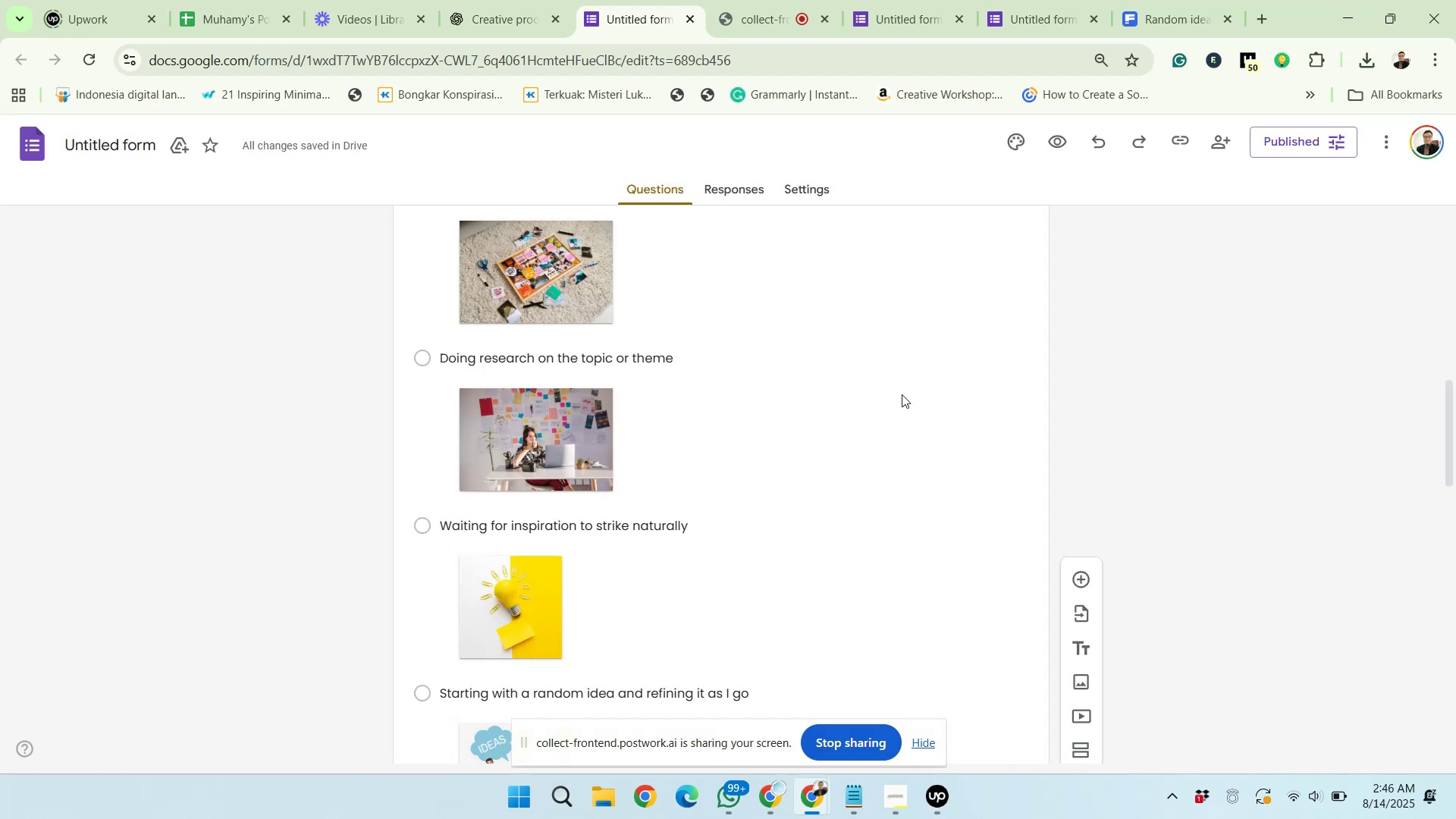 
left_click([643, 56])
 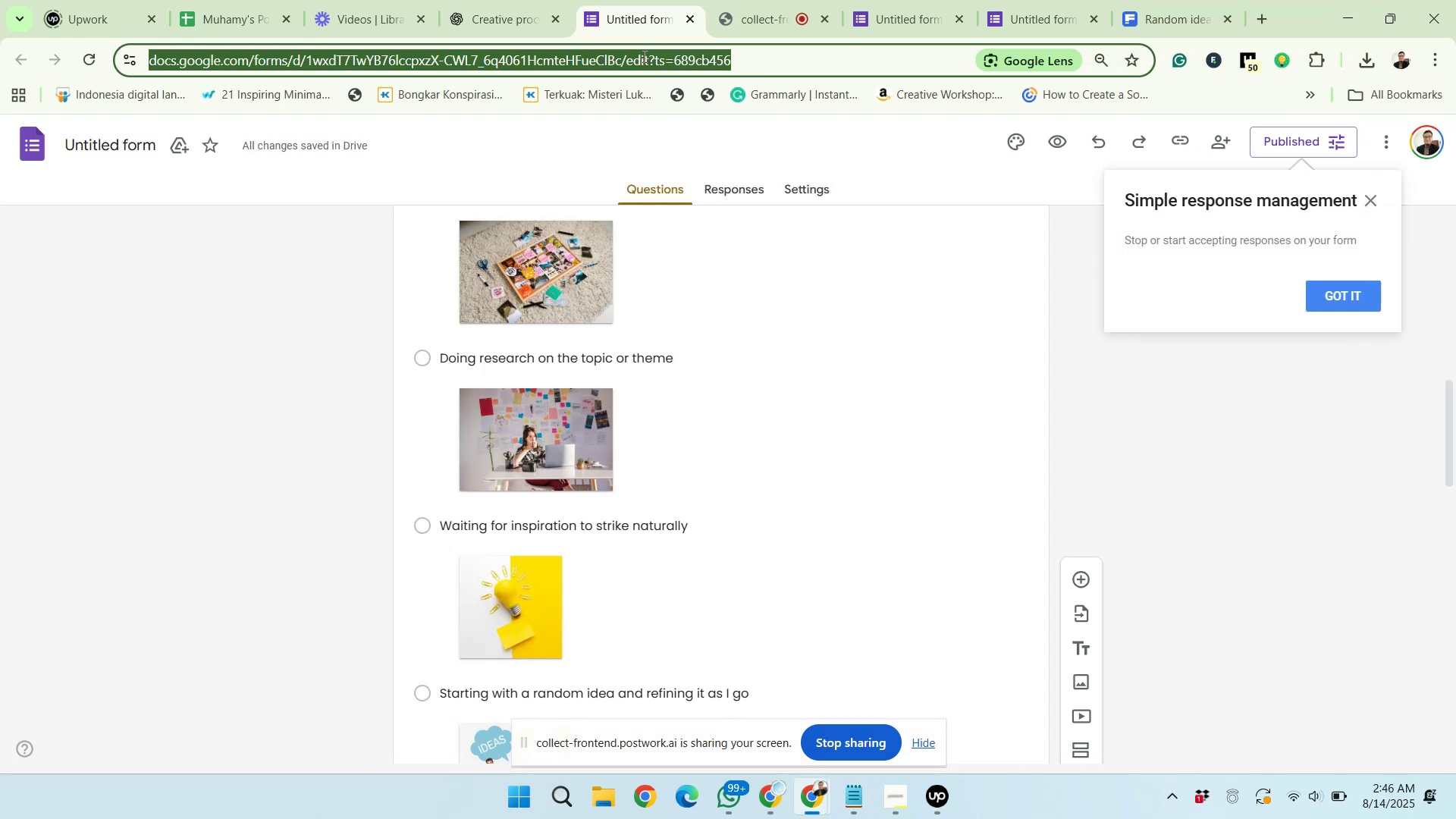 
key(Control+C)
 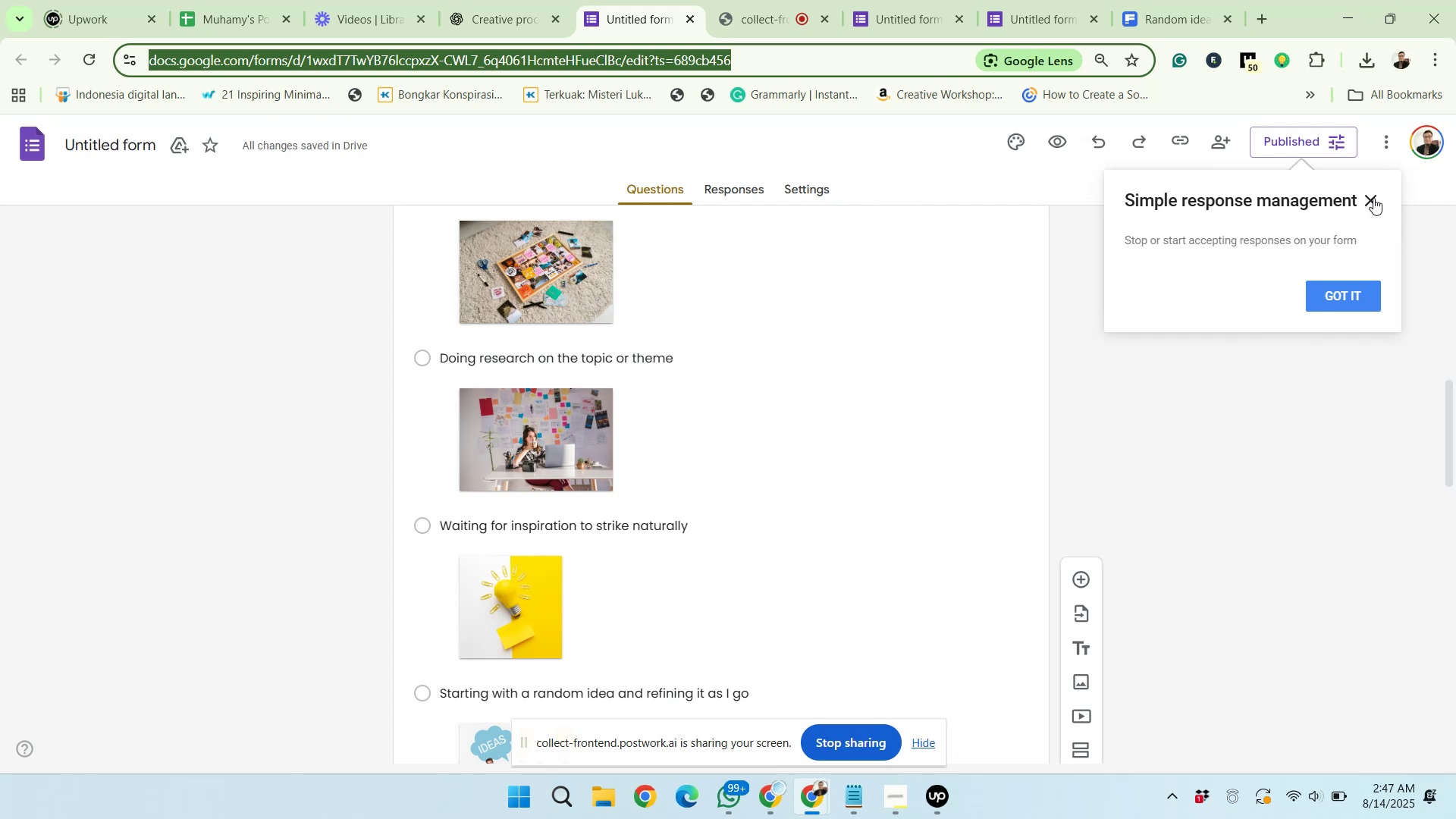 
left_click([1337, 302])
 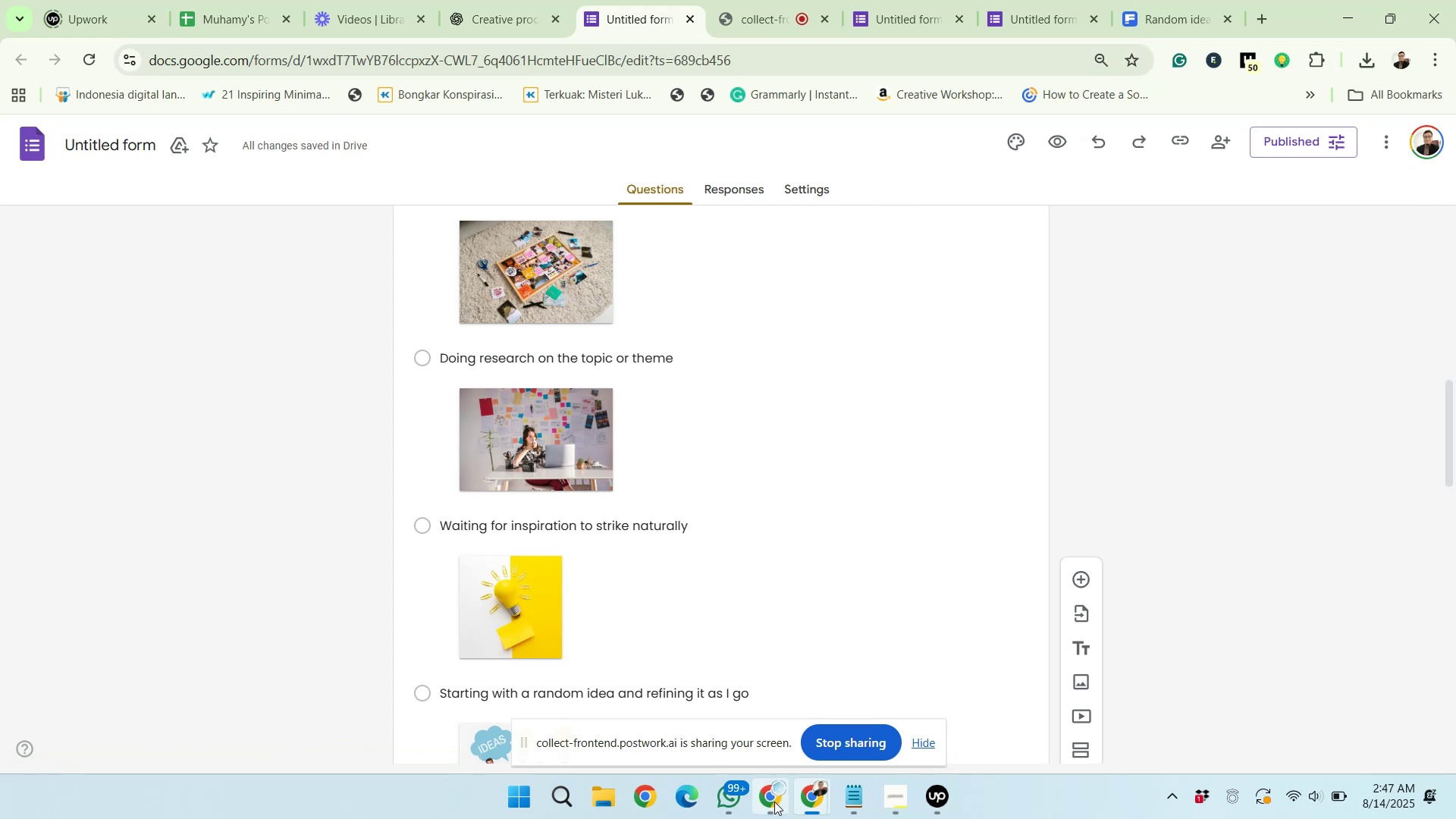 
left_click([774, 802])
 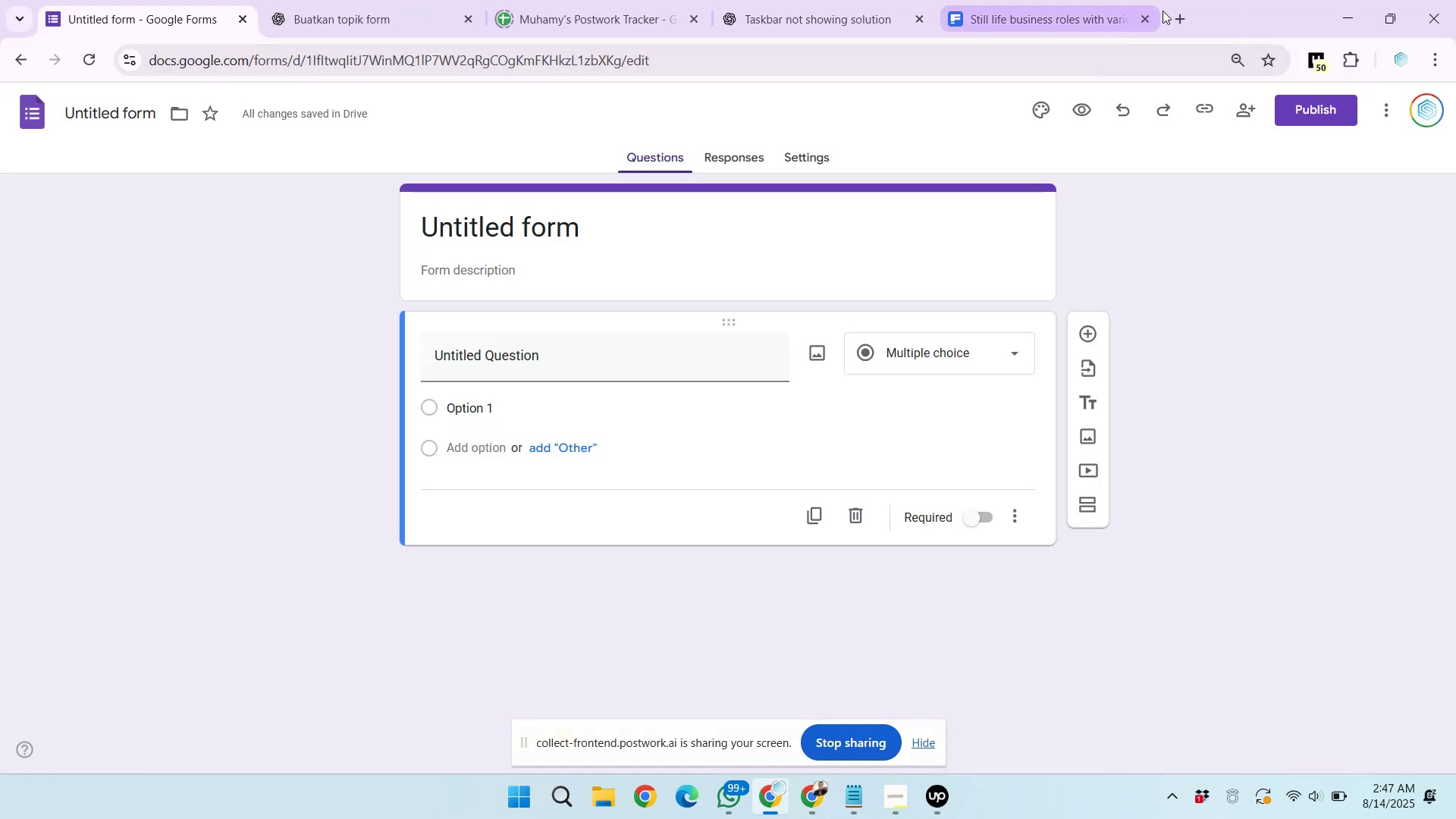 
left_click([1172, 13])
 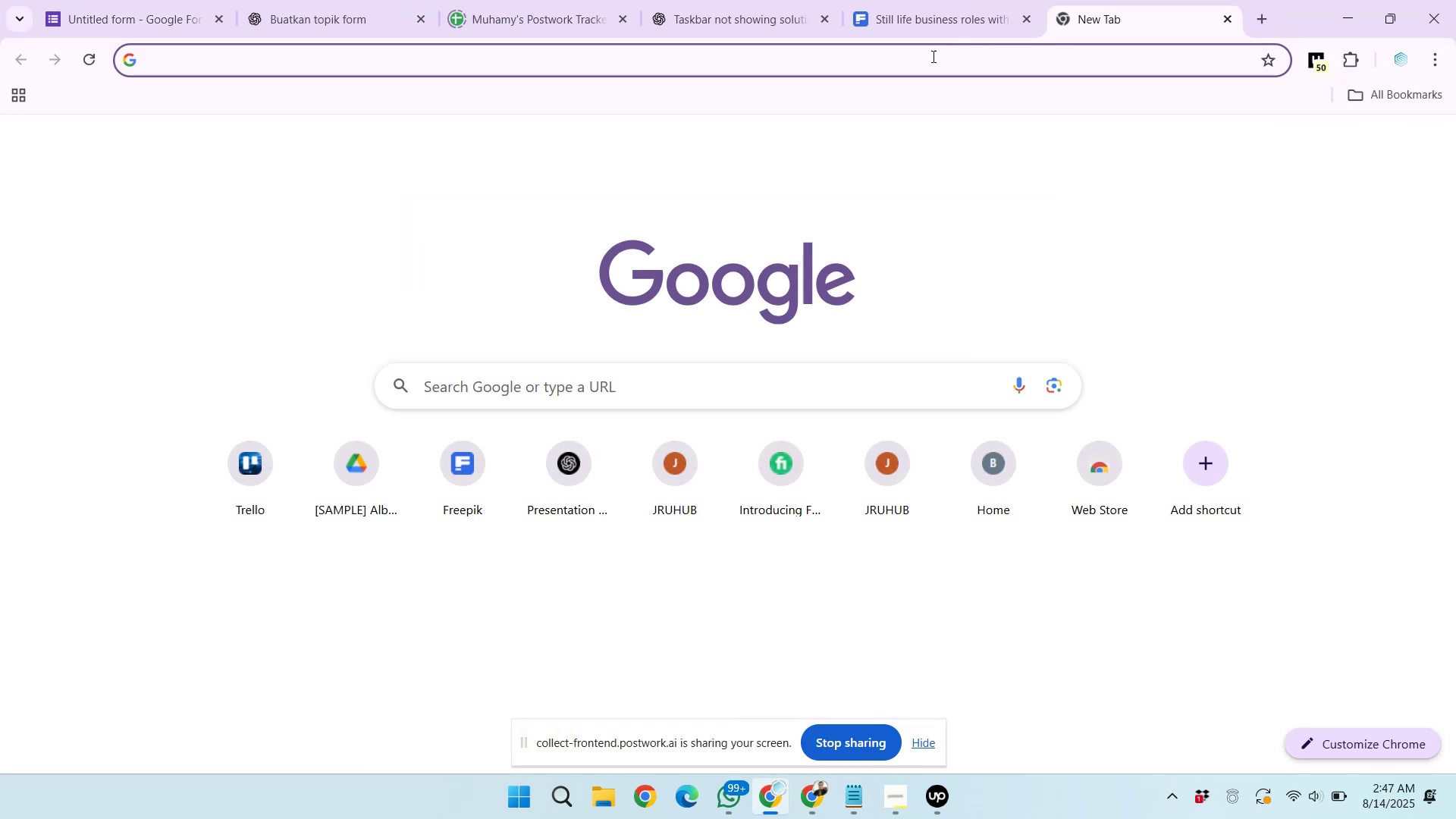 
key(Control+V)
 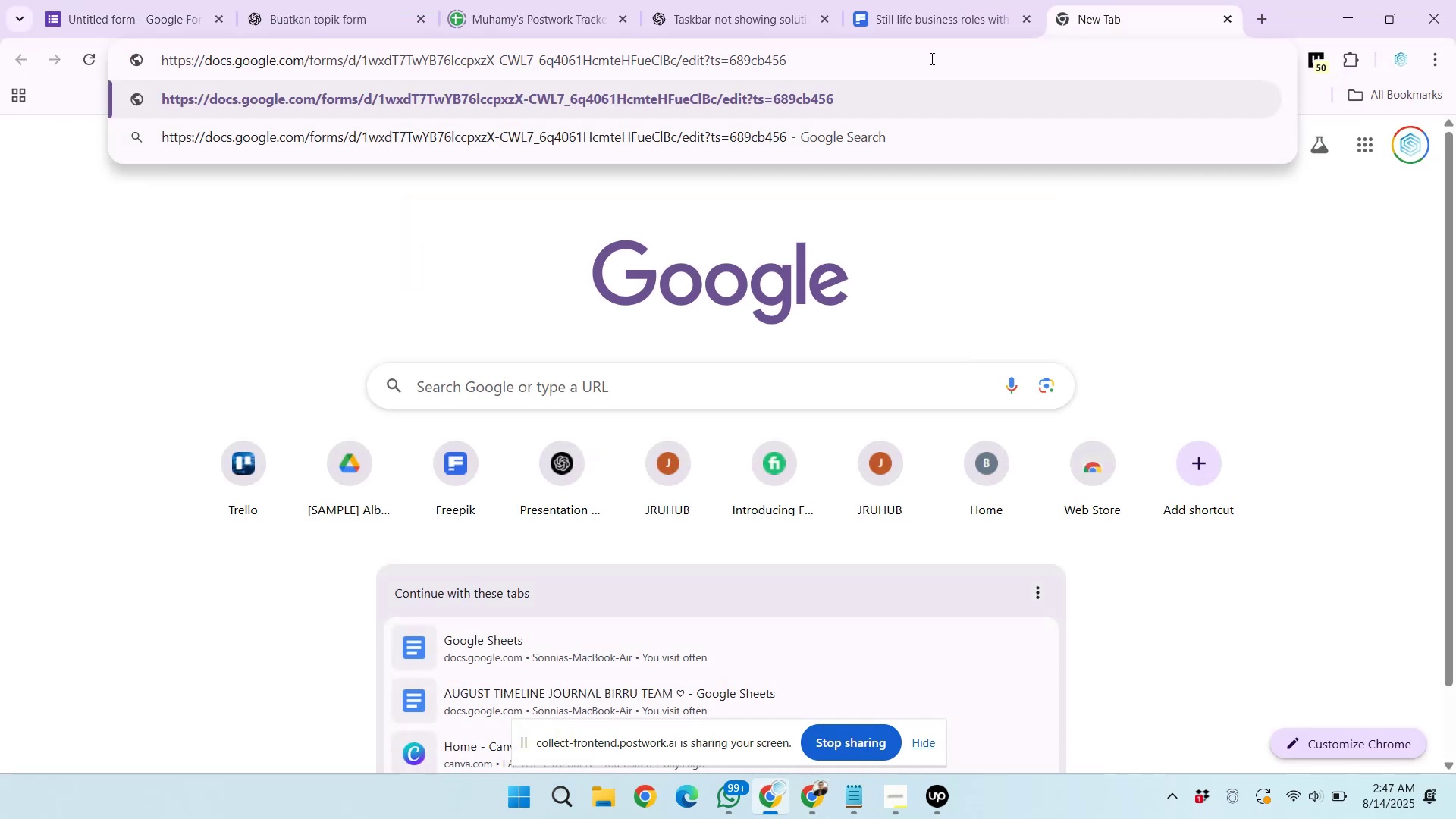 
key(Enter)
 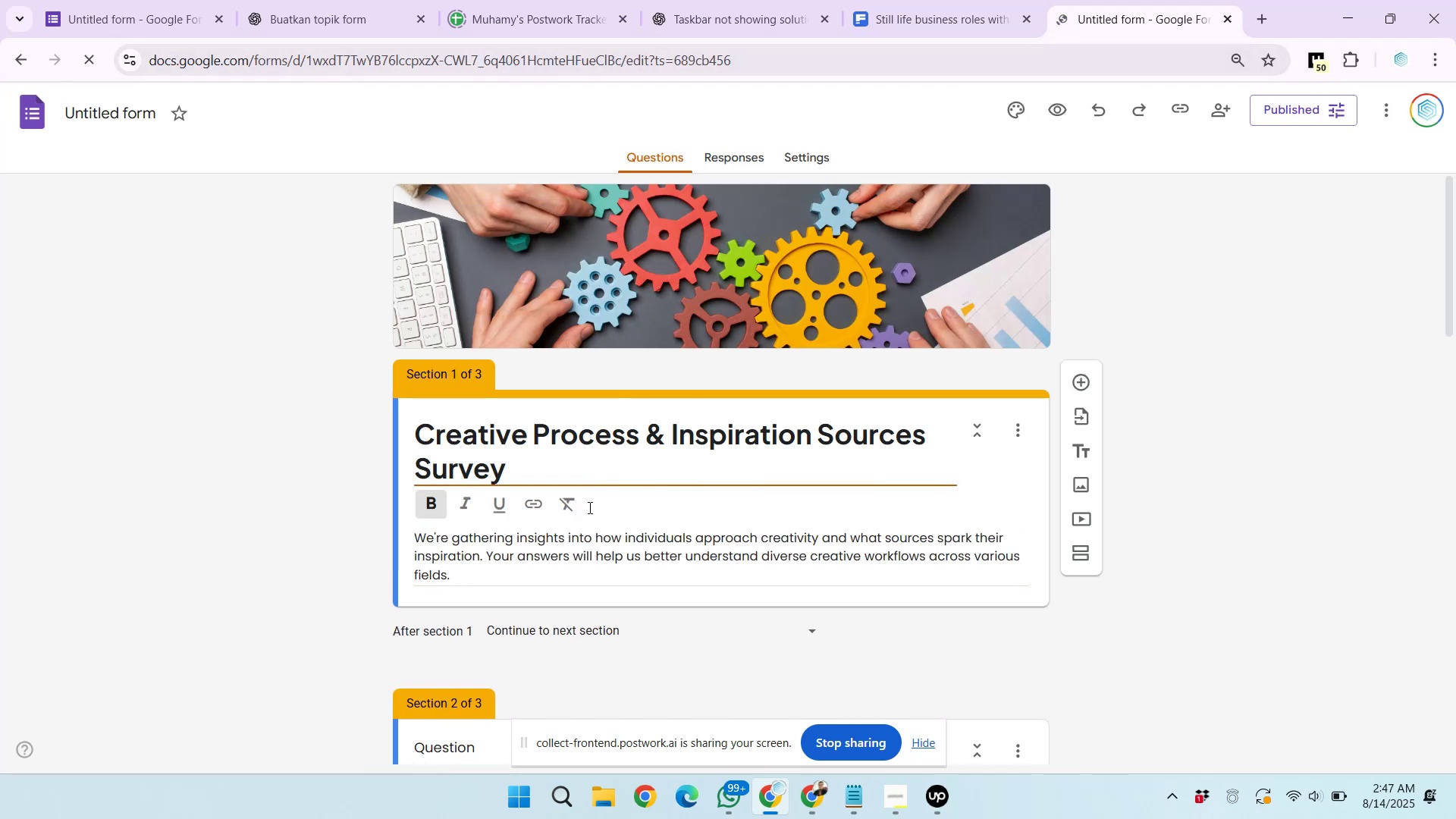 
wait(5.47)
 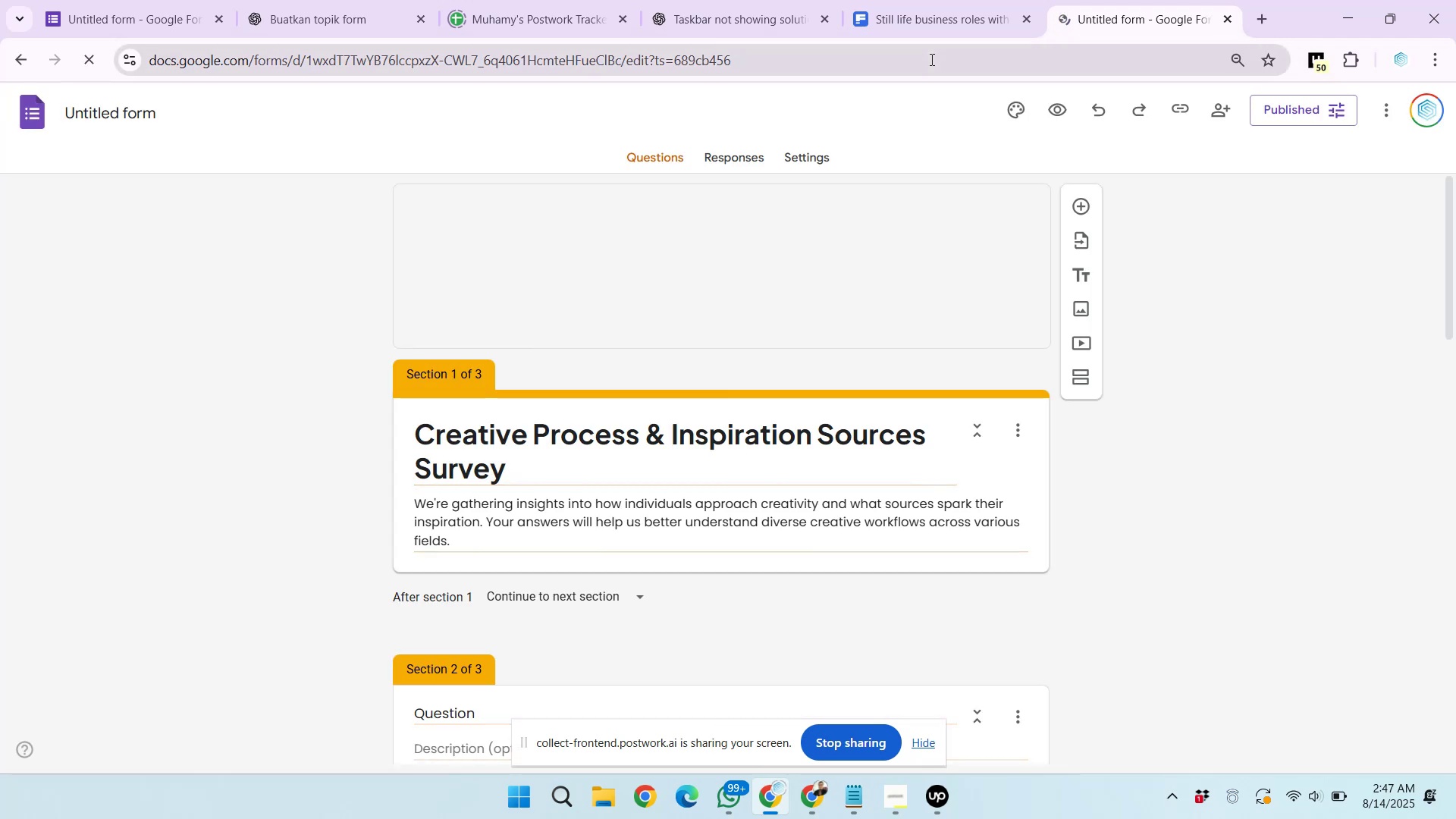 
scroll: coordinate [545, 517], scroll_direction: down, amount: 2.0
 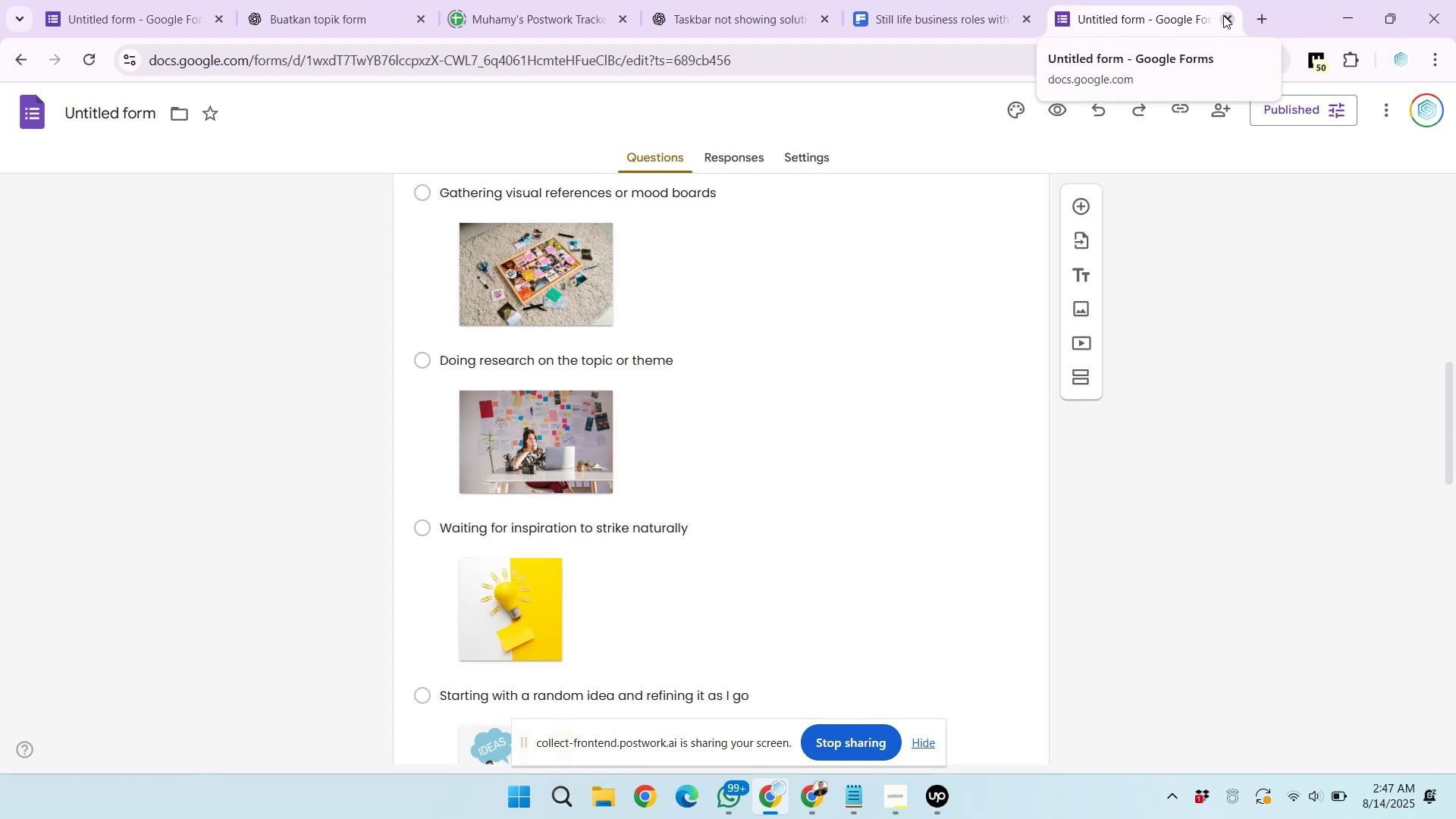 
left_click([1223, 15])
 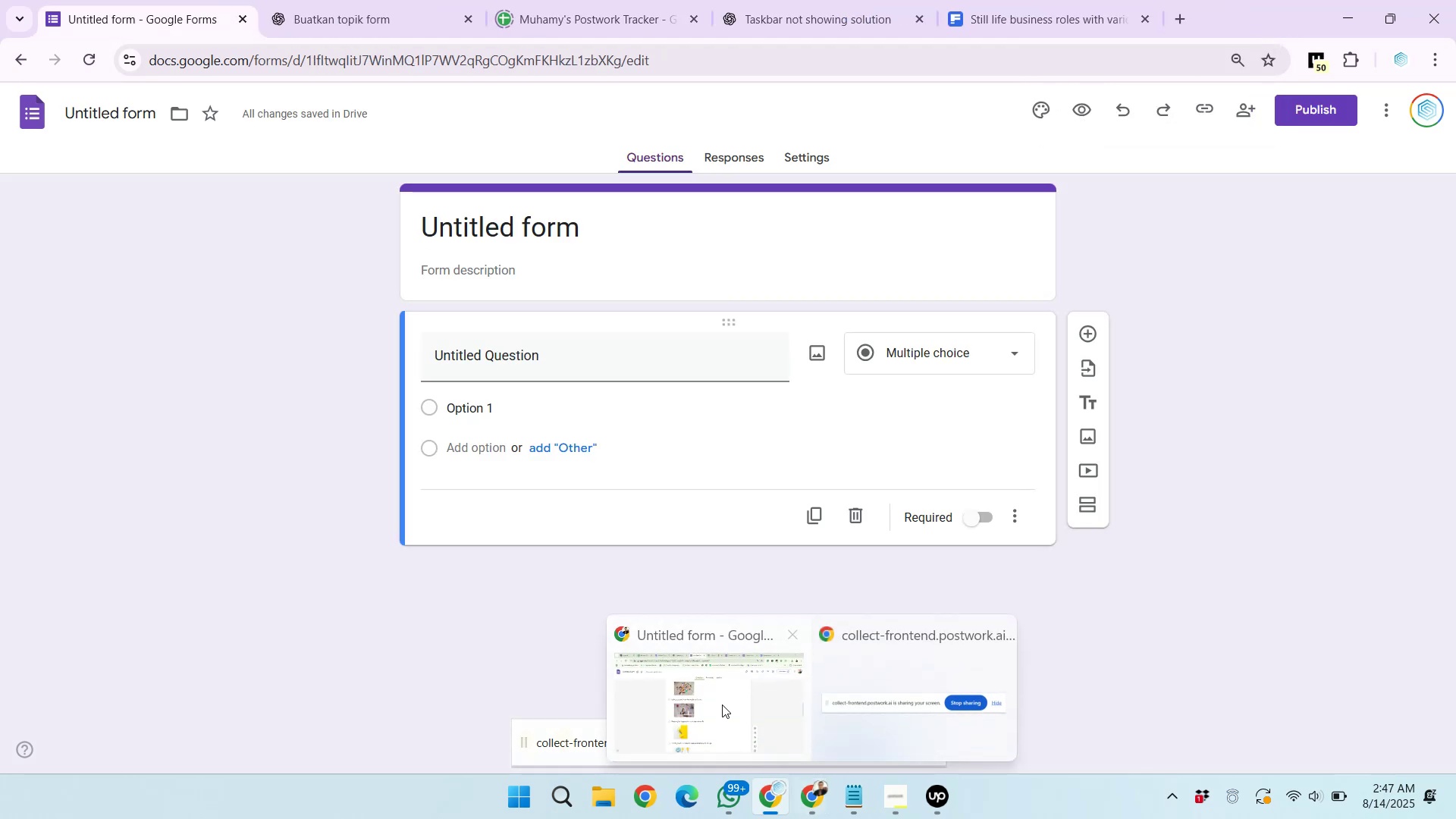 
left_click([707, 689])
 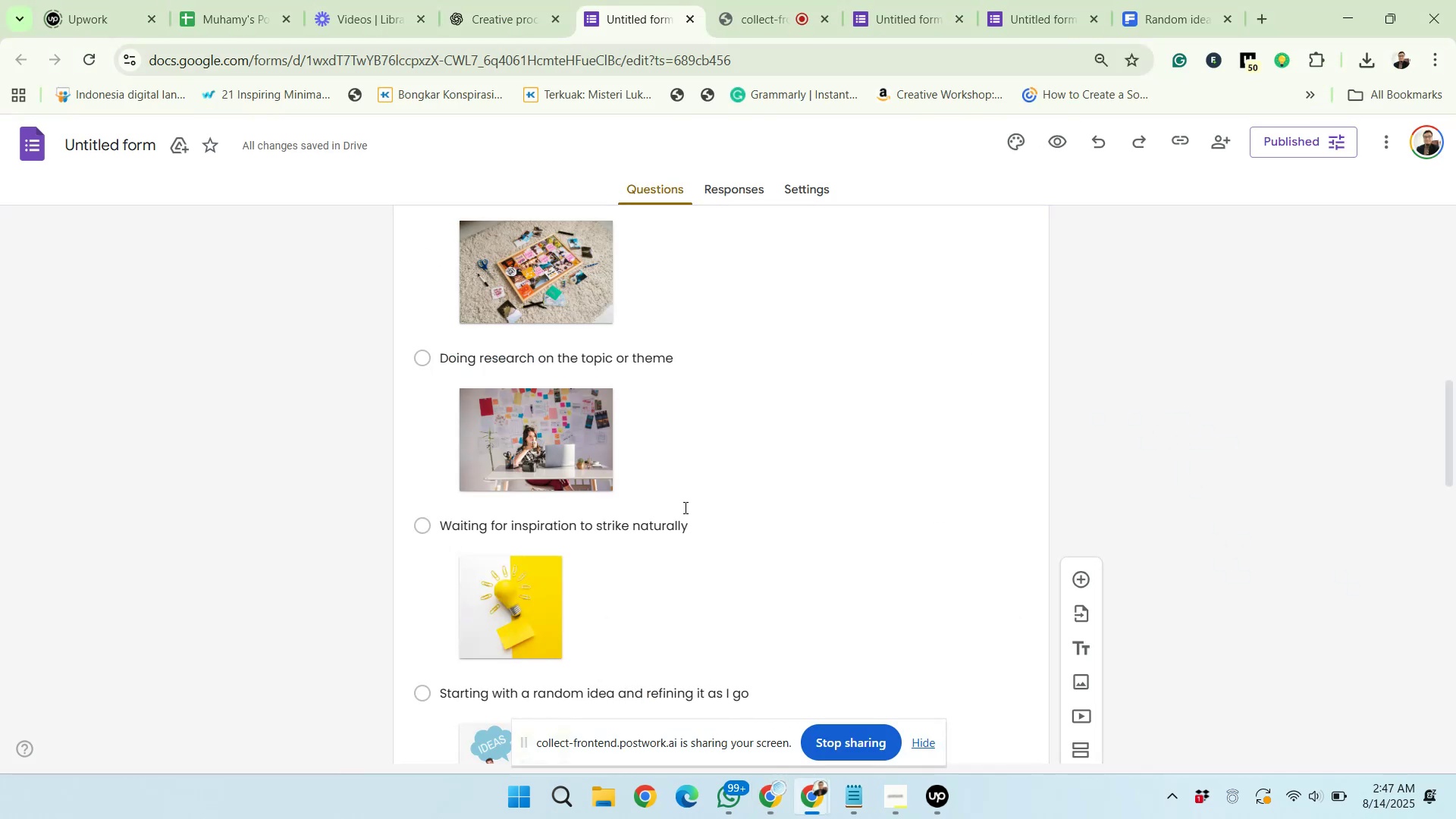 
scroll: coordinate [695, 472], scroll_direction: down, amount: 15.0
 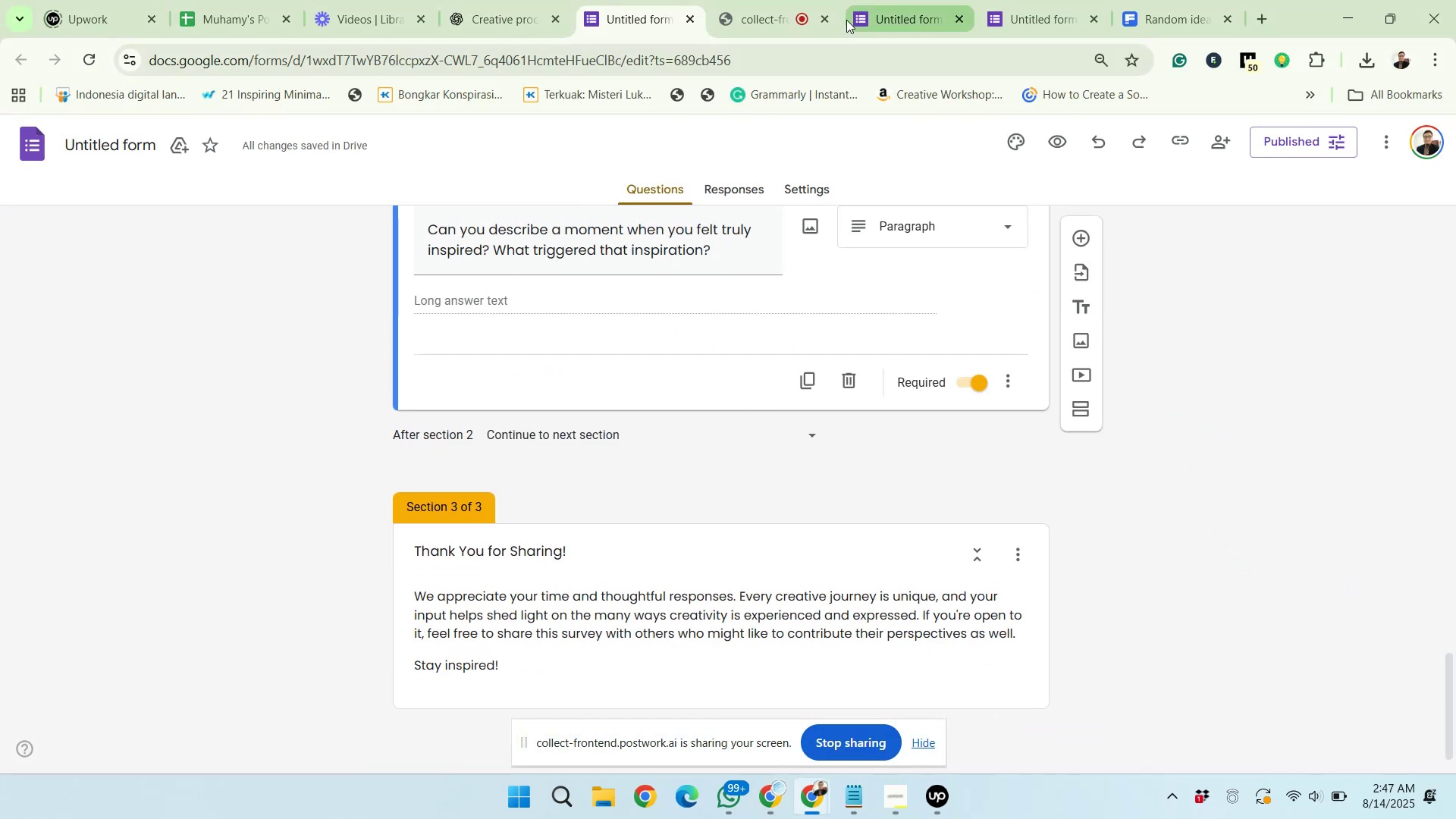 
left_click([864, 14])
 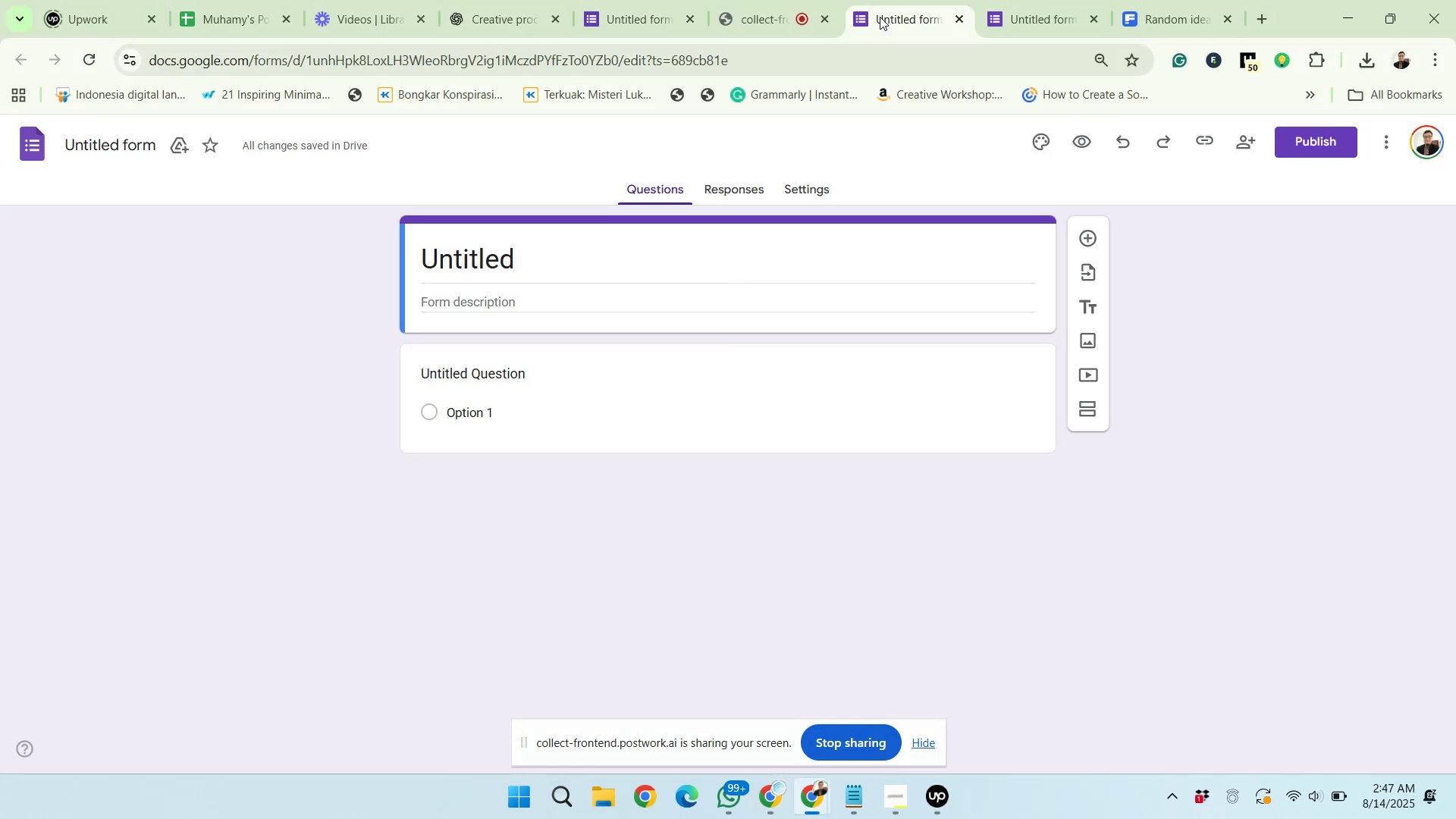 
left_click_drag(start_coordinate=[880, 17], to_coordinate=[783, 10])
 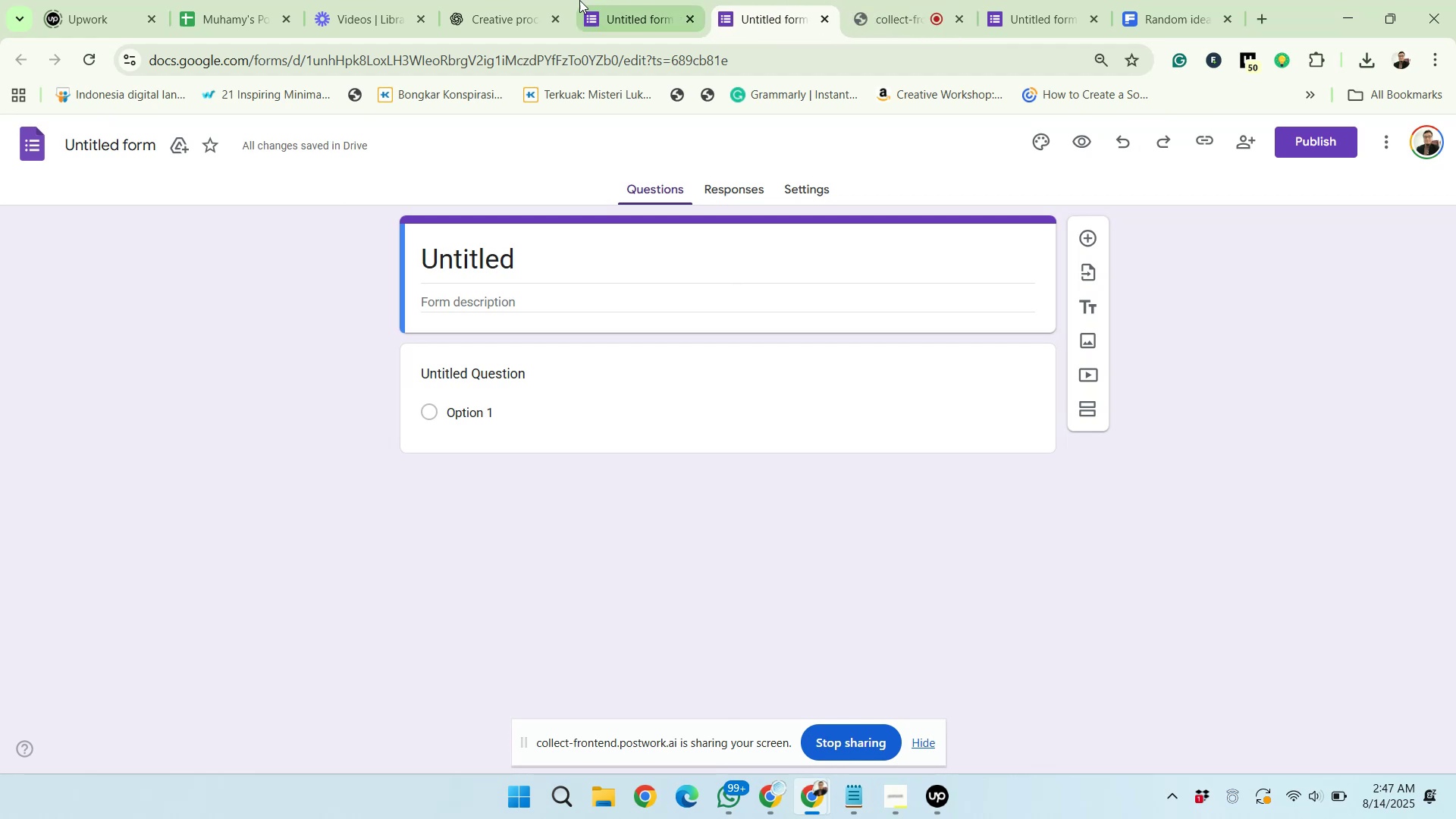 
left_click([576, 0])
 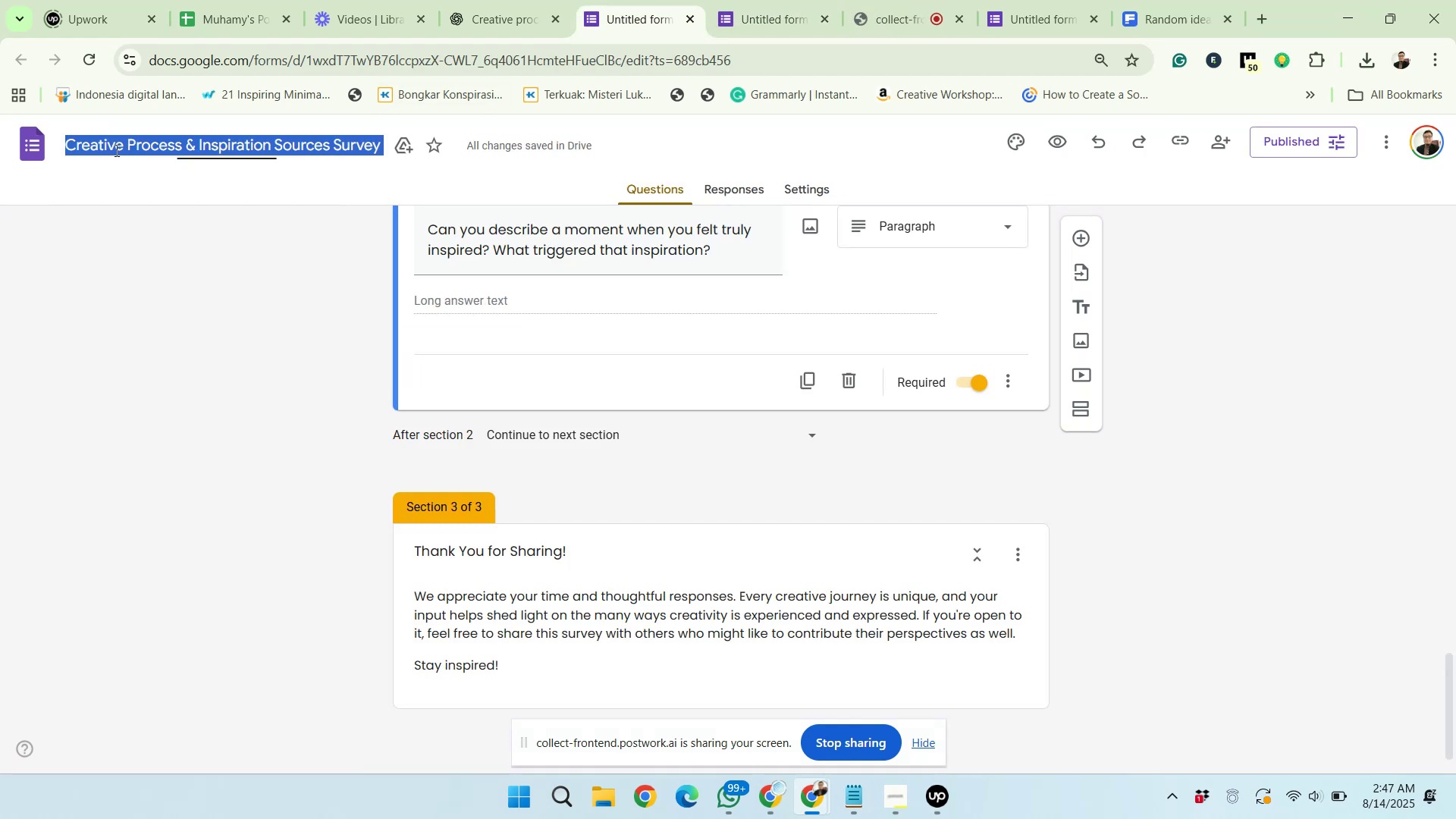 
left_click([247, 331])
 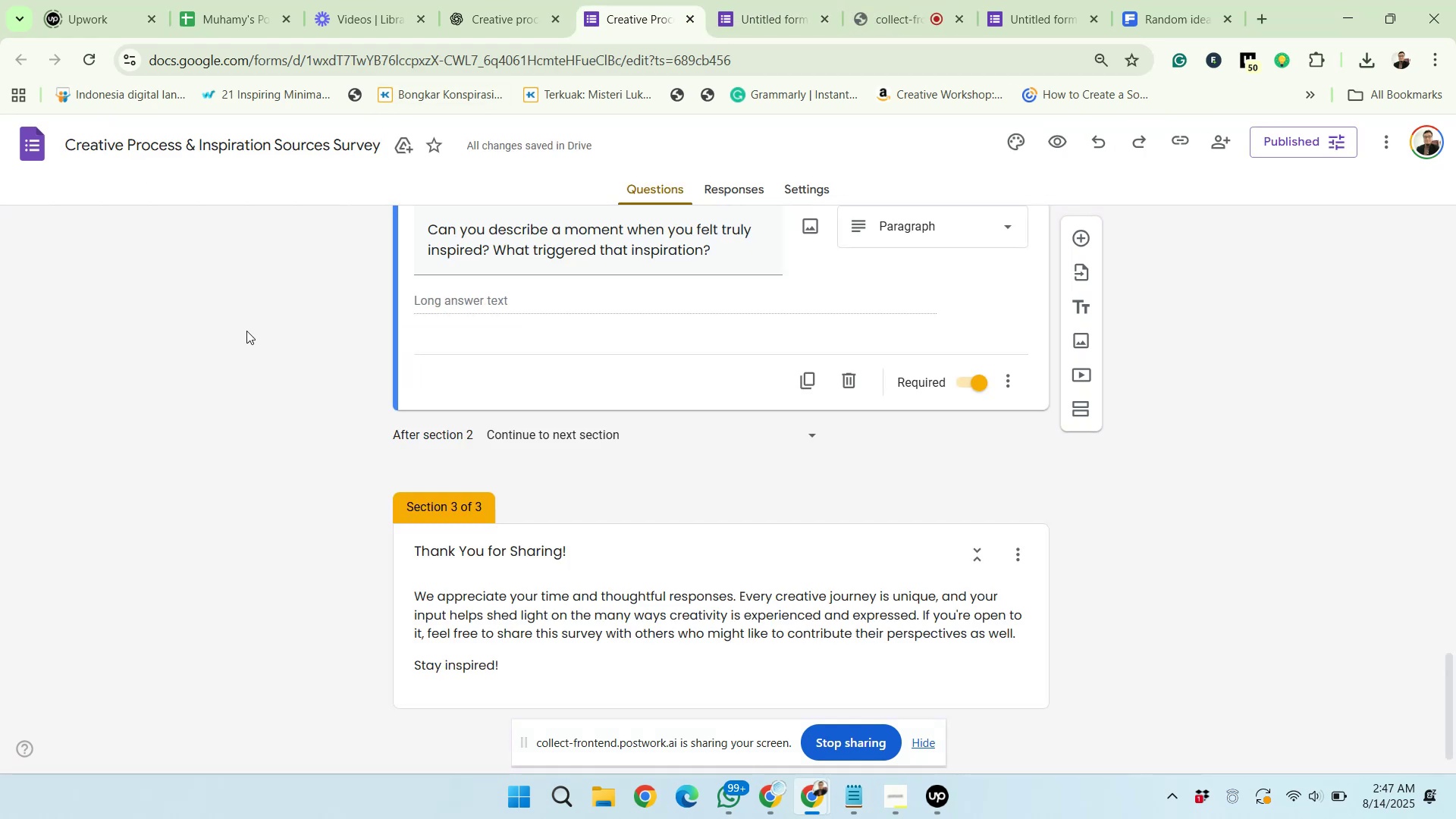 
scroll: coordinate [531, 341], scroll_direction: up, amount: 30.0
 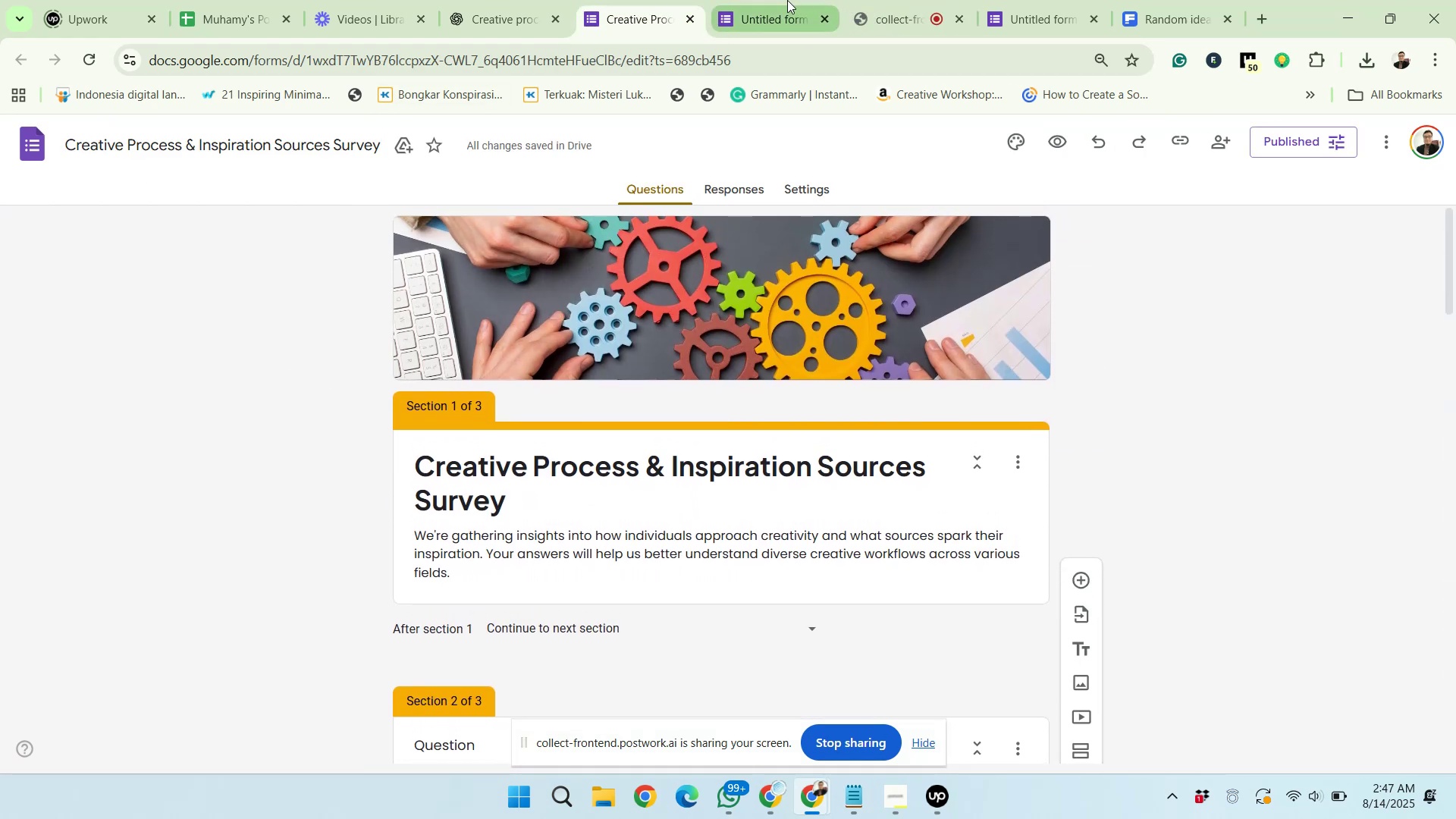 
left_click([786, 0])
 